 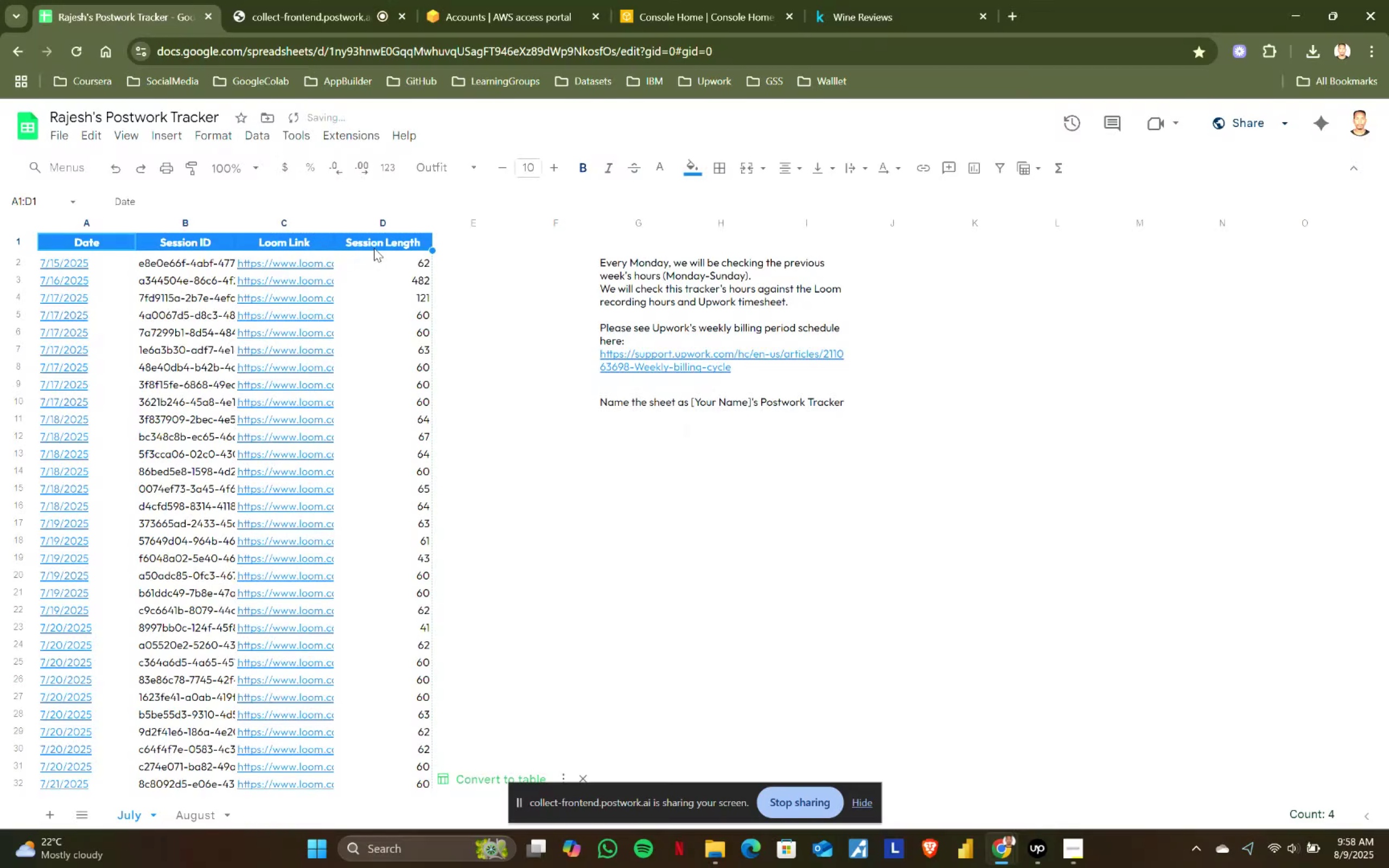 
key(Control+C)
 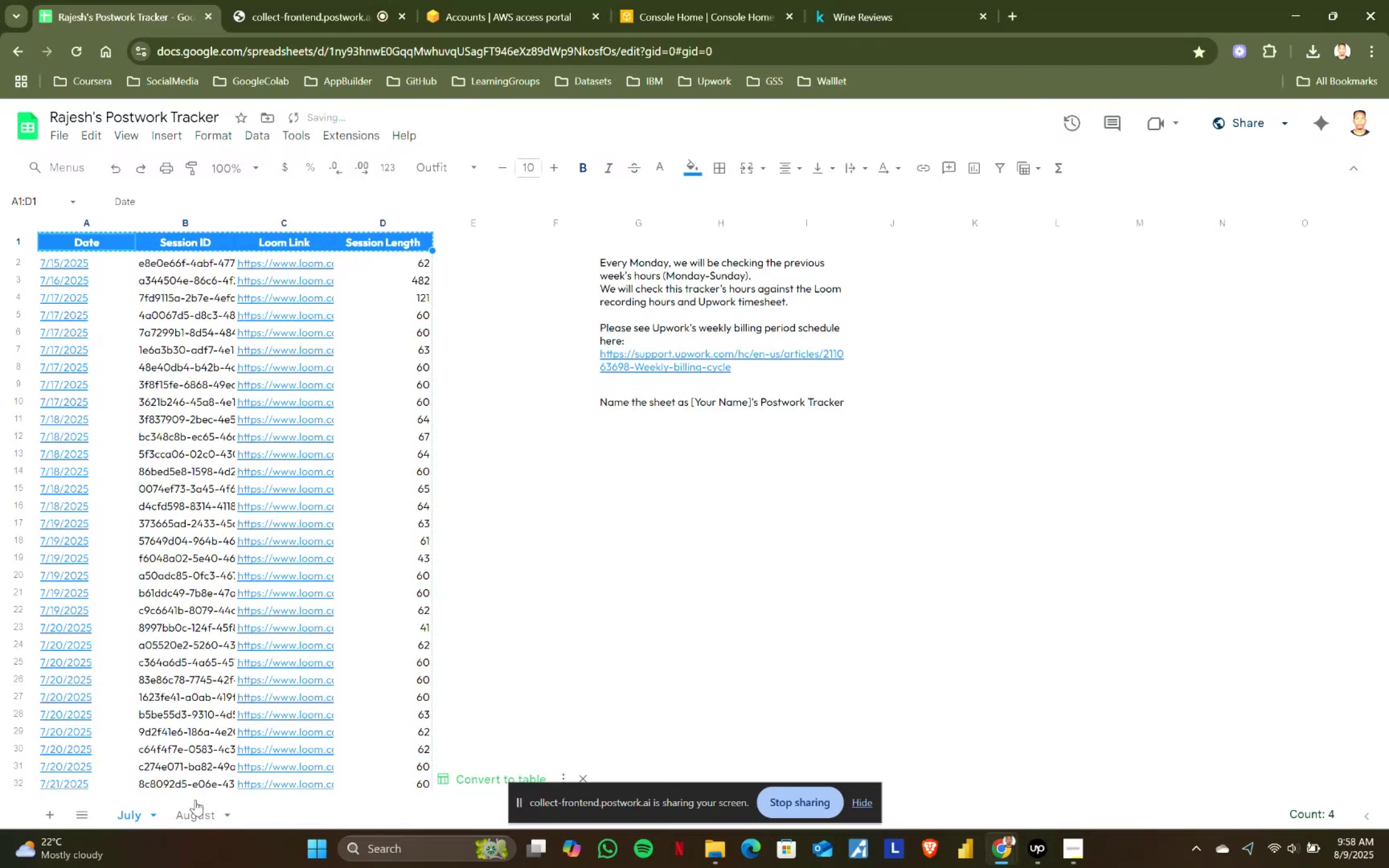 
left_click([193, 804])
 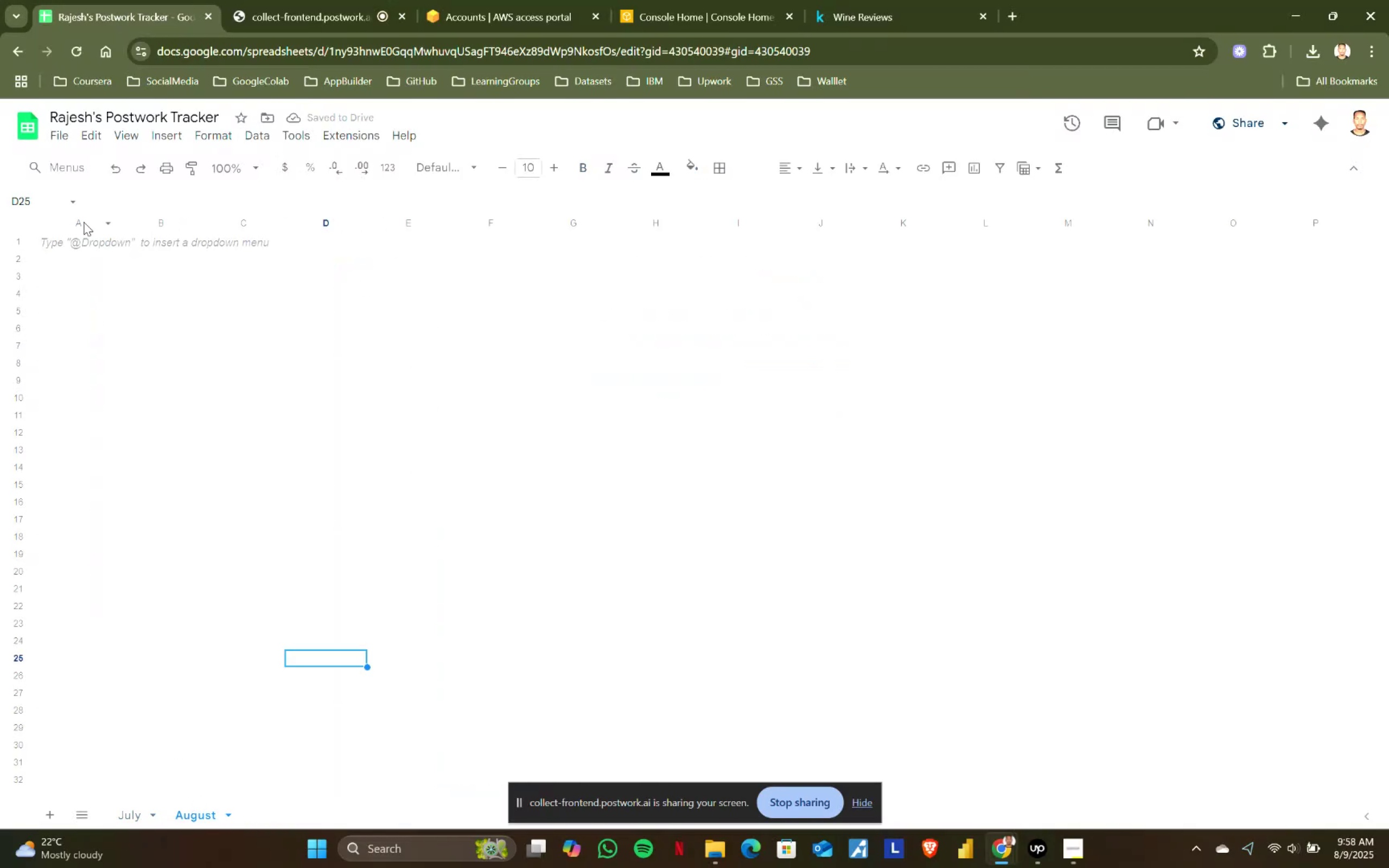 
left_click([61, 246])
 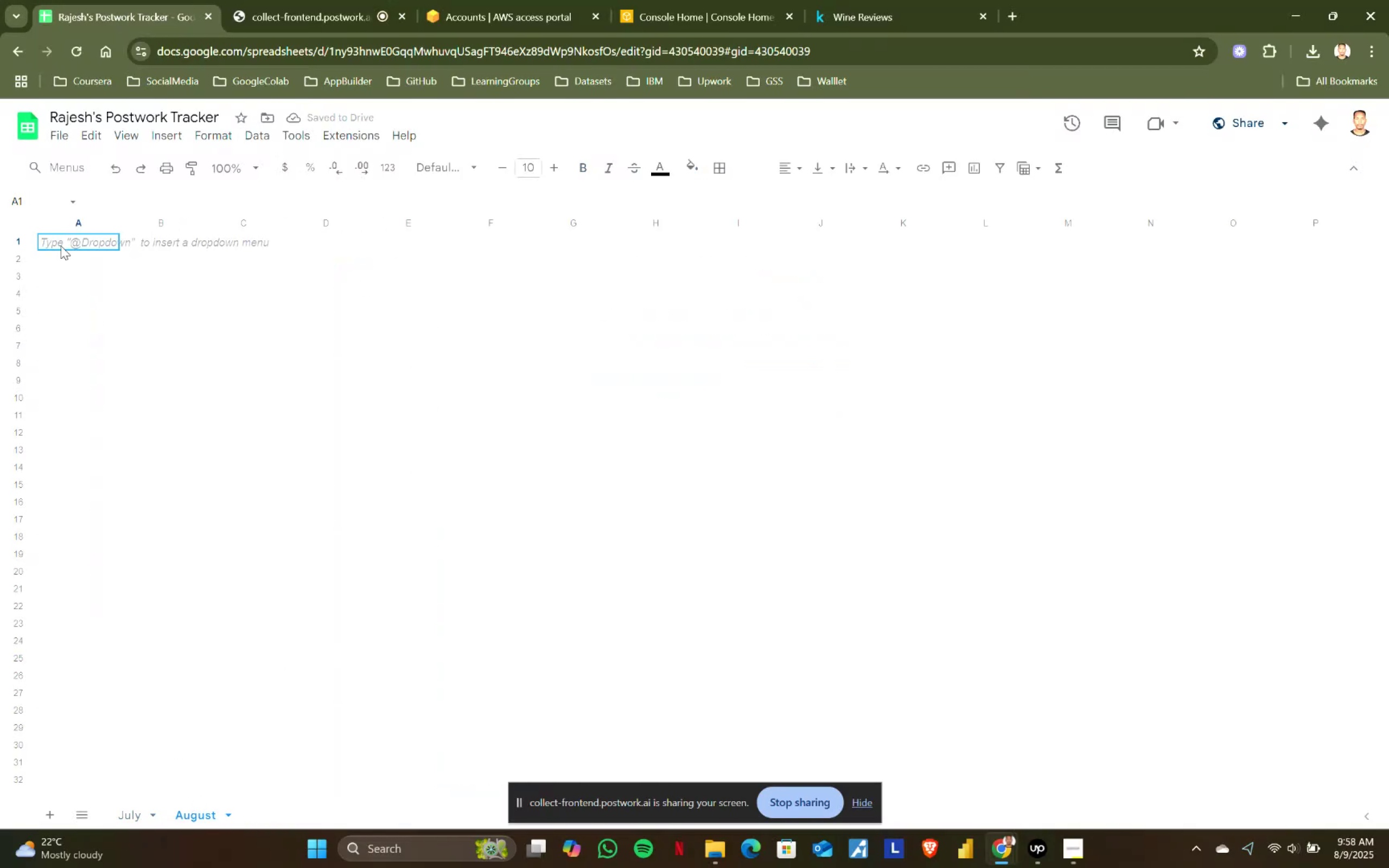 
key(Control+ControlLeft)
 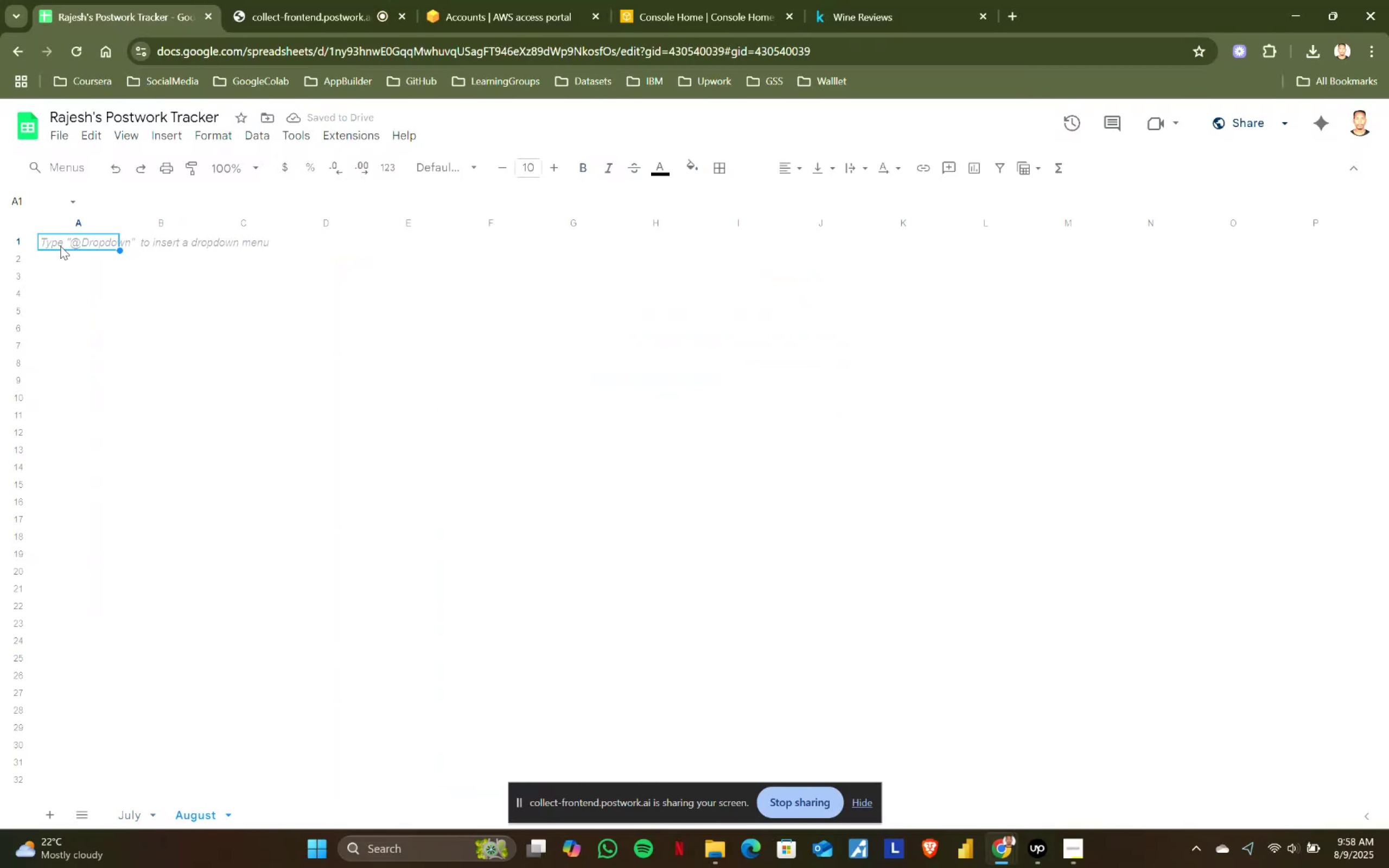 
key(Control+V)
 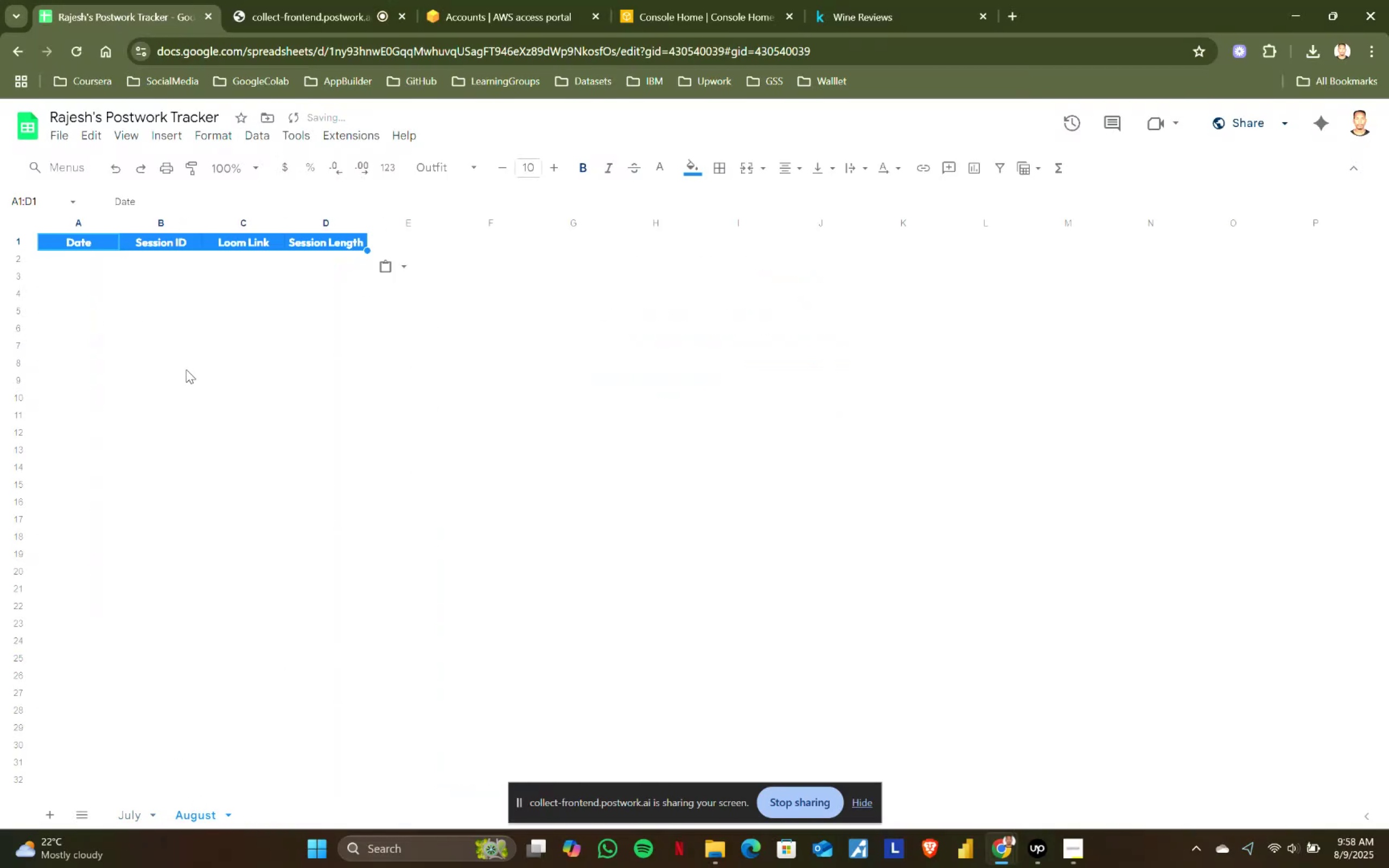 
left_click([186, 371])
 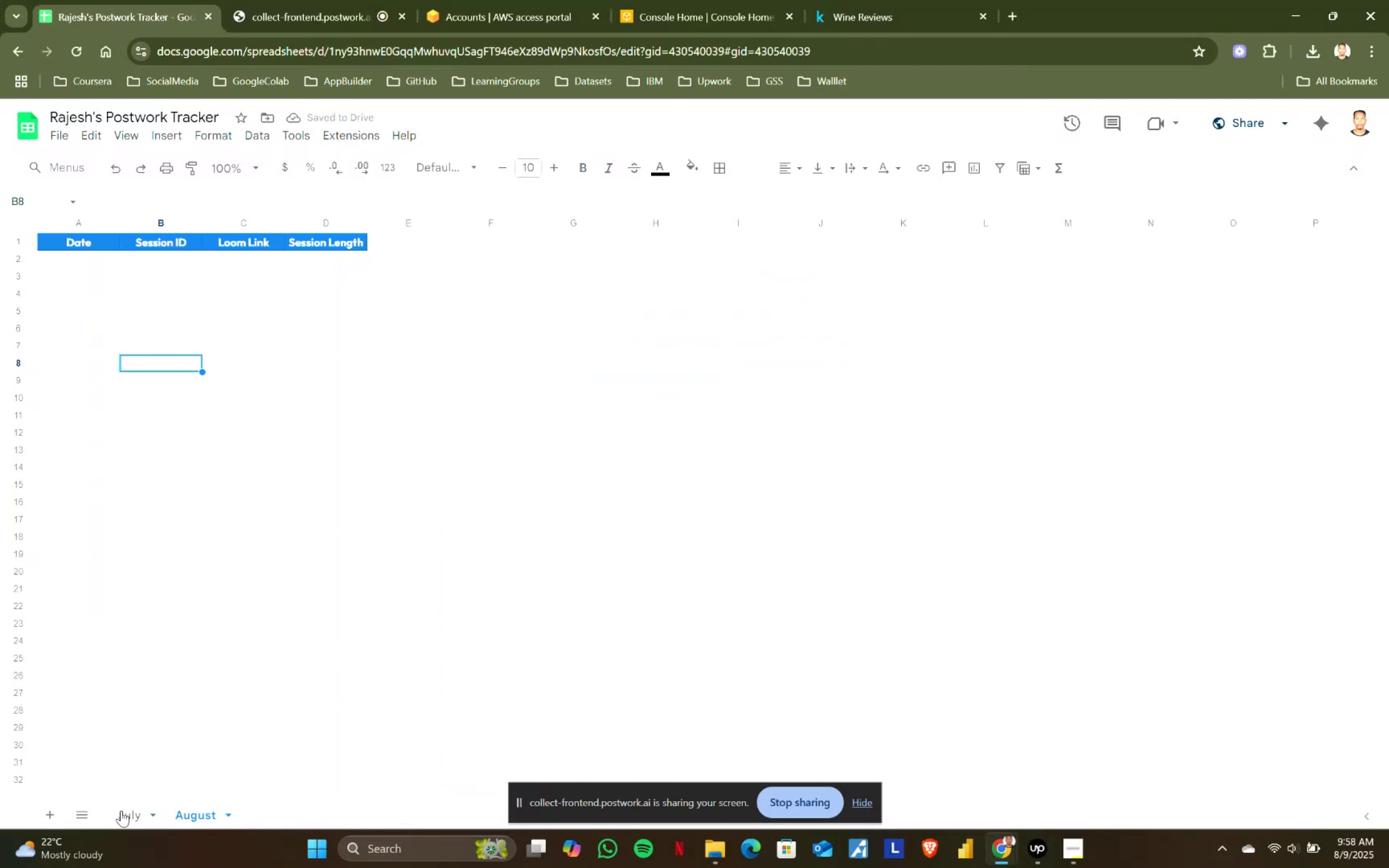 
left_click([75, 369])
 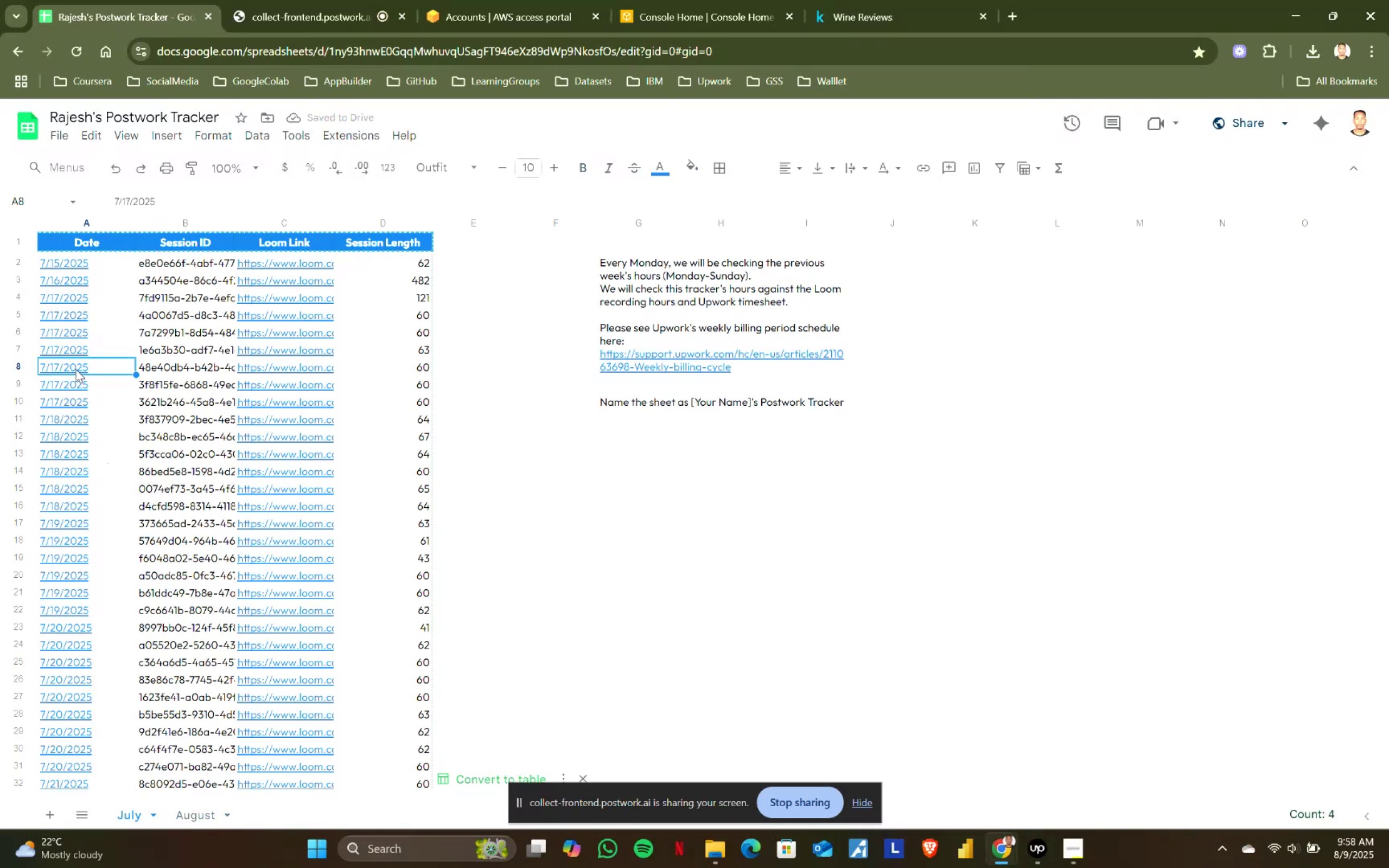 
key(Control+ControlLeft)
 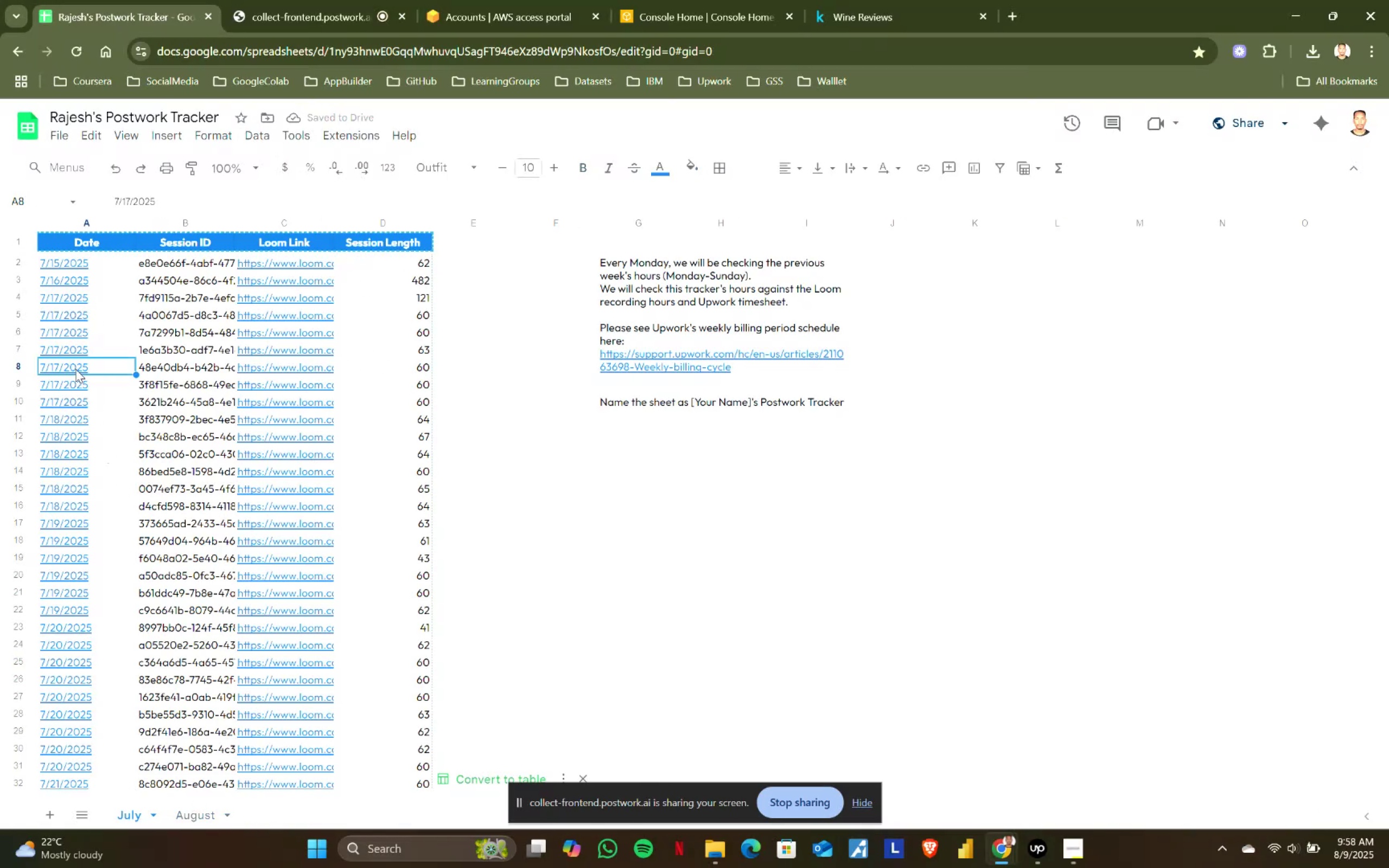 
key(Control+C)
 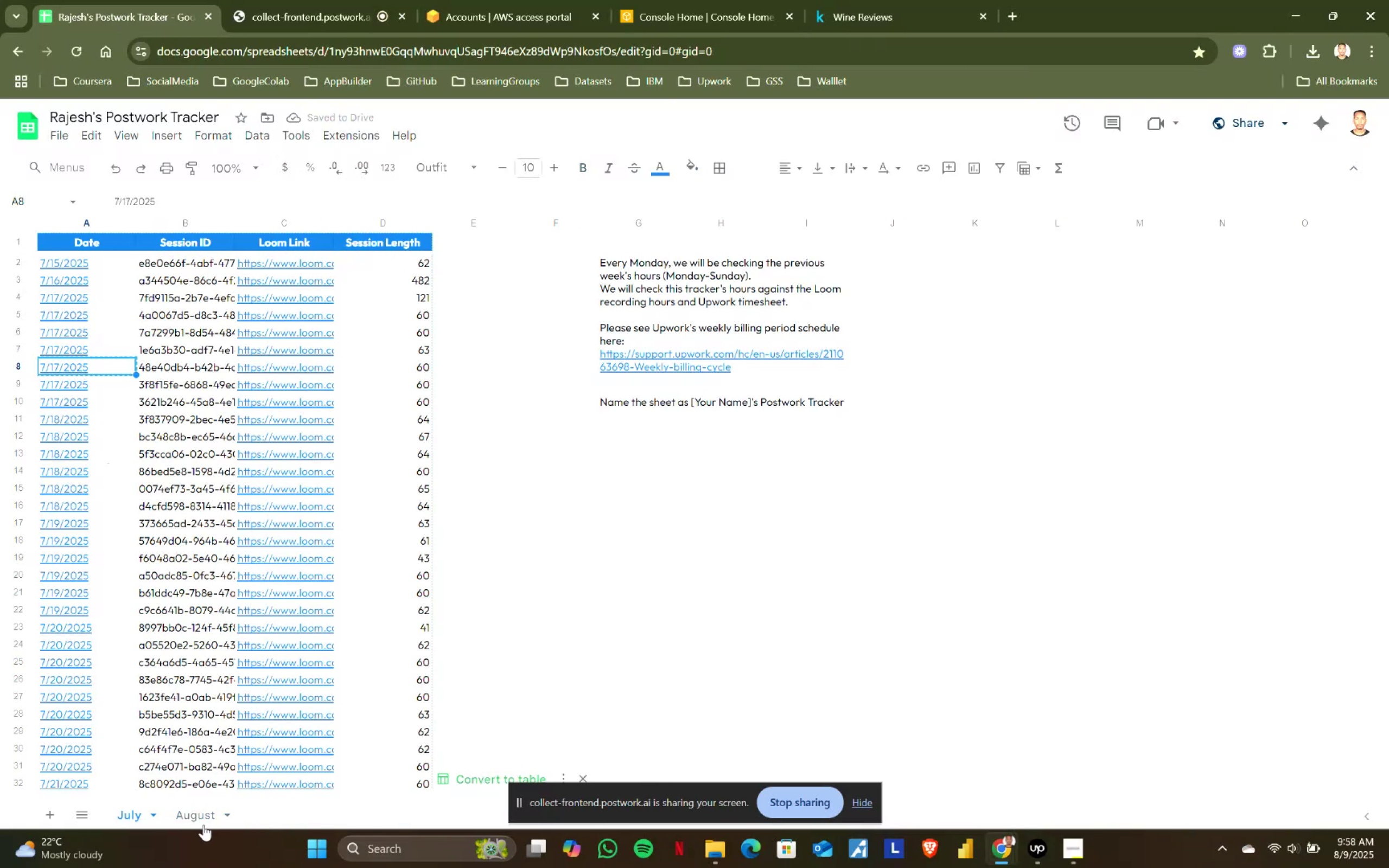 
left_click([202, 822])
 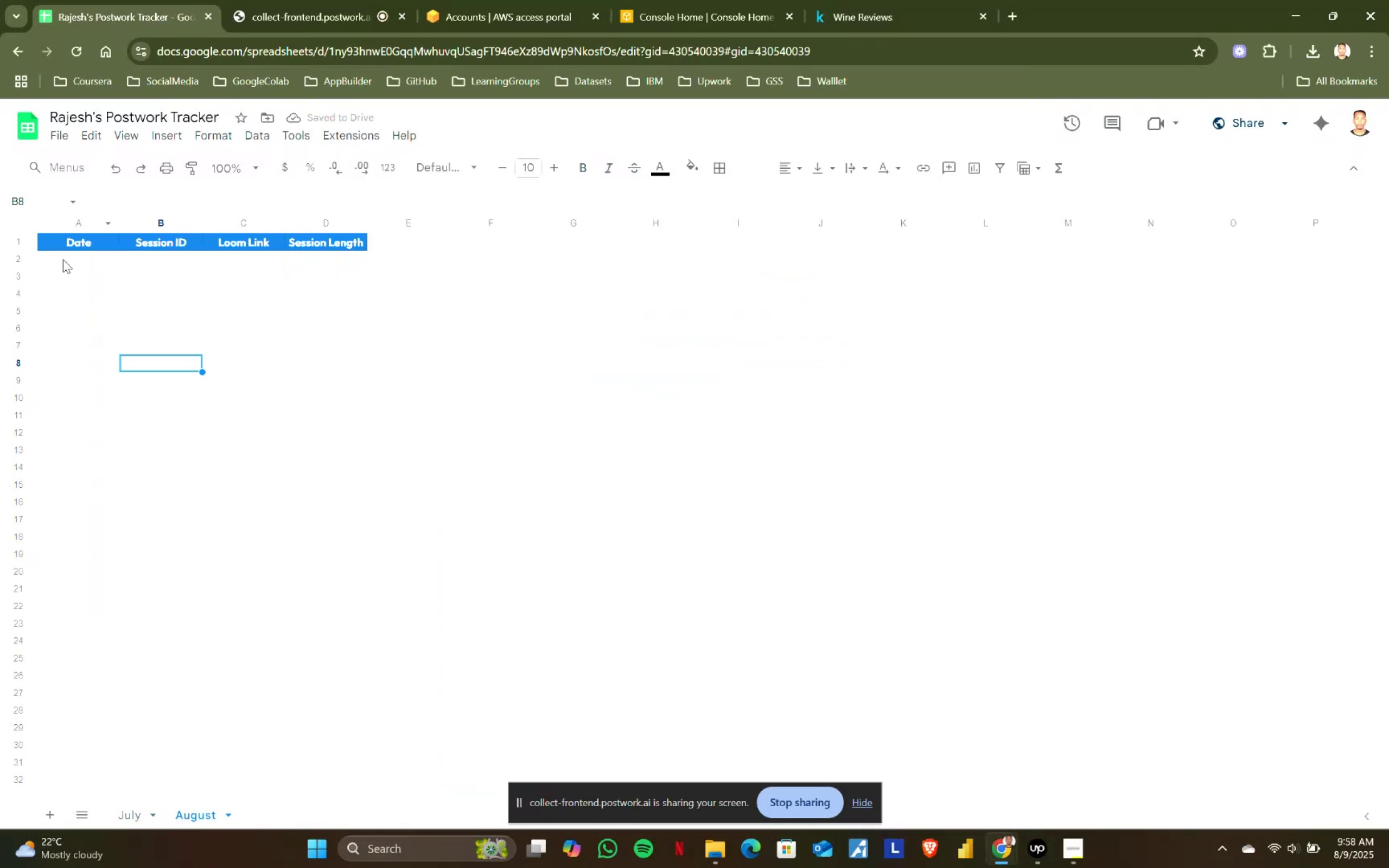 
left_click([74, 255])
 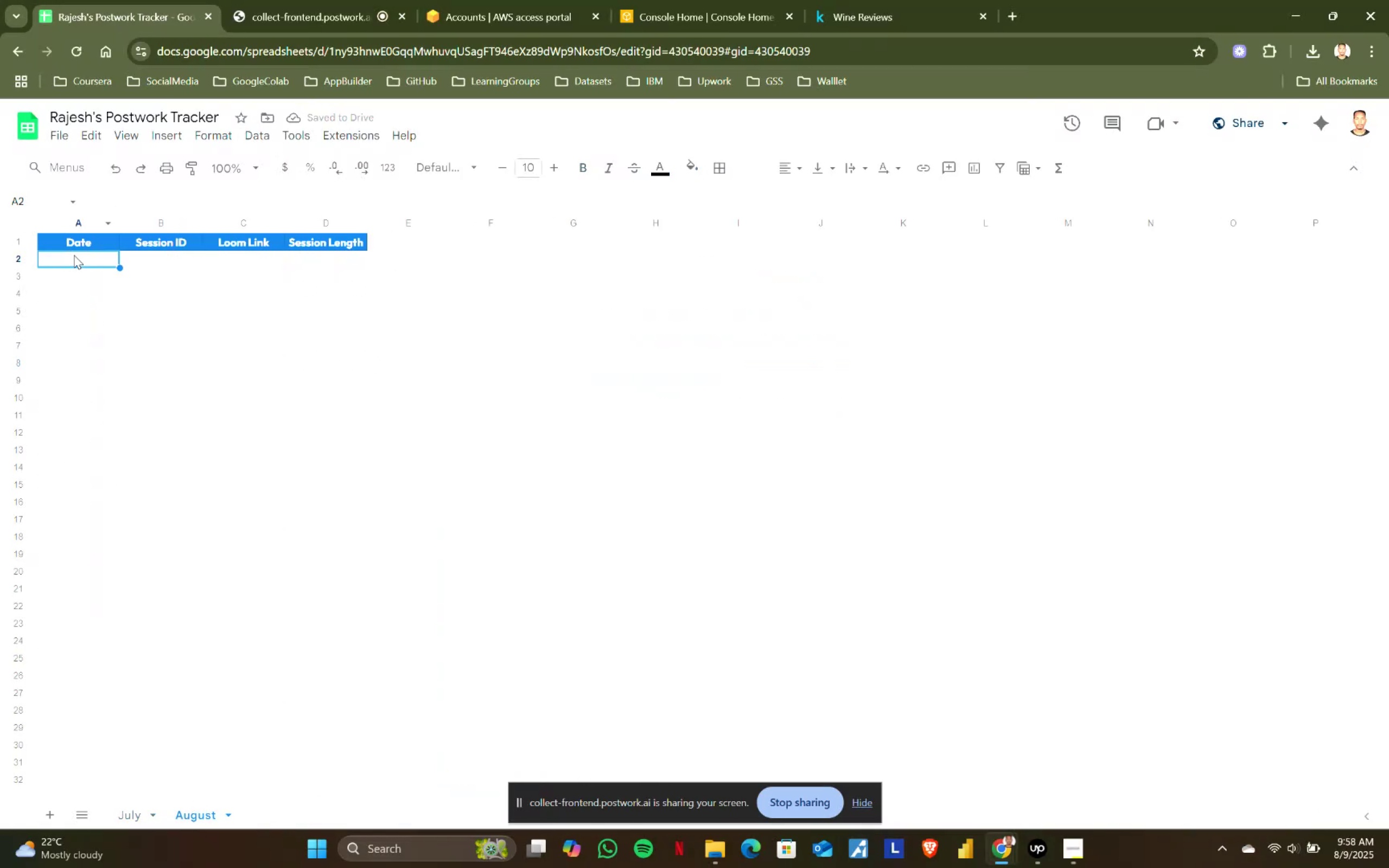 
key(Control+ControlLeft)
 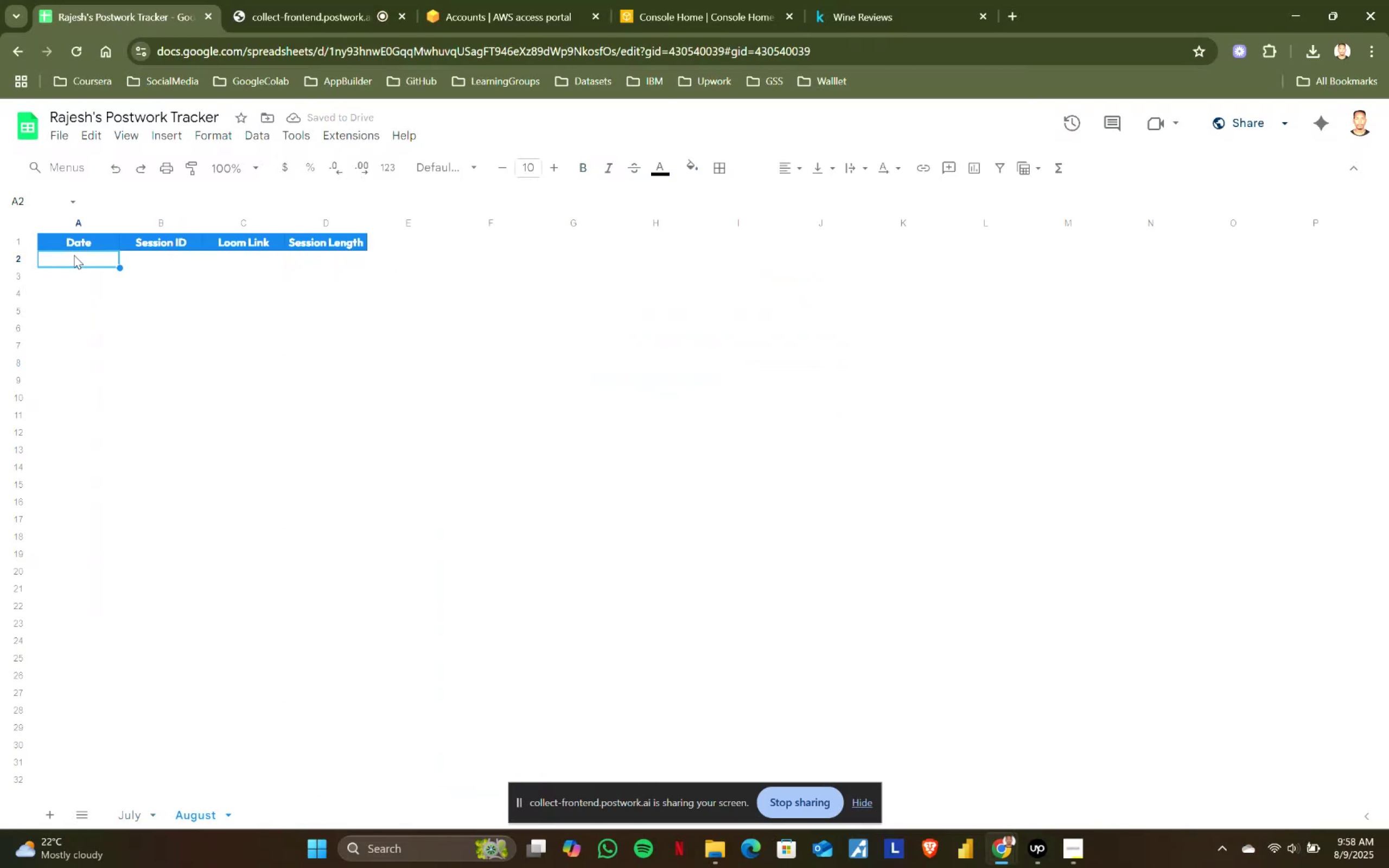 
key(Control+V)
 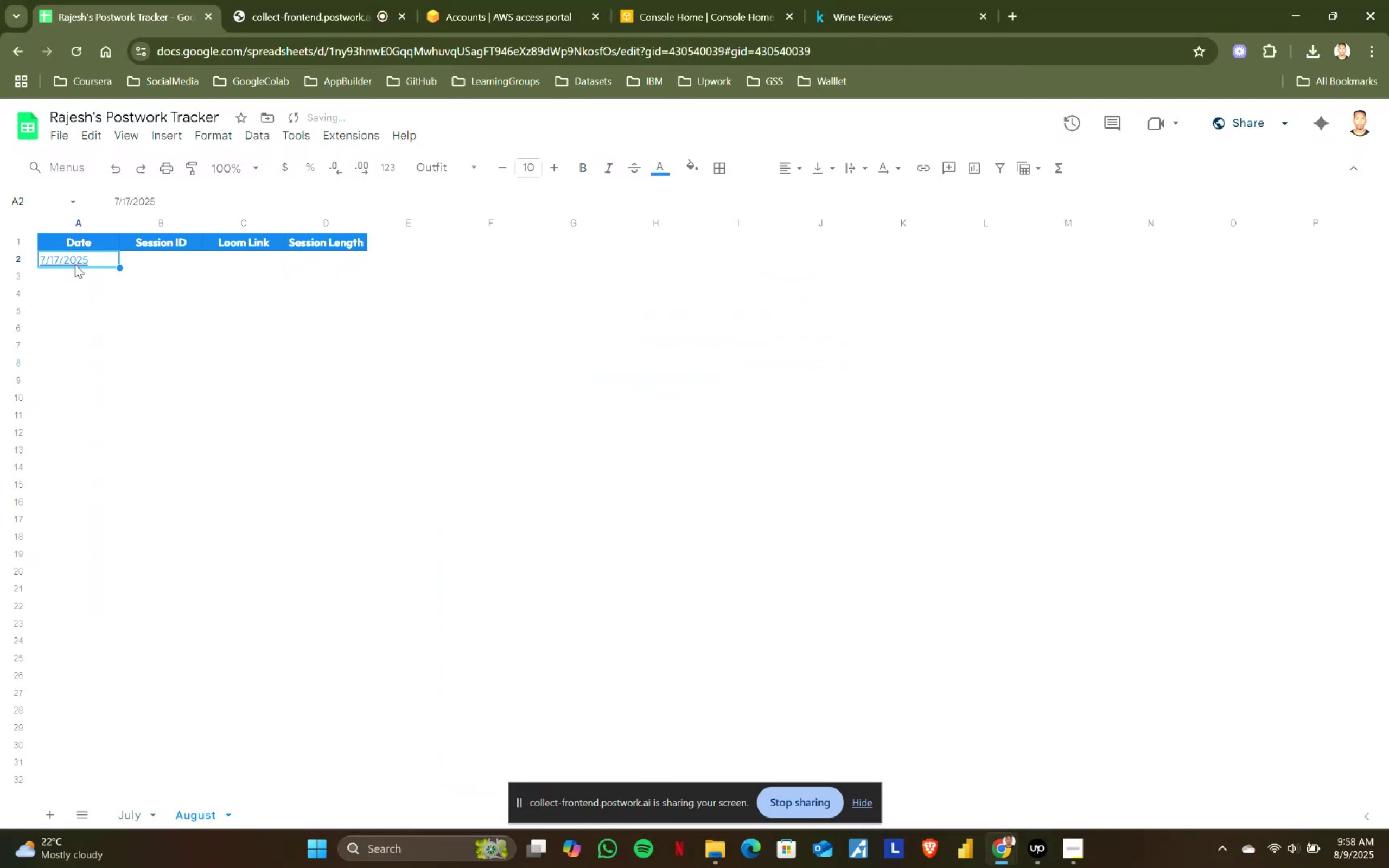 
double_click([75, 264])
 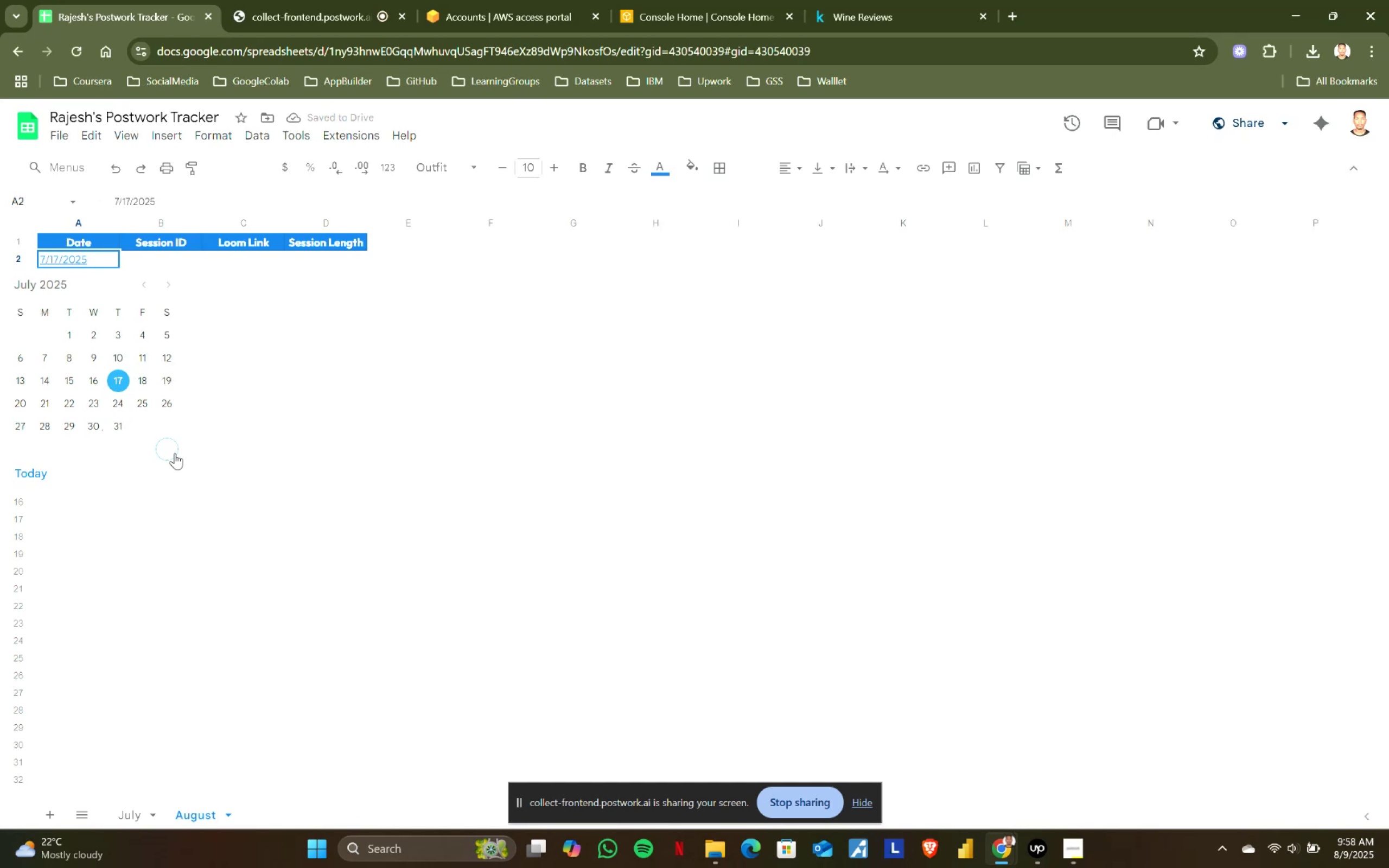 
left_click([30, 471])
 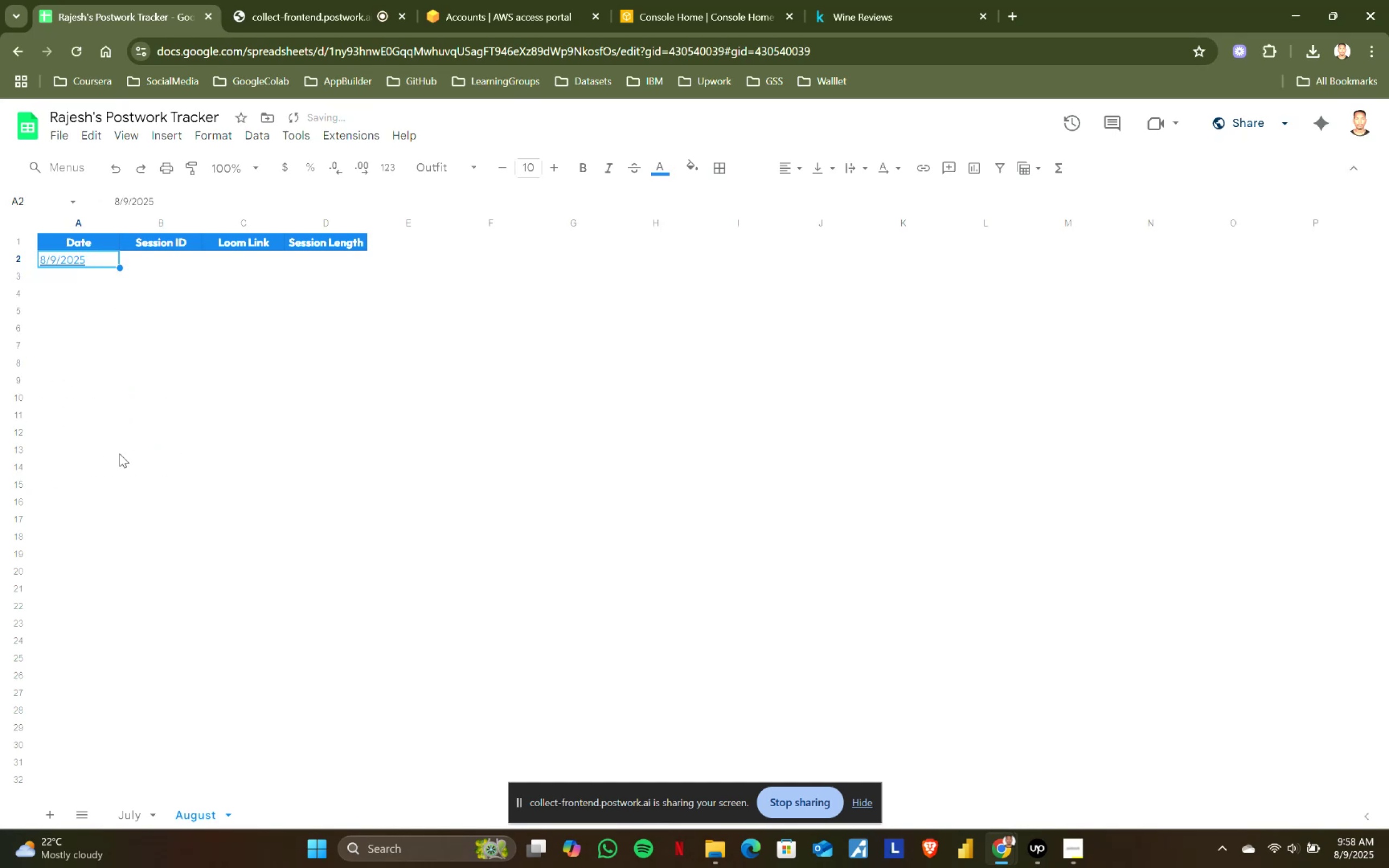 
left_click([135, 431])
 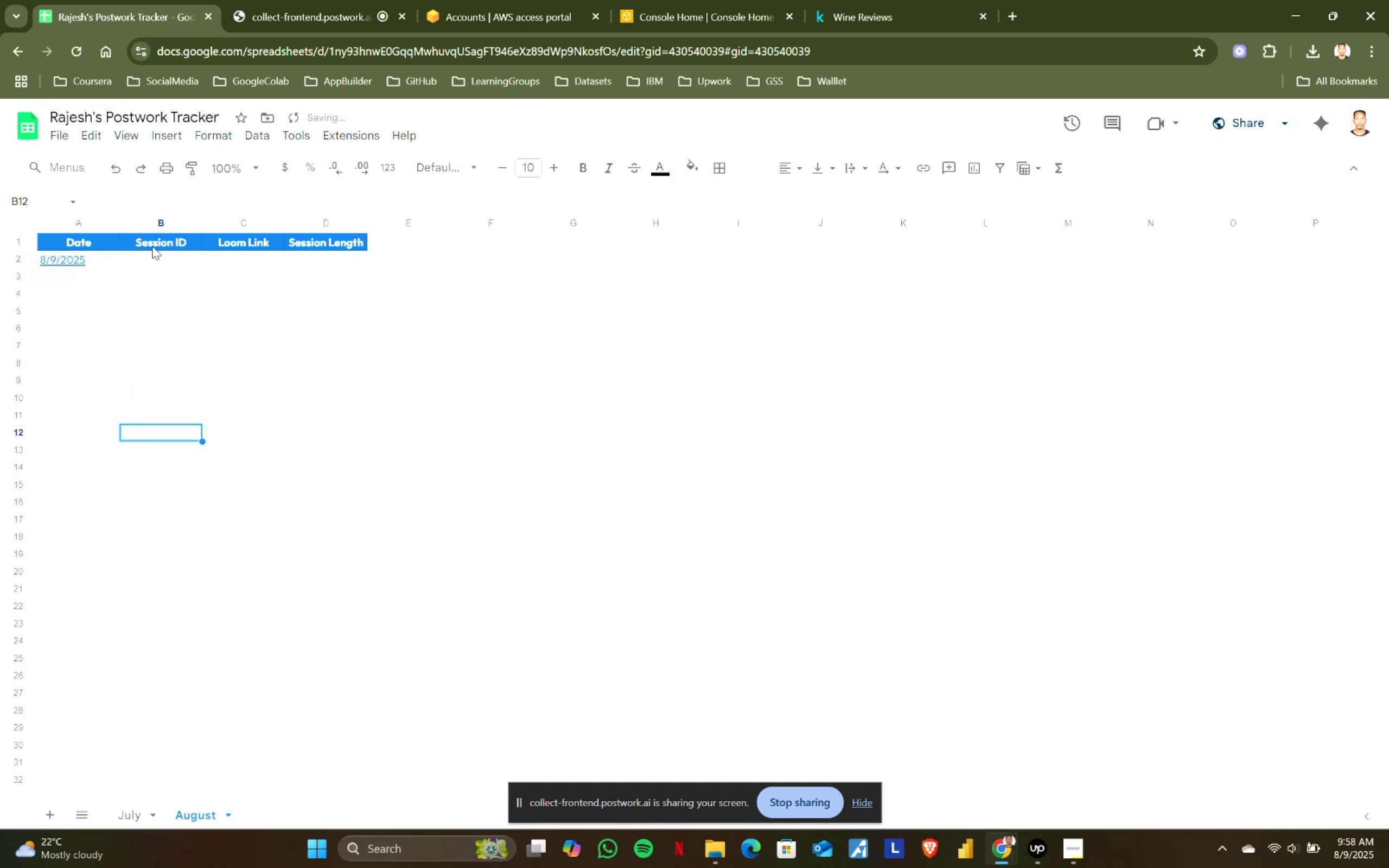 
left_click([149, 259])
 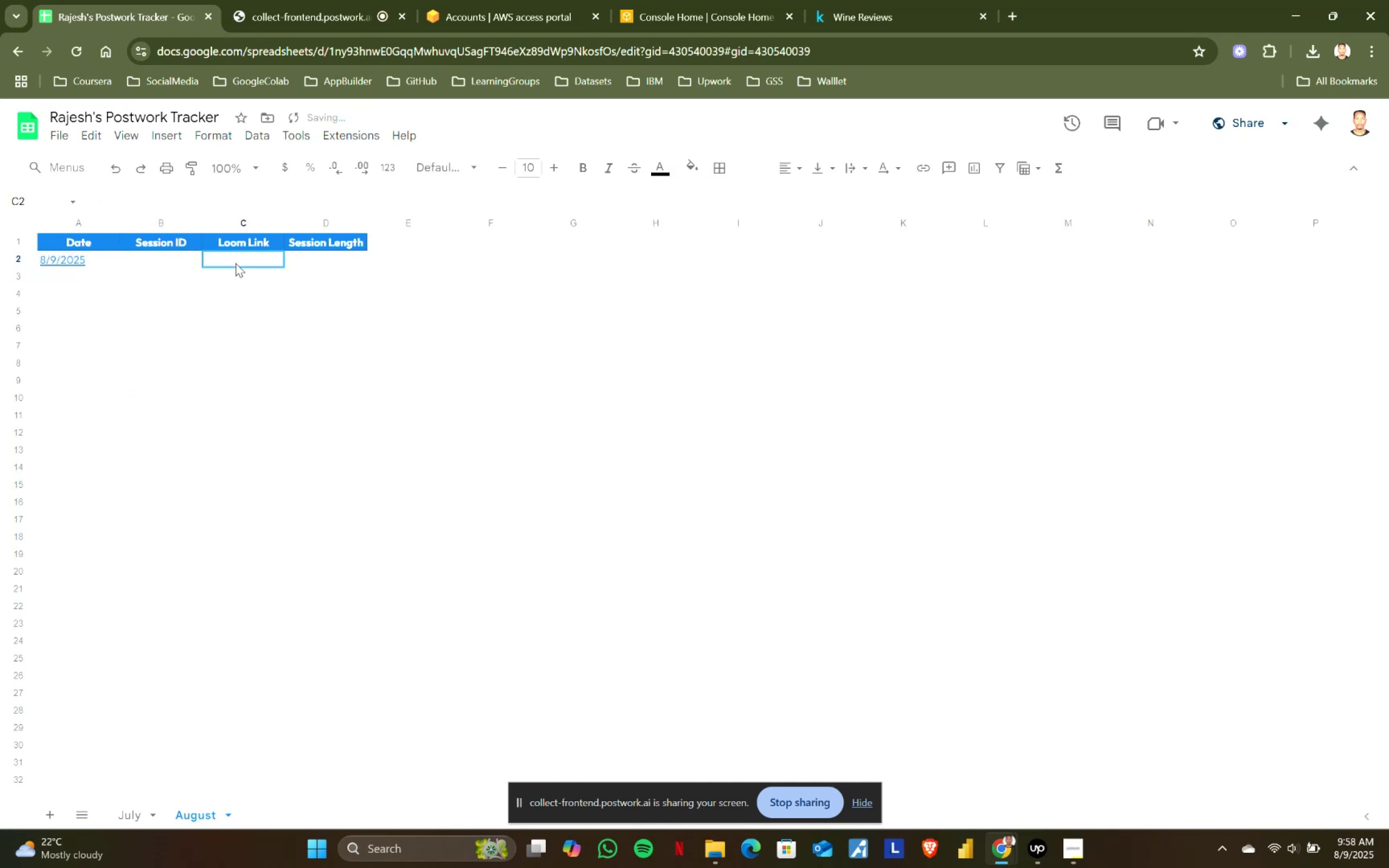 
double_click([329, 263])
 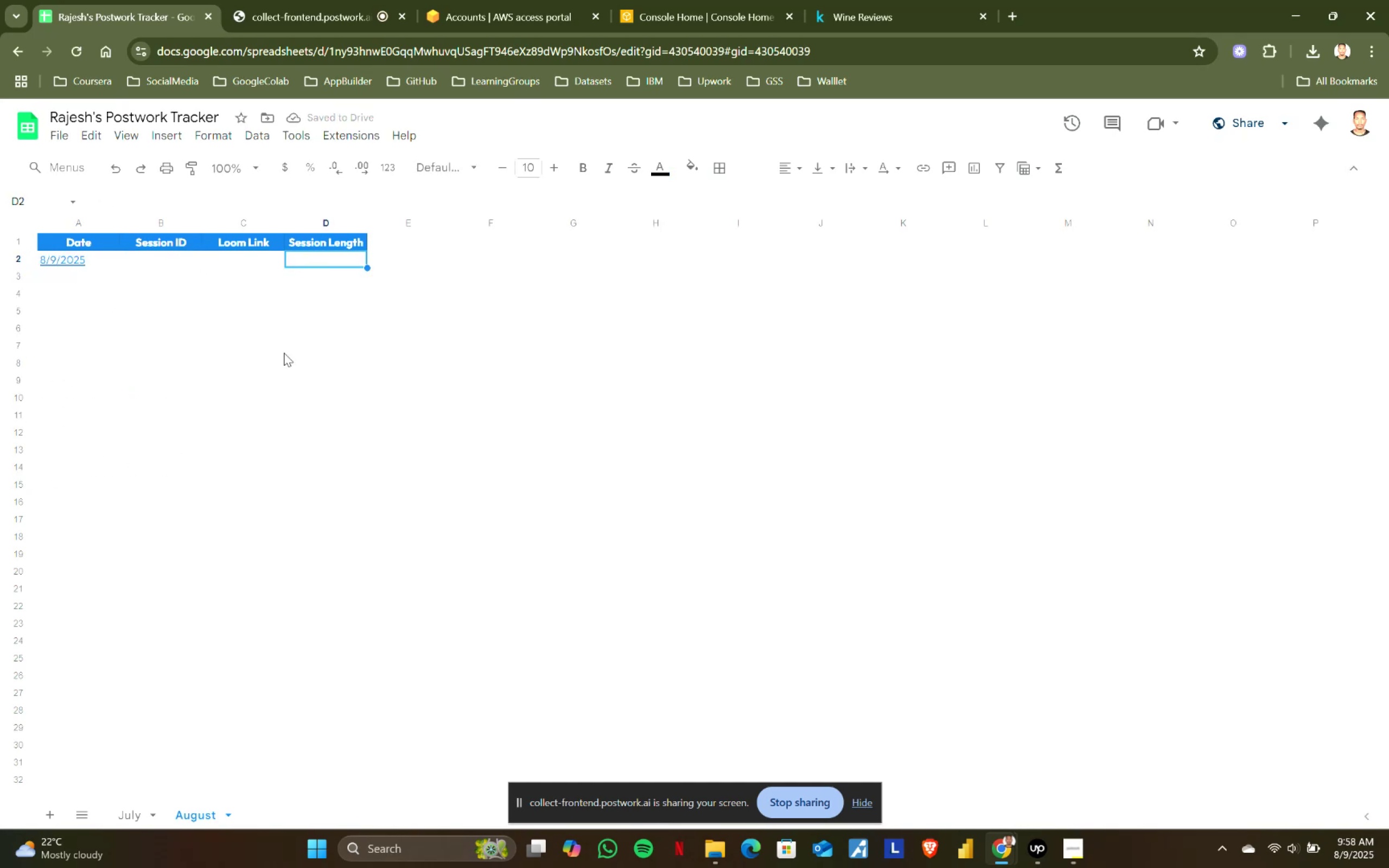 
triple_click([215, 409])
 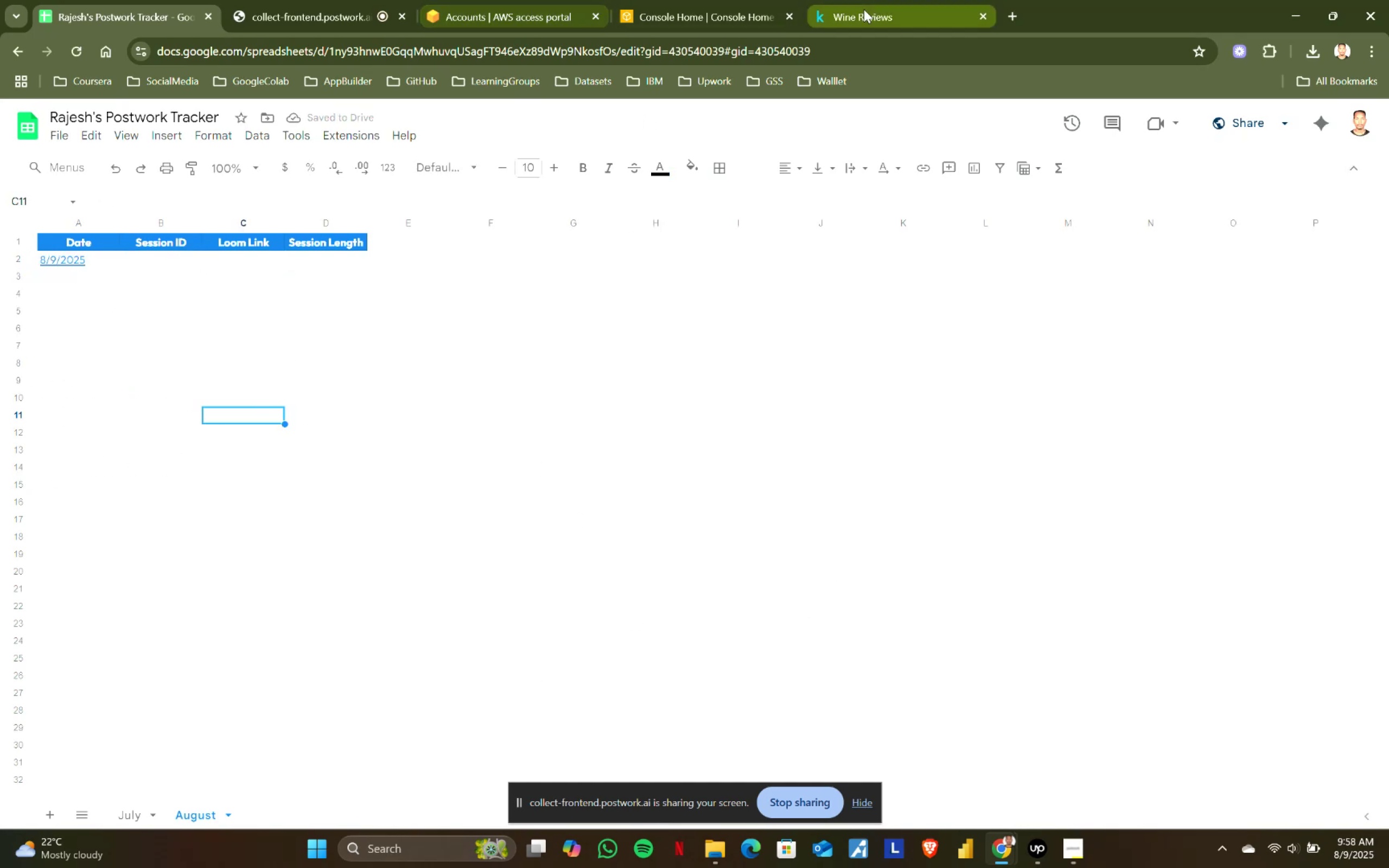 
left_click([893, 9])
 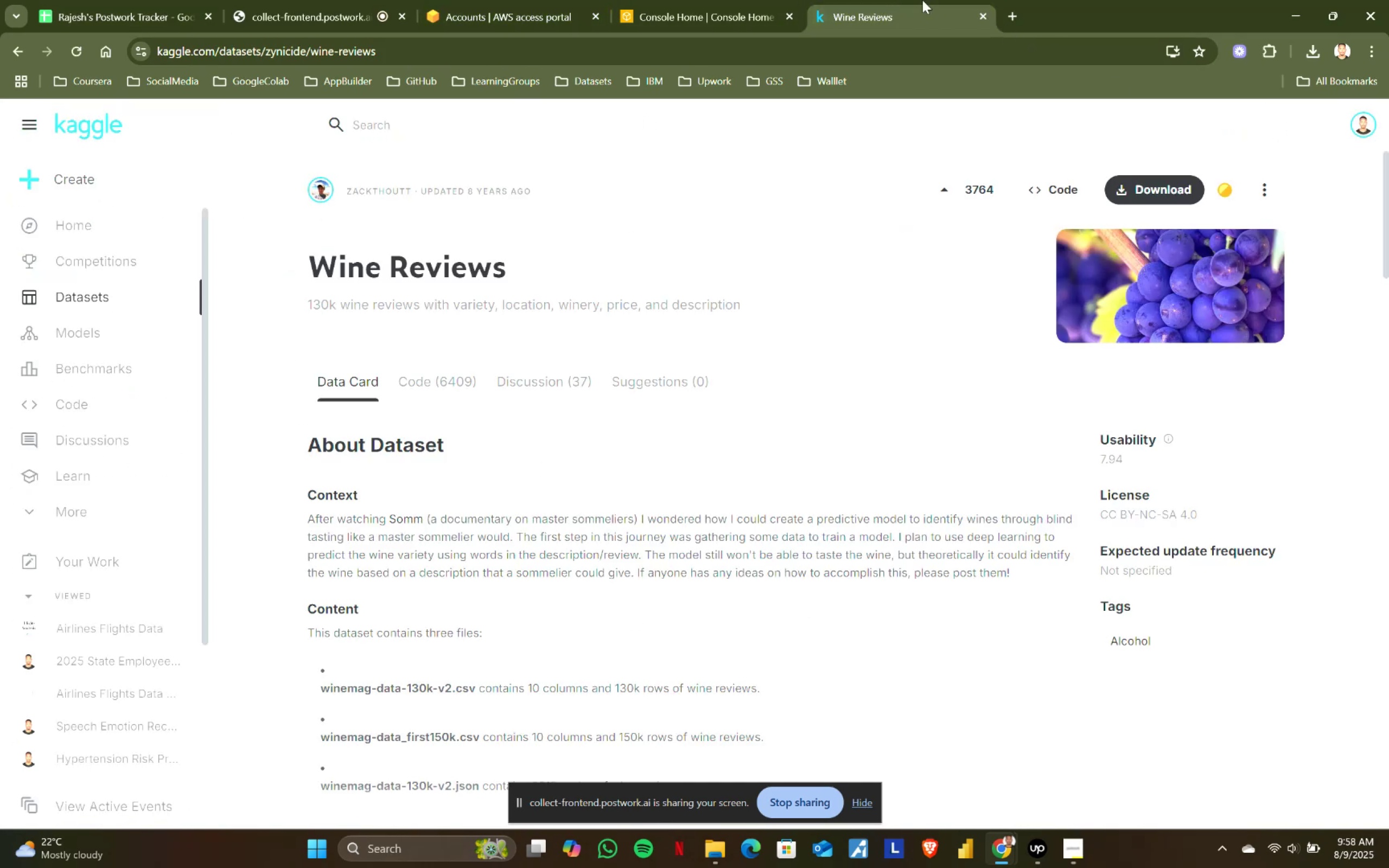 
left_click([674, 0])
 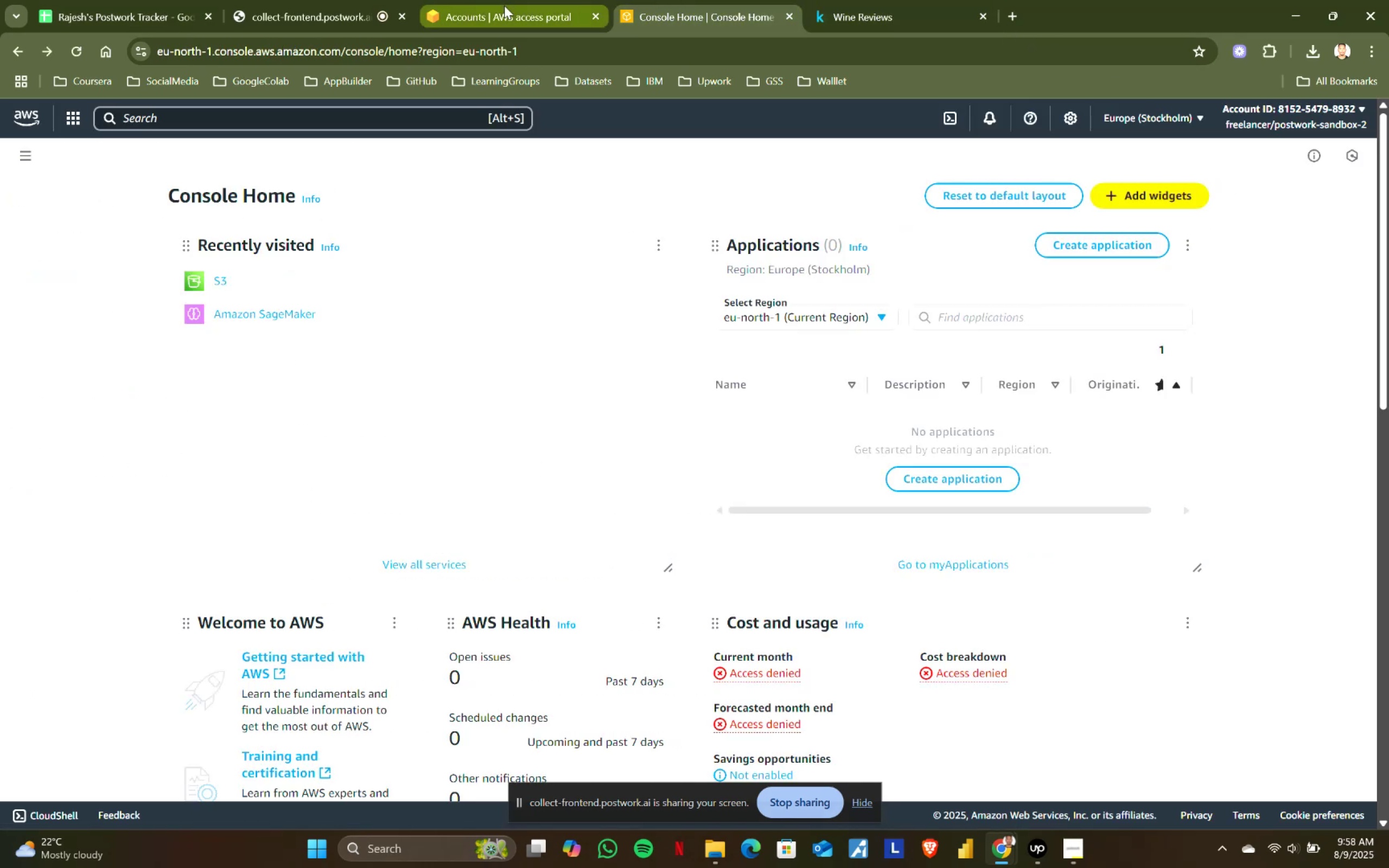 
left_click([504, 5])
 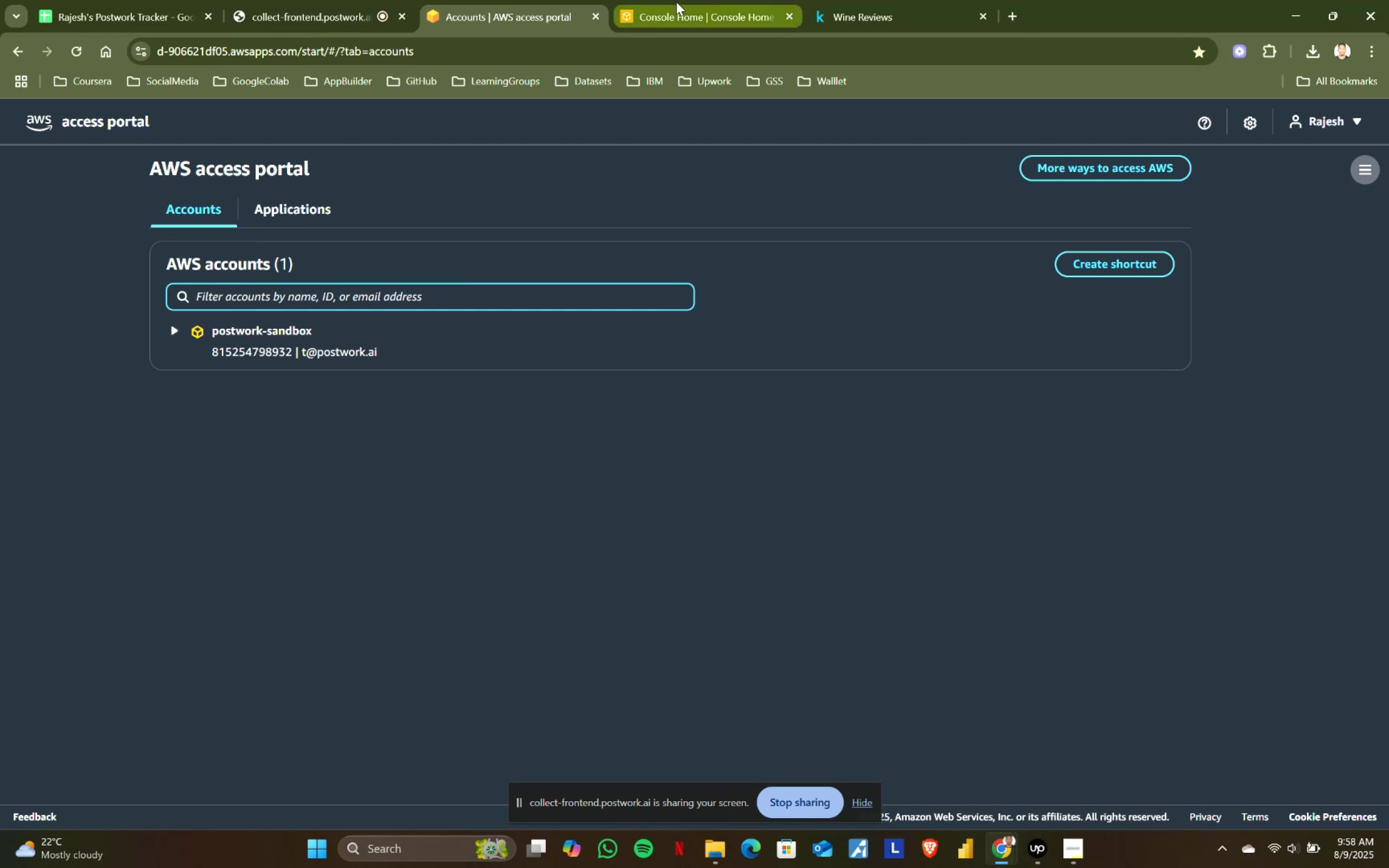 
left_click([676, 2])
 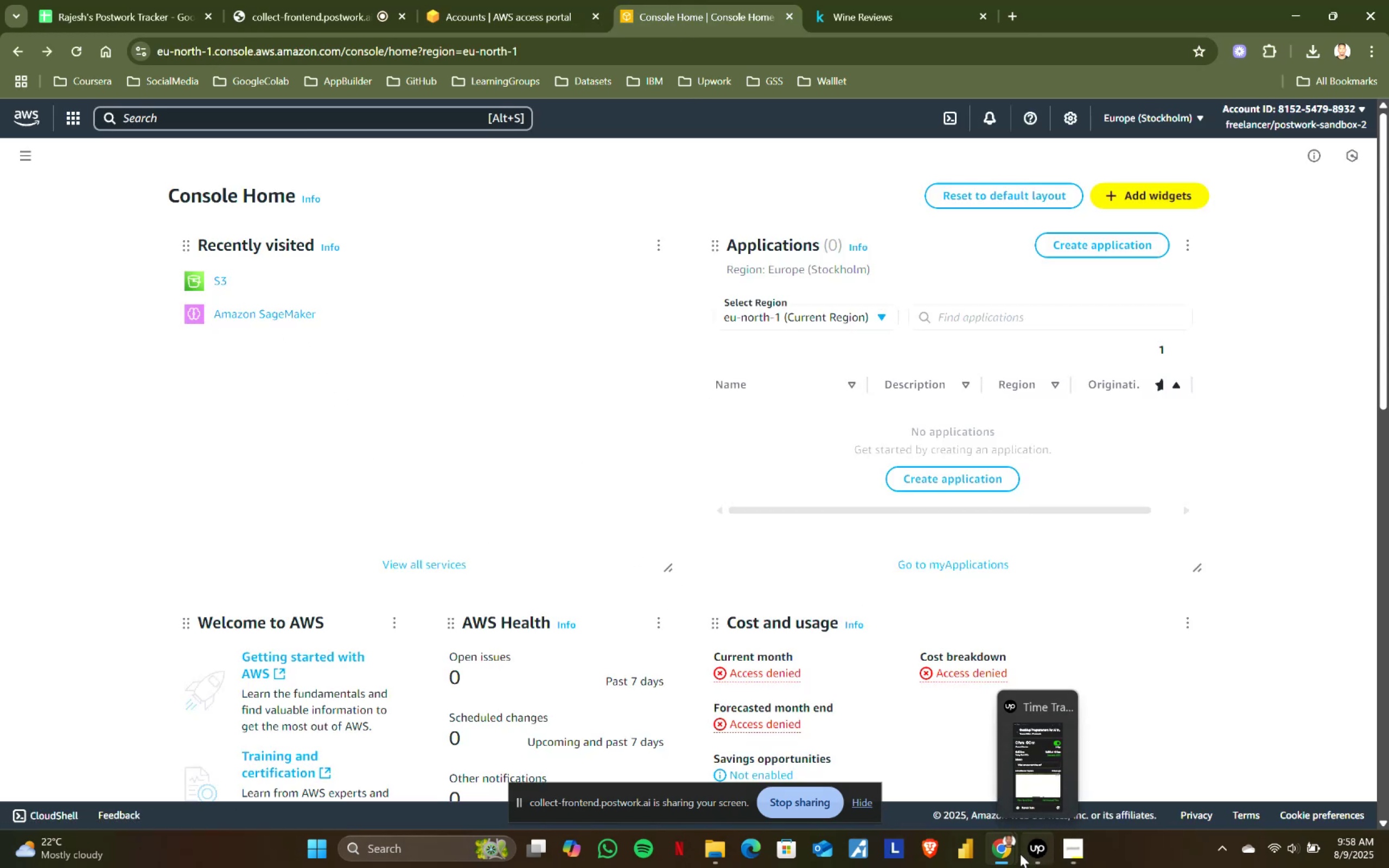 
left_click([712, 850])
 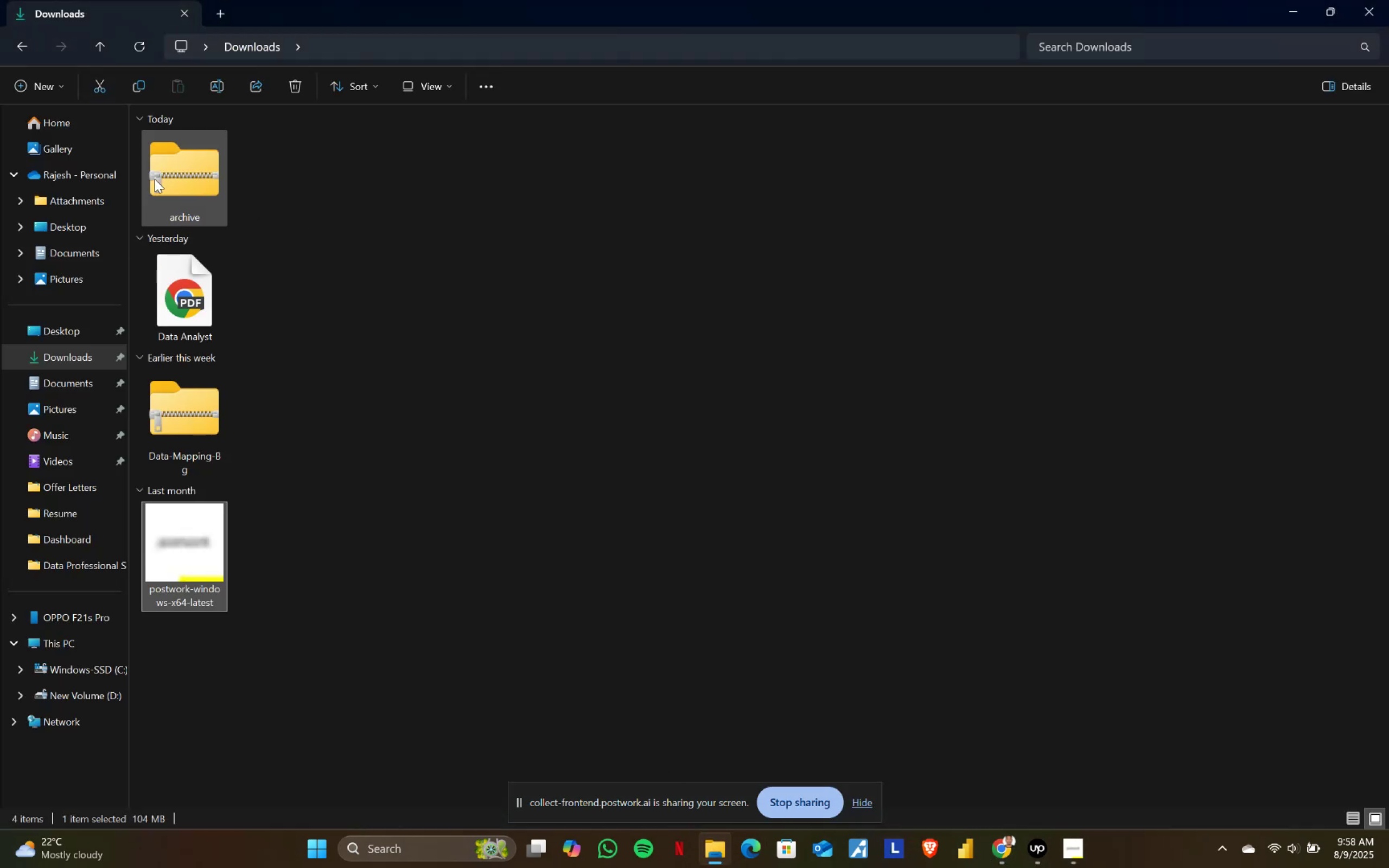 
right_click([173, 176])
 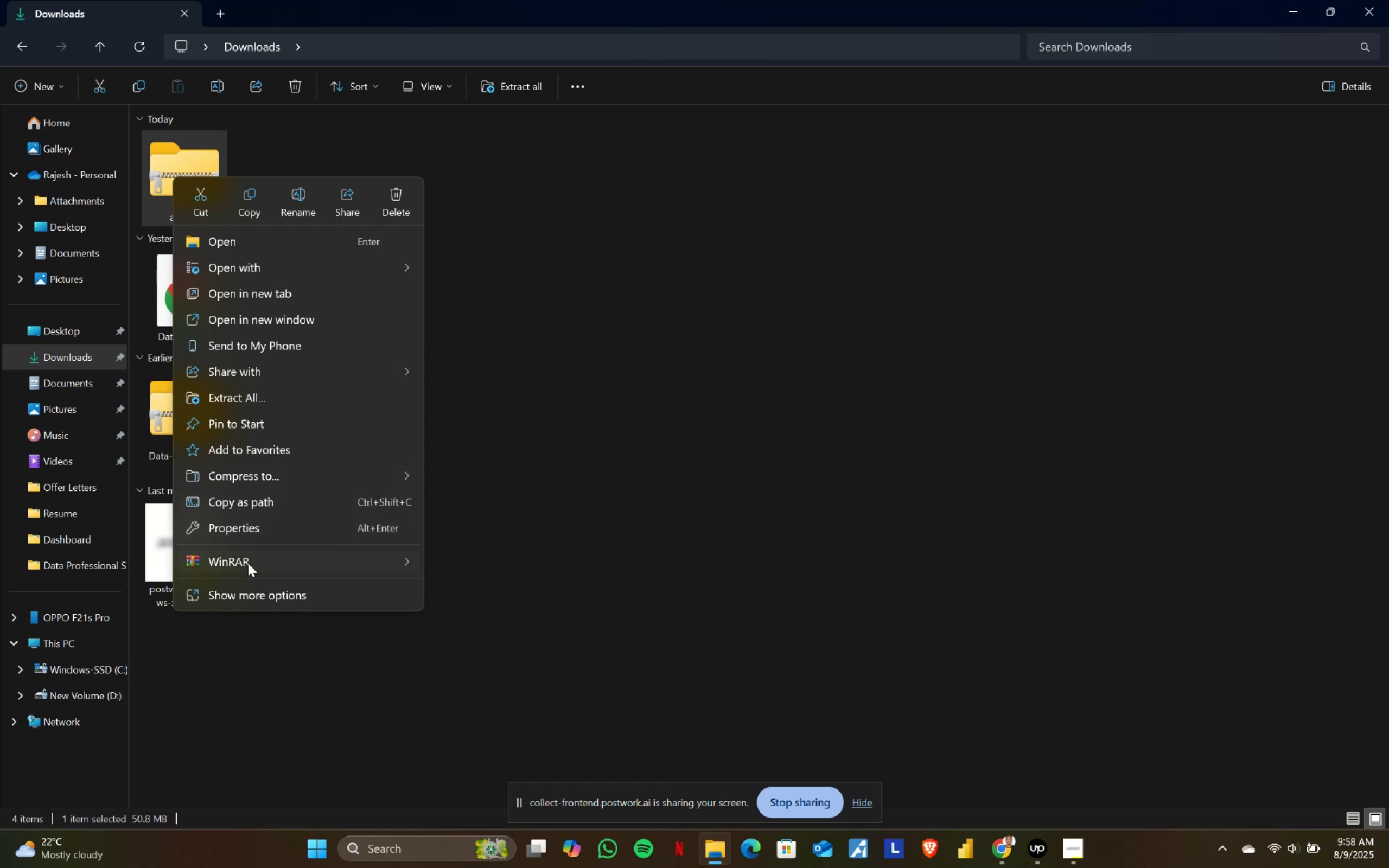 
left_click([825, 400])
 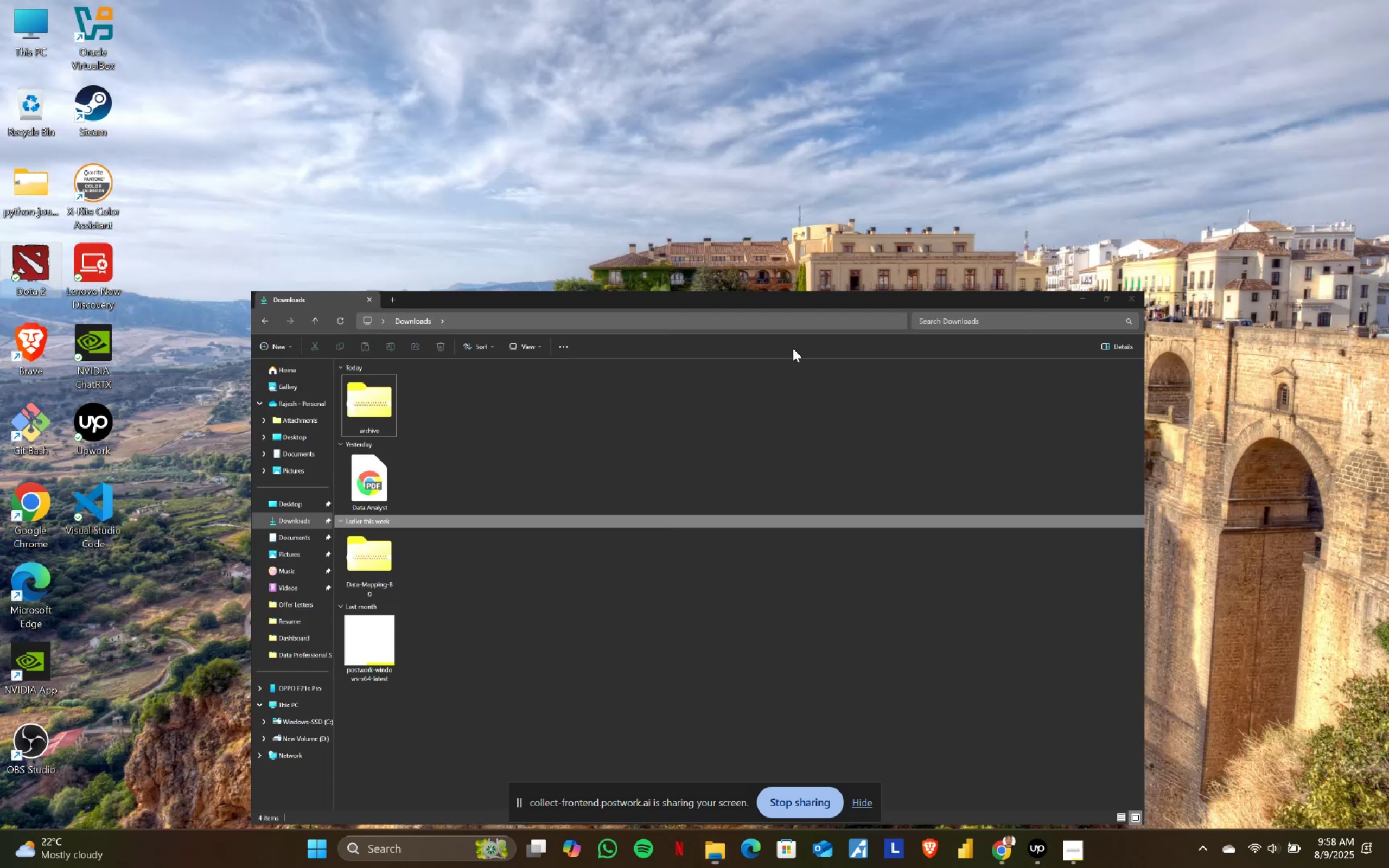 
right_click([281, 205])
 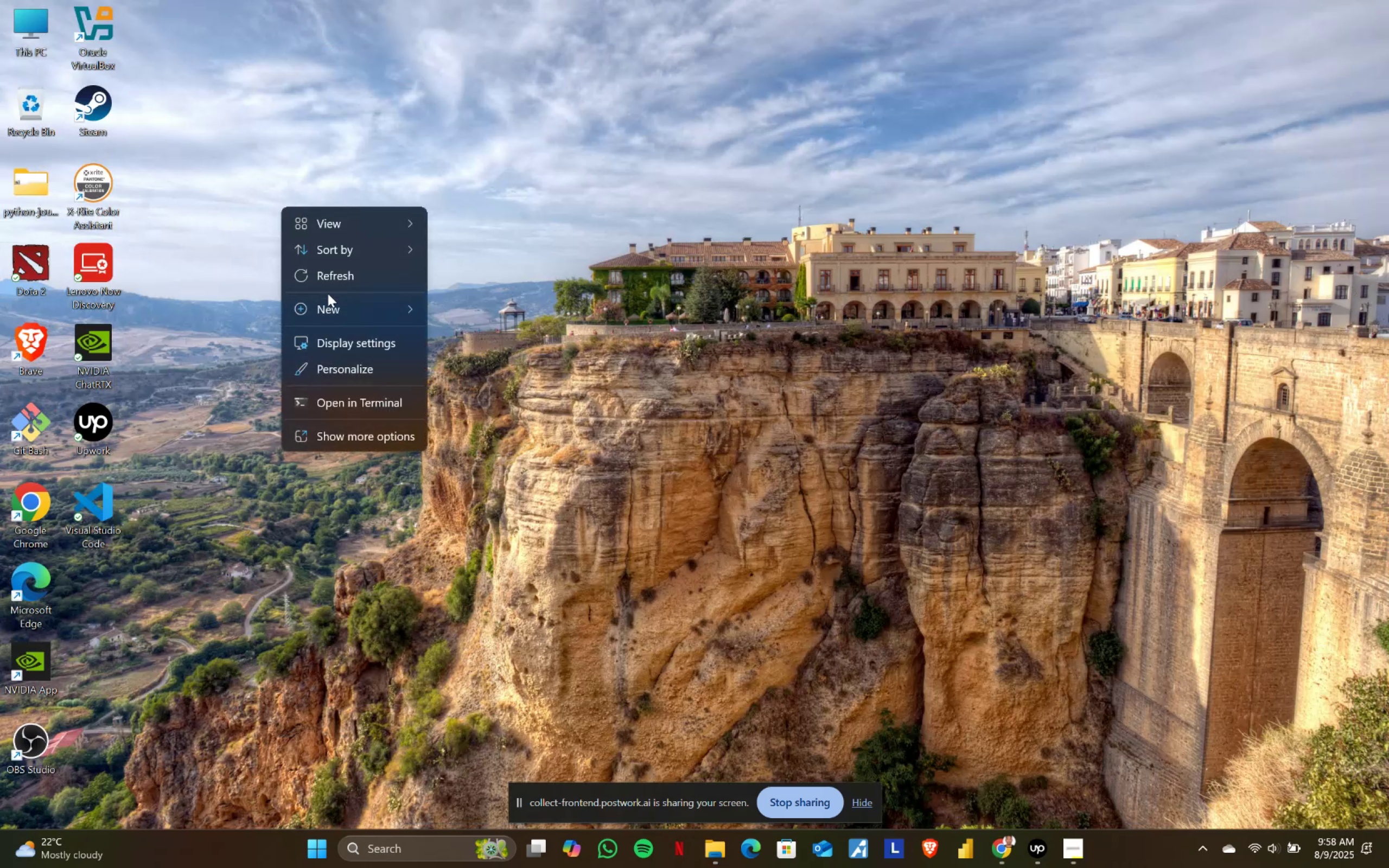 
left_click([328, 310])
 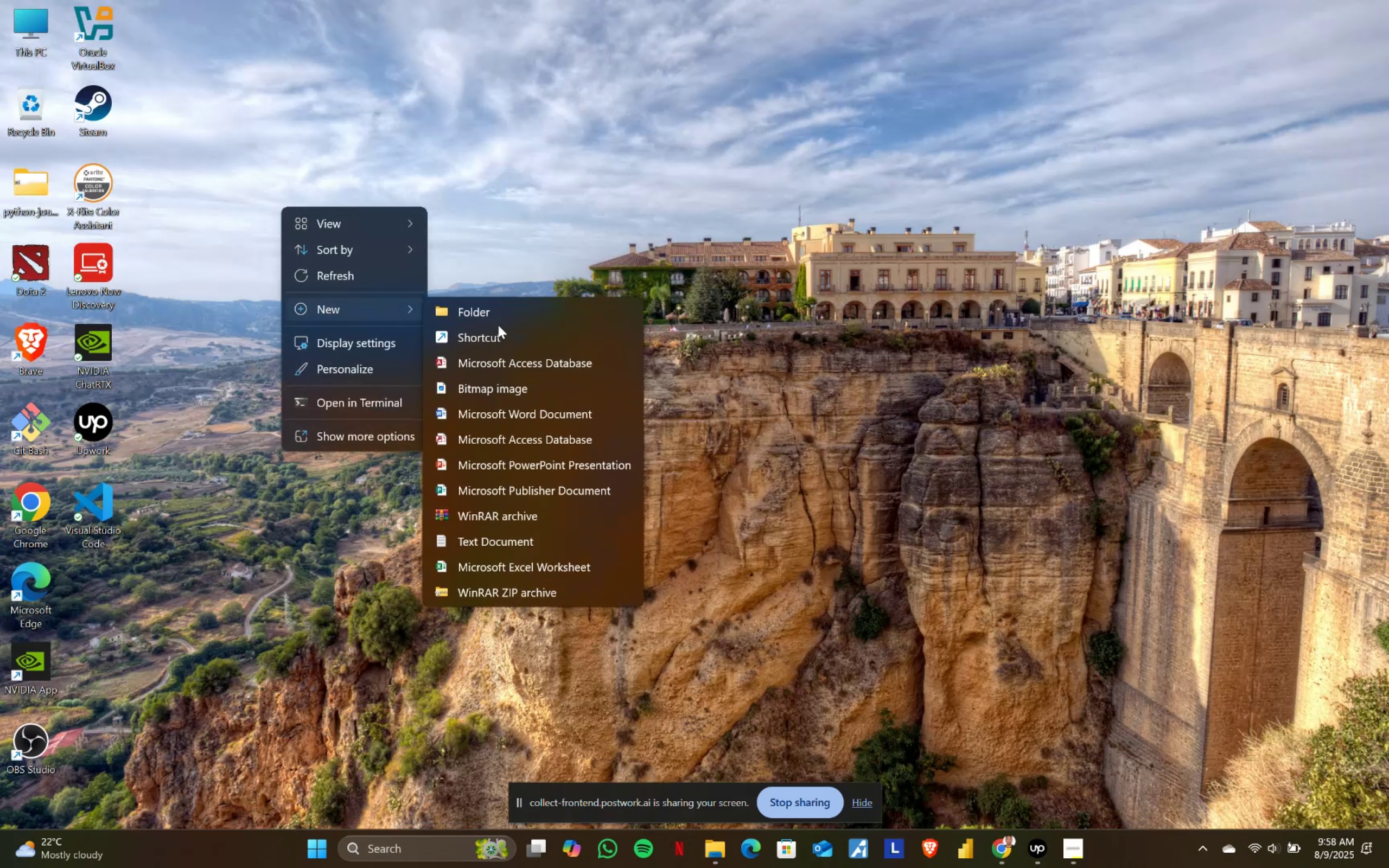 
left_click([501, 314])
 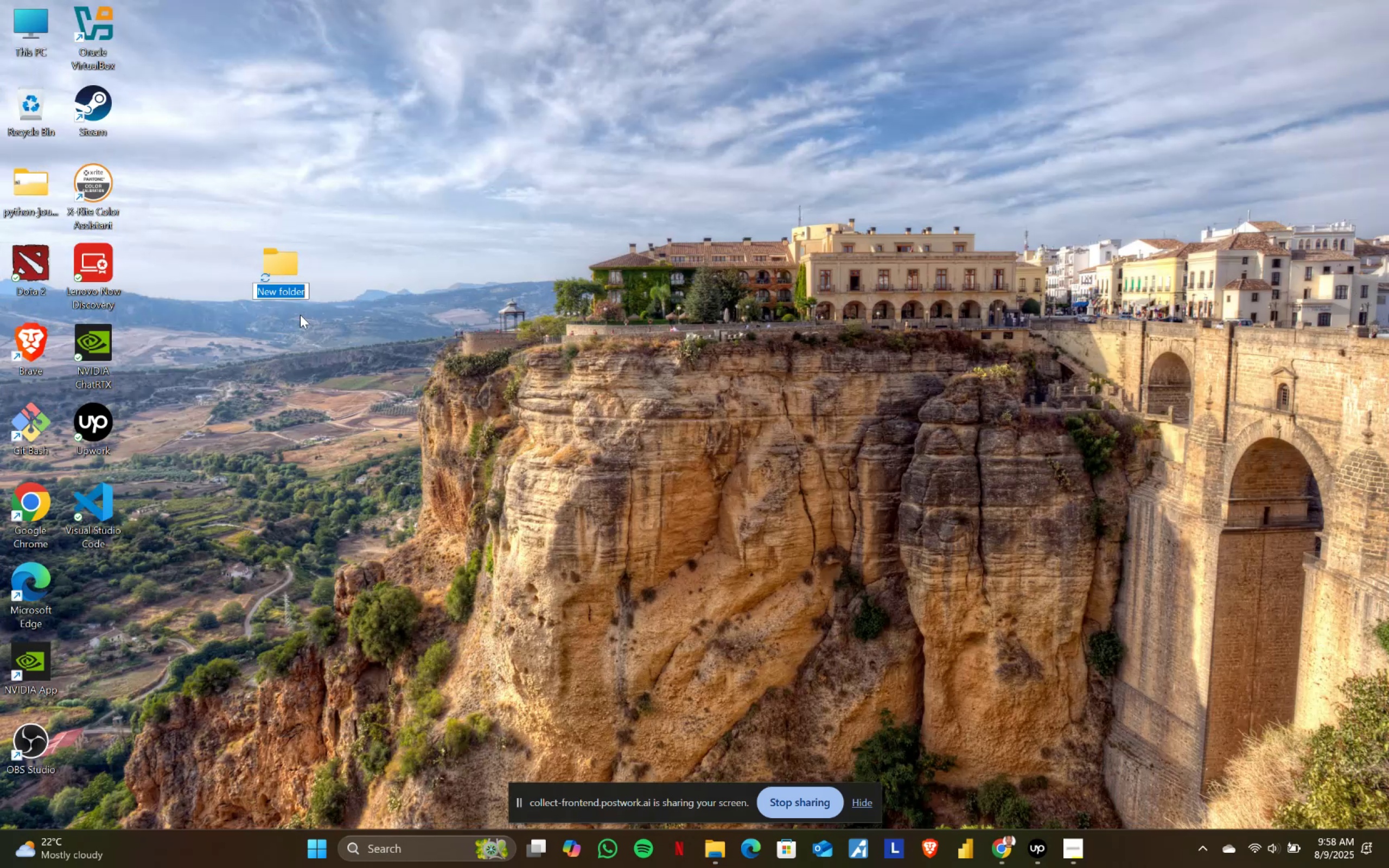 
type(Wine Reviews)
 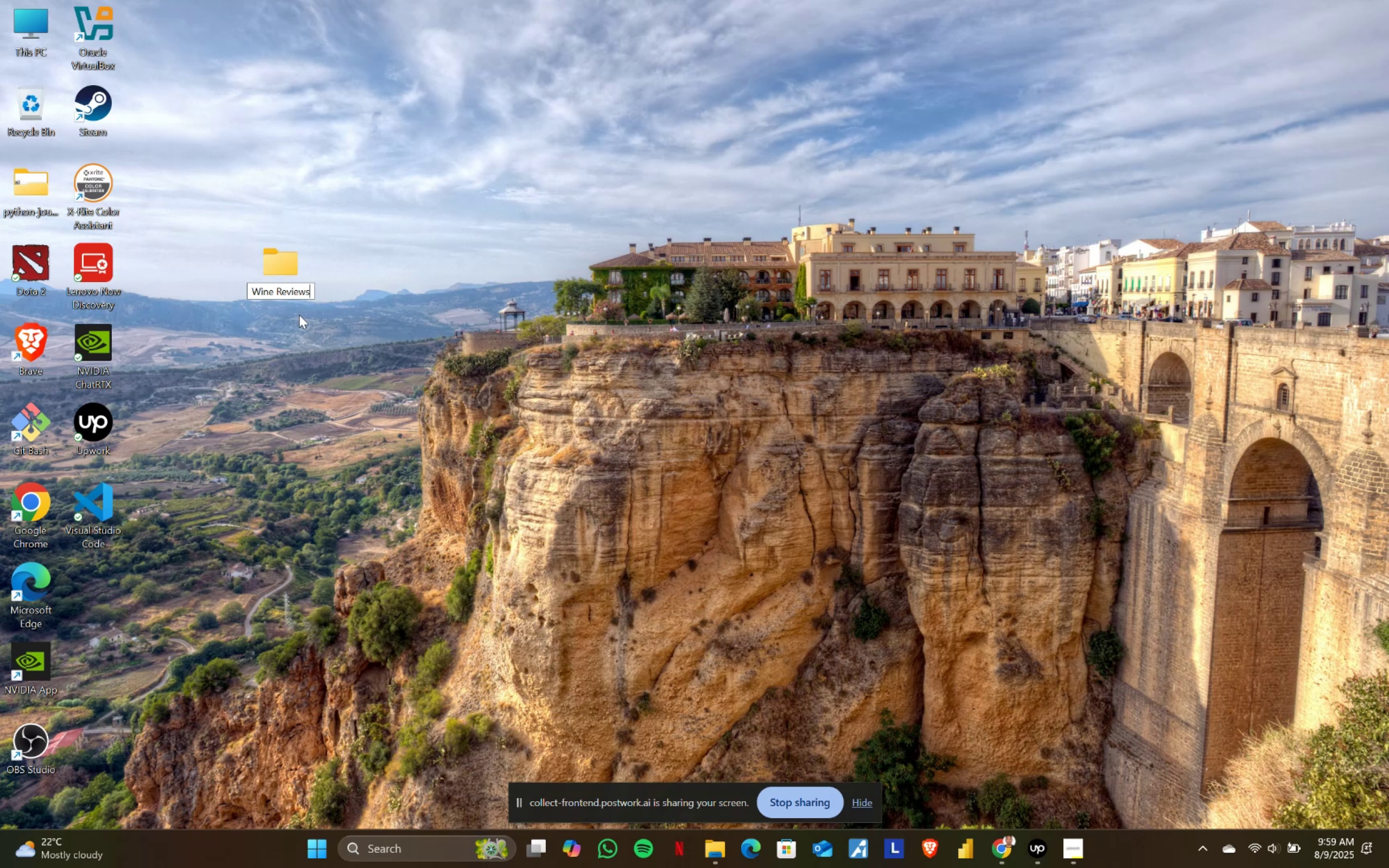 
key(Enter)
 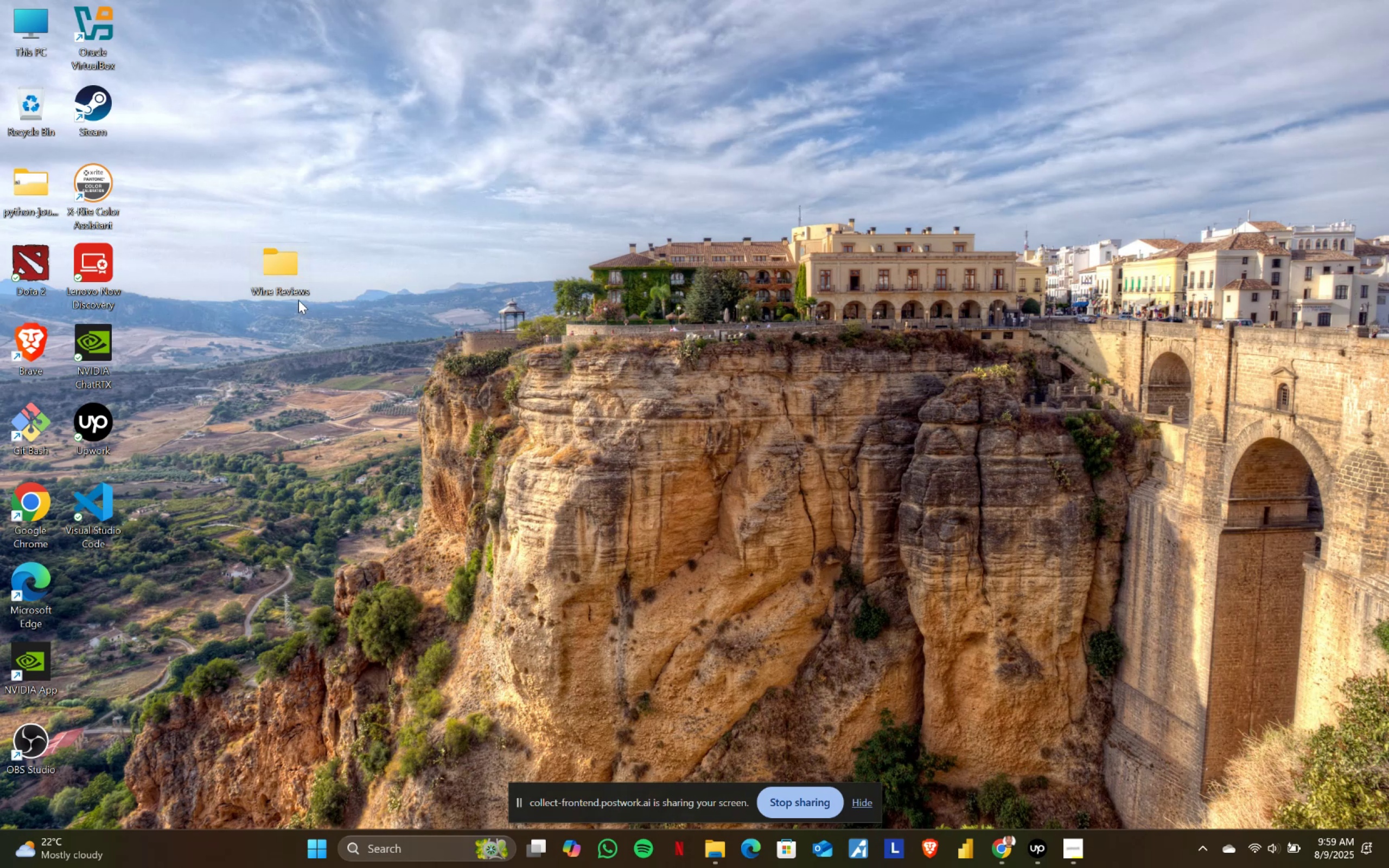 
left_click([304, 466])
 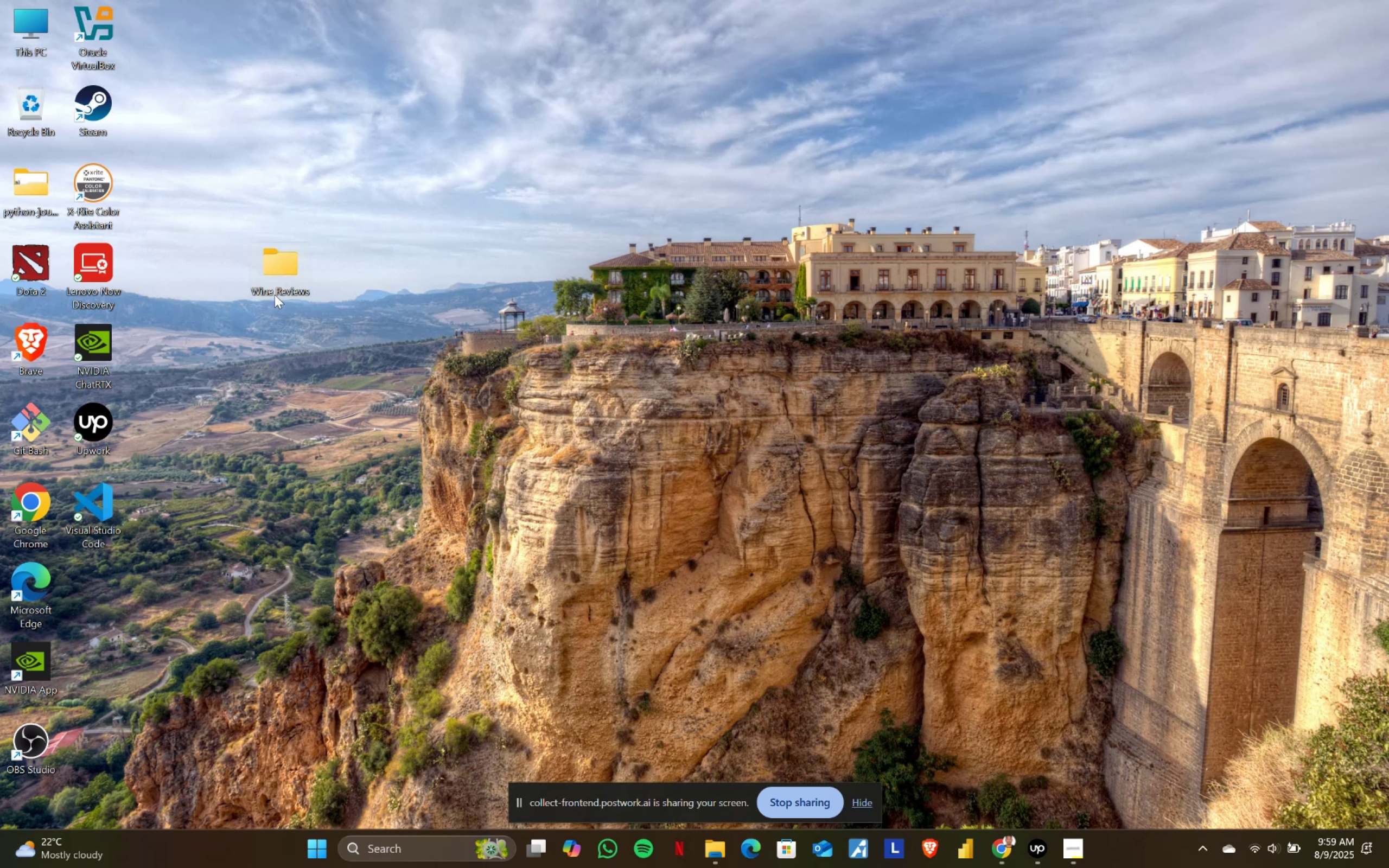 
left_click_drag(start_coordinate=[276, 269], to_coordinate=[105, 610])
 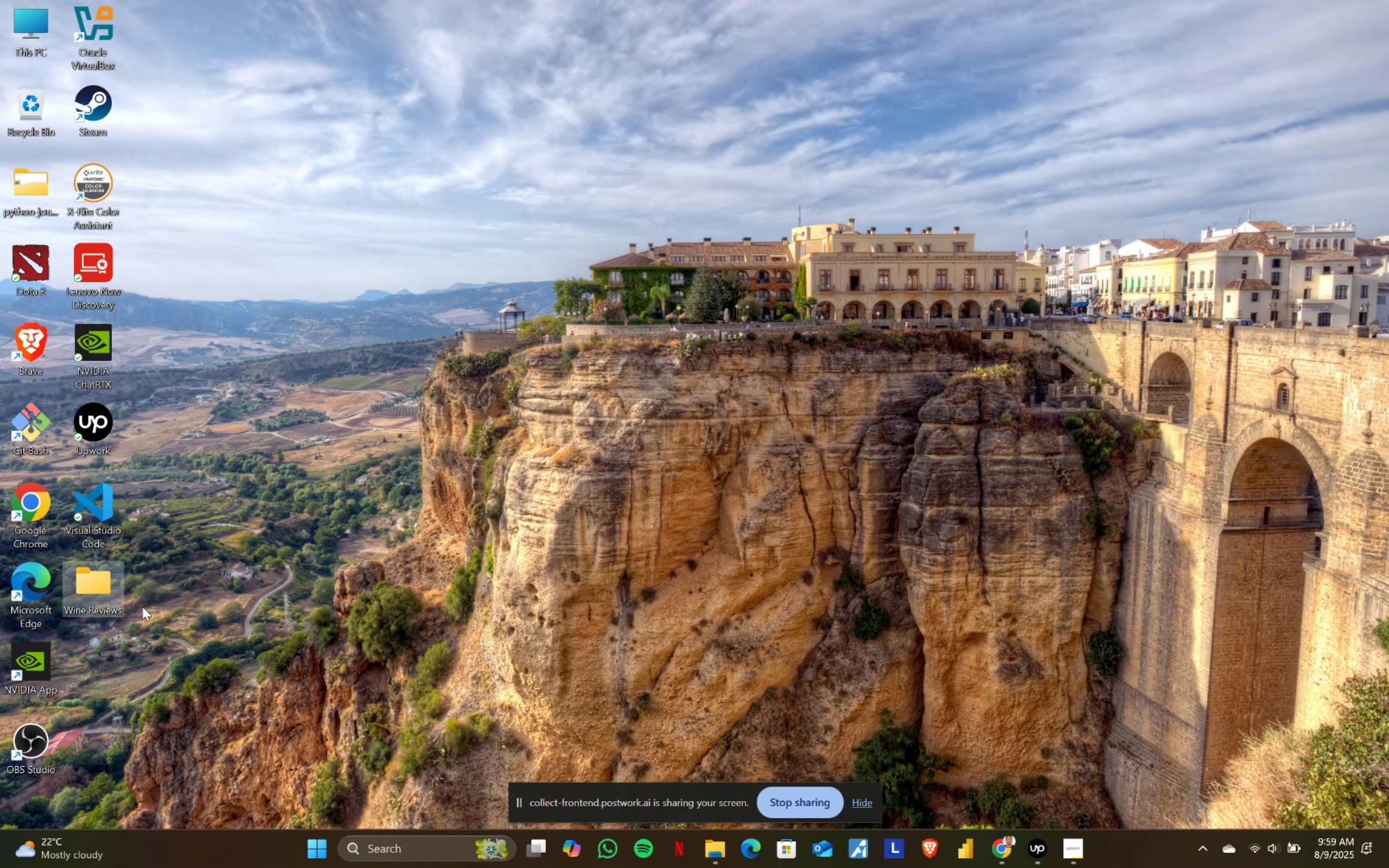 
right_click([473, 447])
 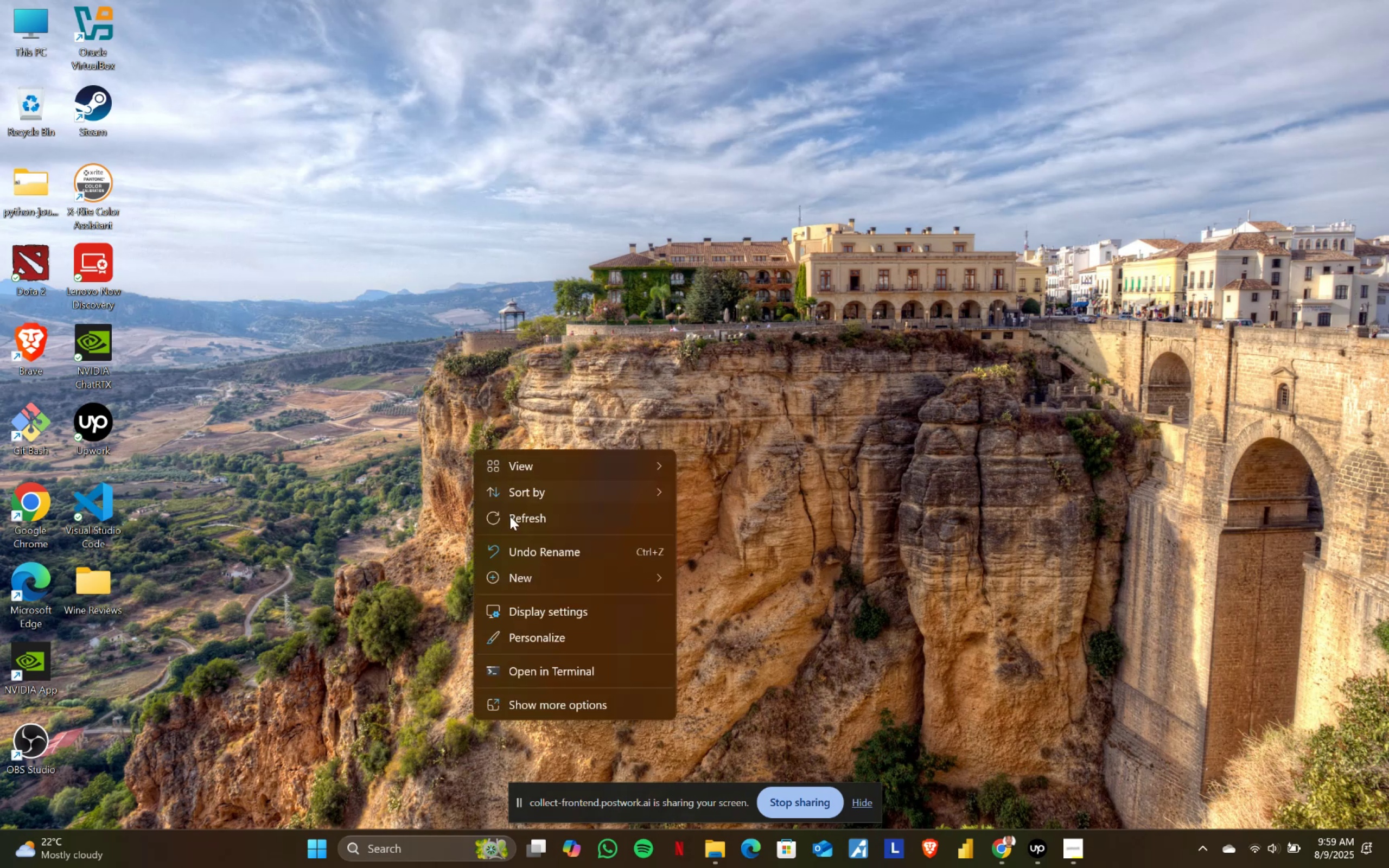 
left_click([517, 531])
 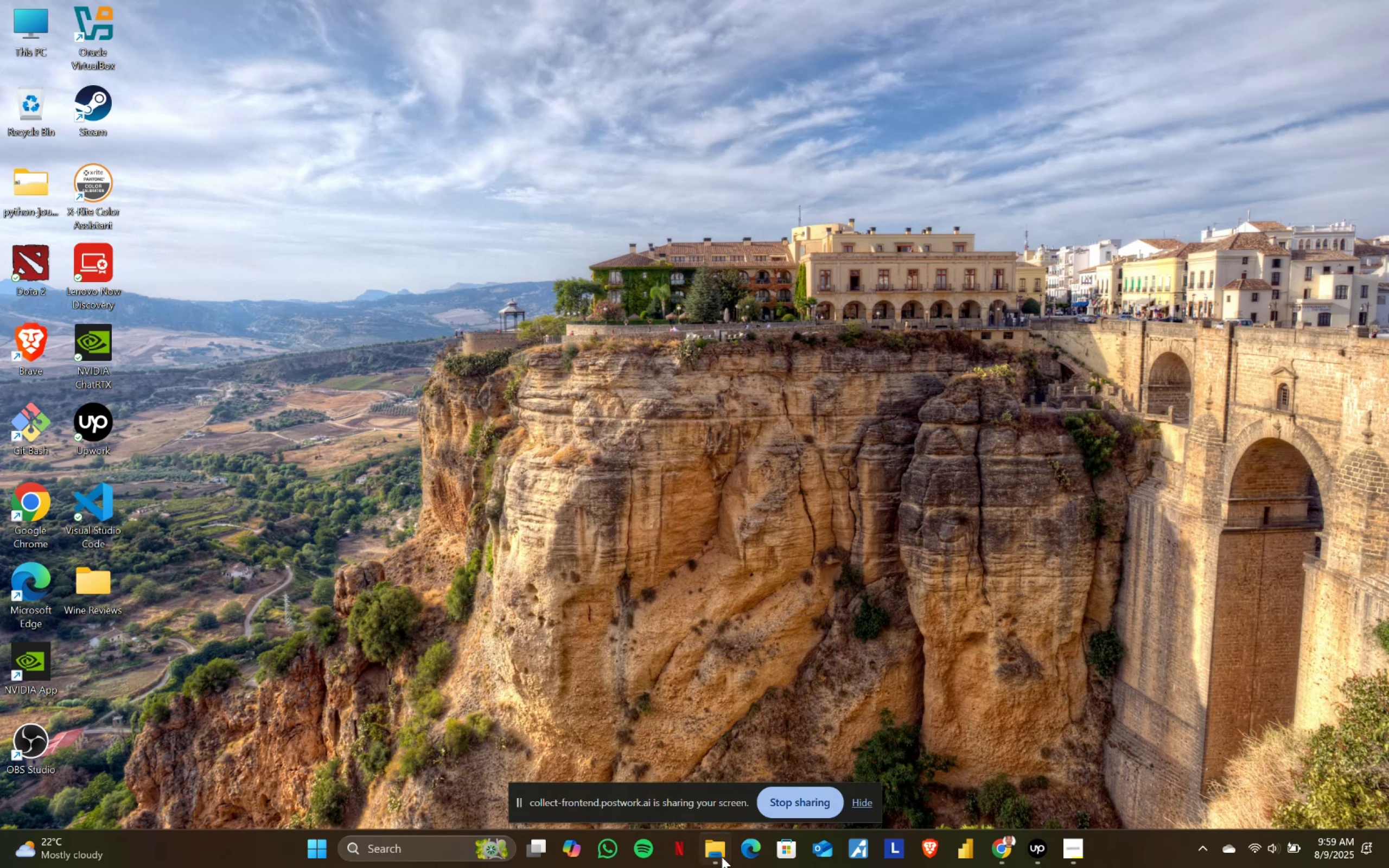 
left_click([722, 857])
 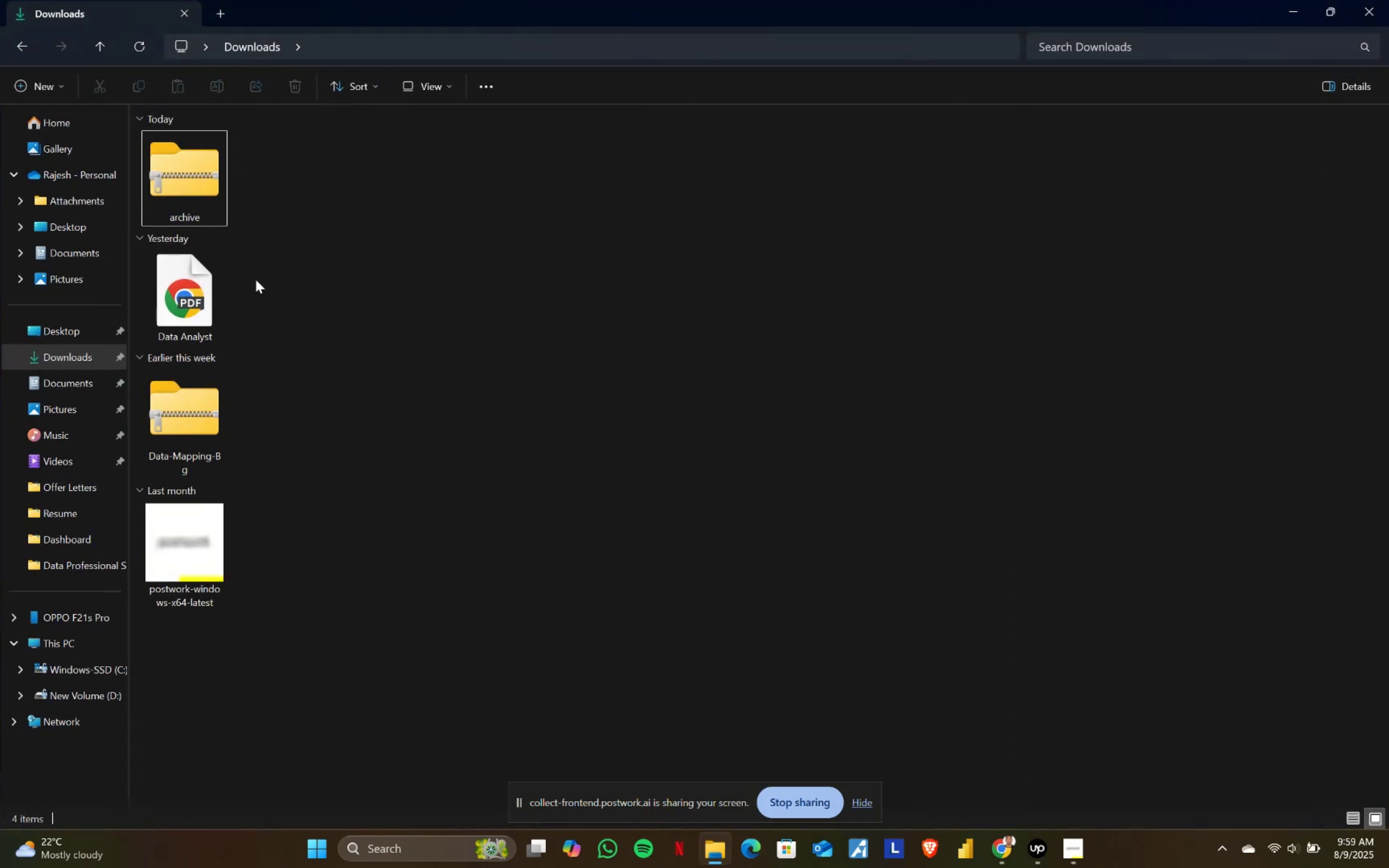 
right_click([201, 179])
 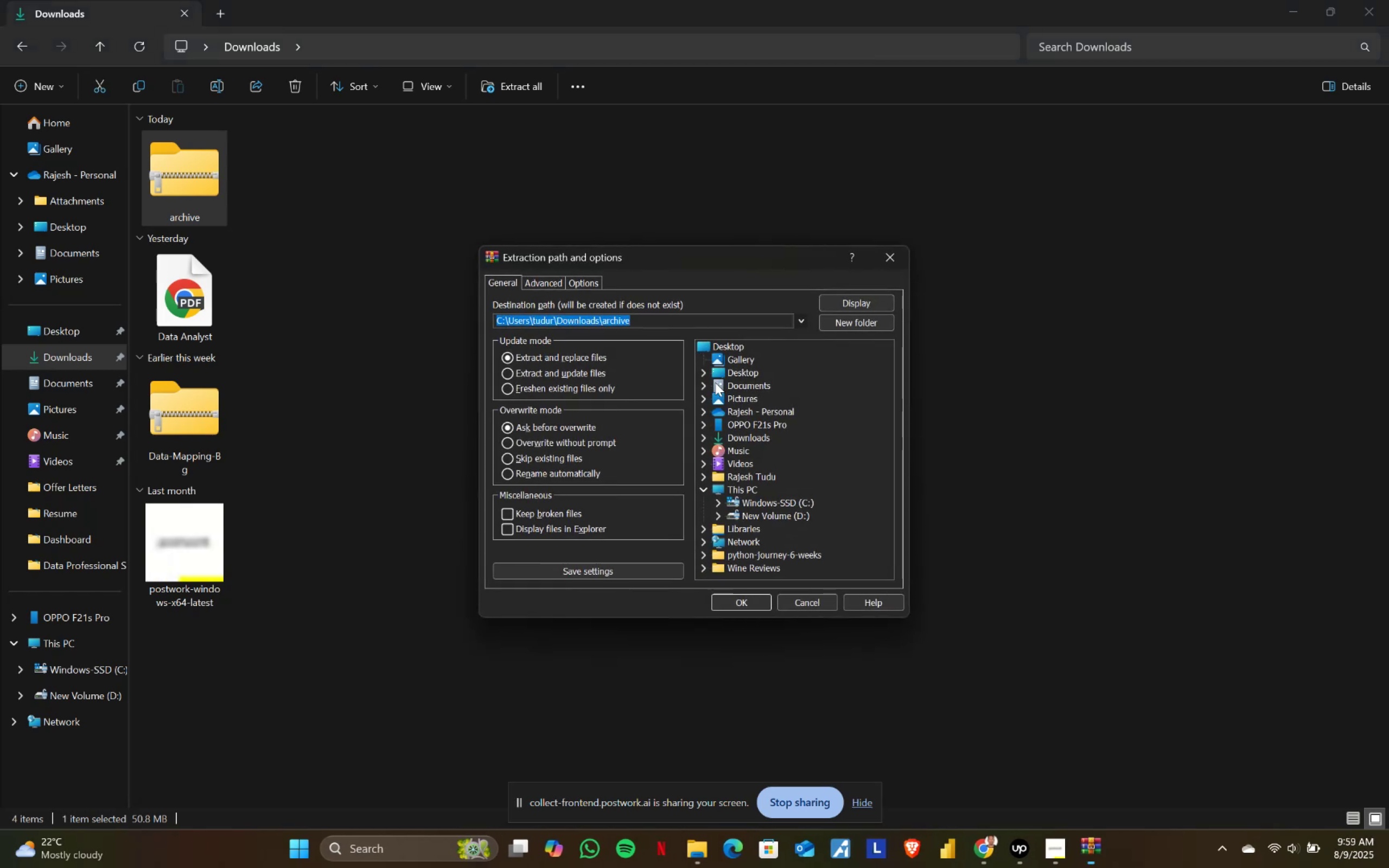 
wait(5.23)
 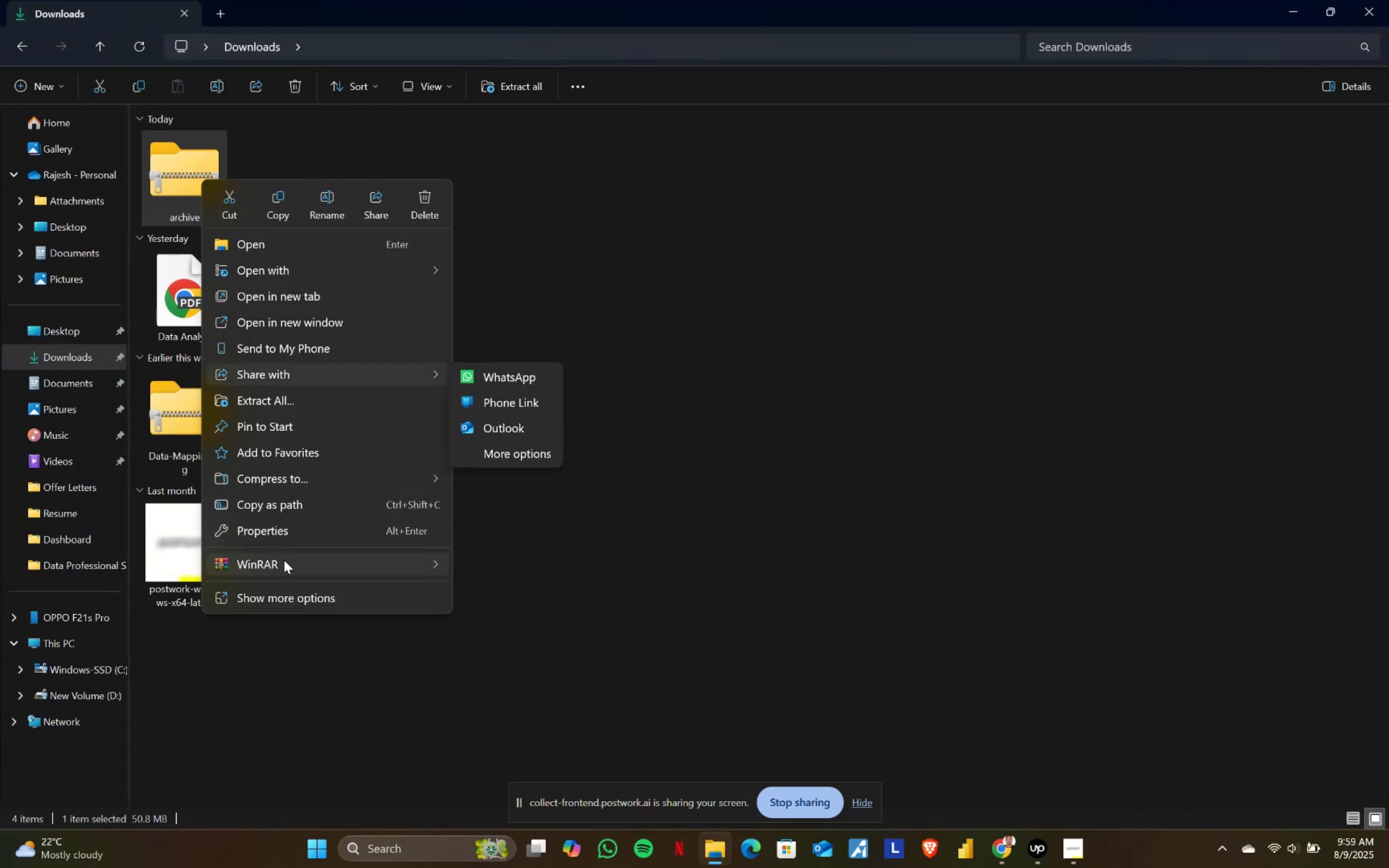 
left_click([703, 372])
 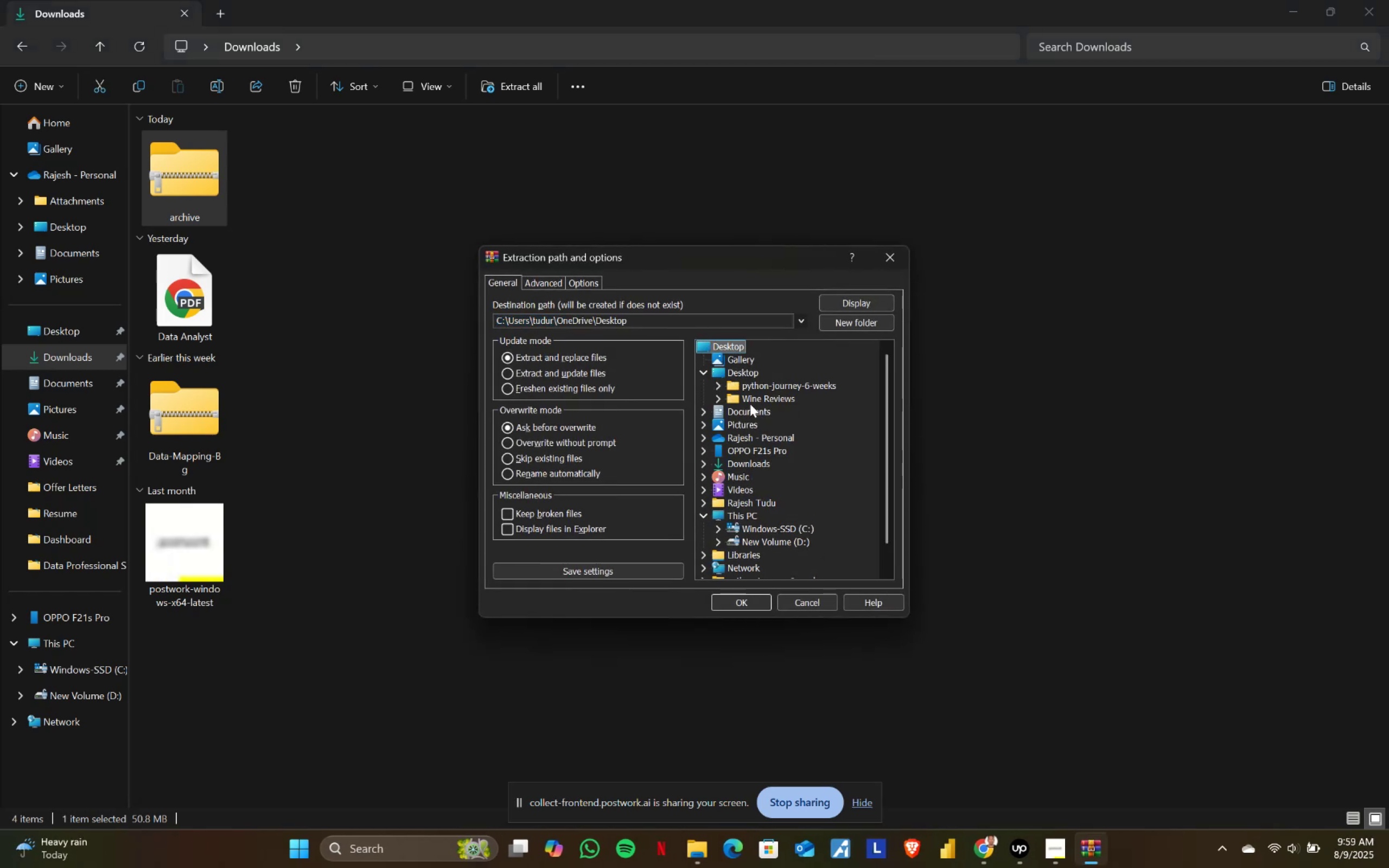 
left_click([754, 402])
 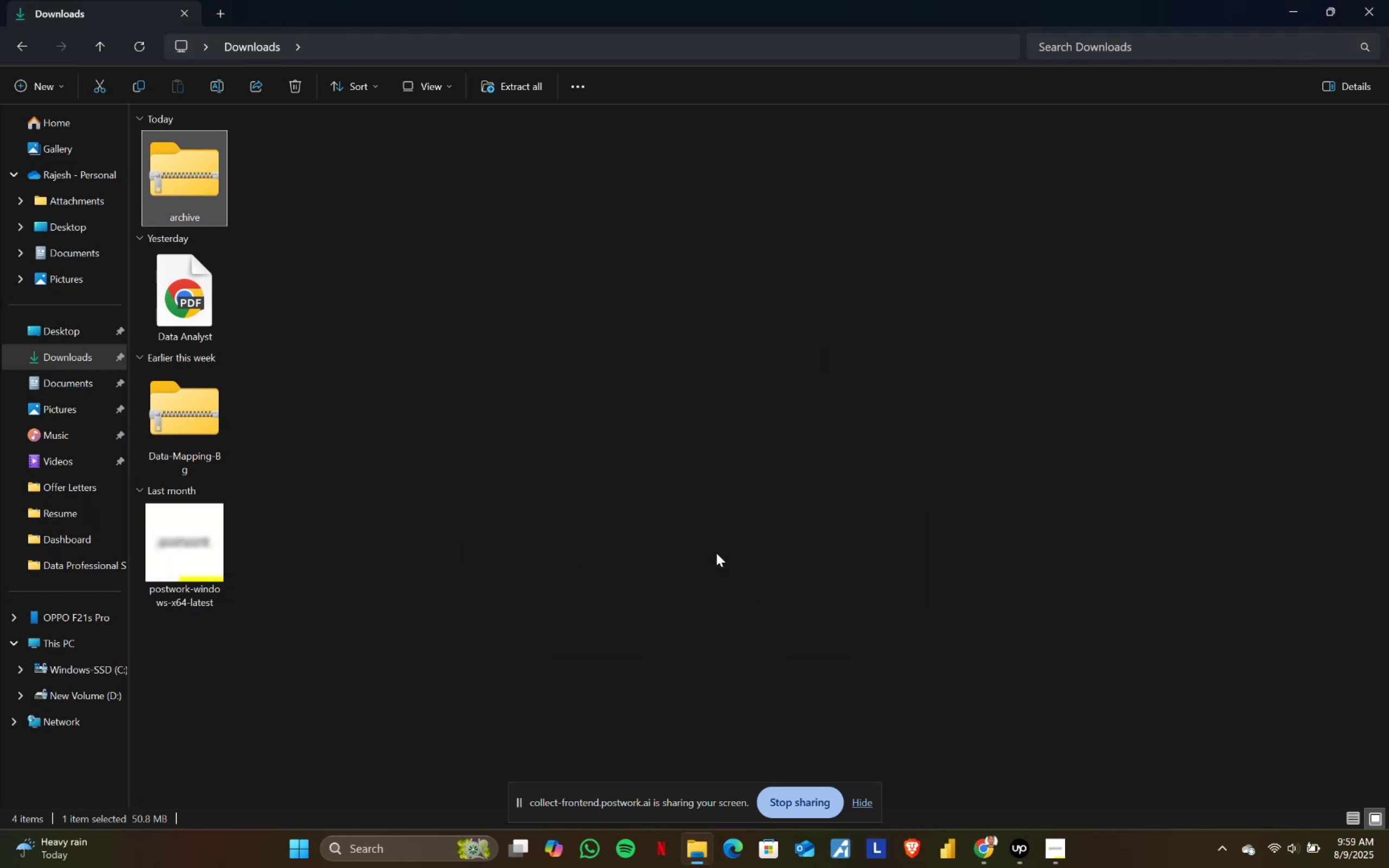 
left_click([447, 333])
 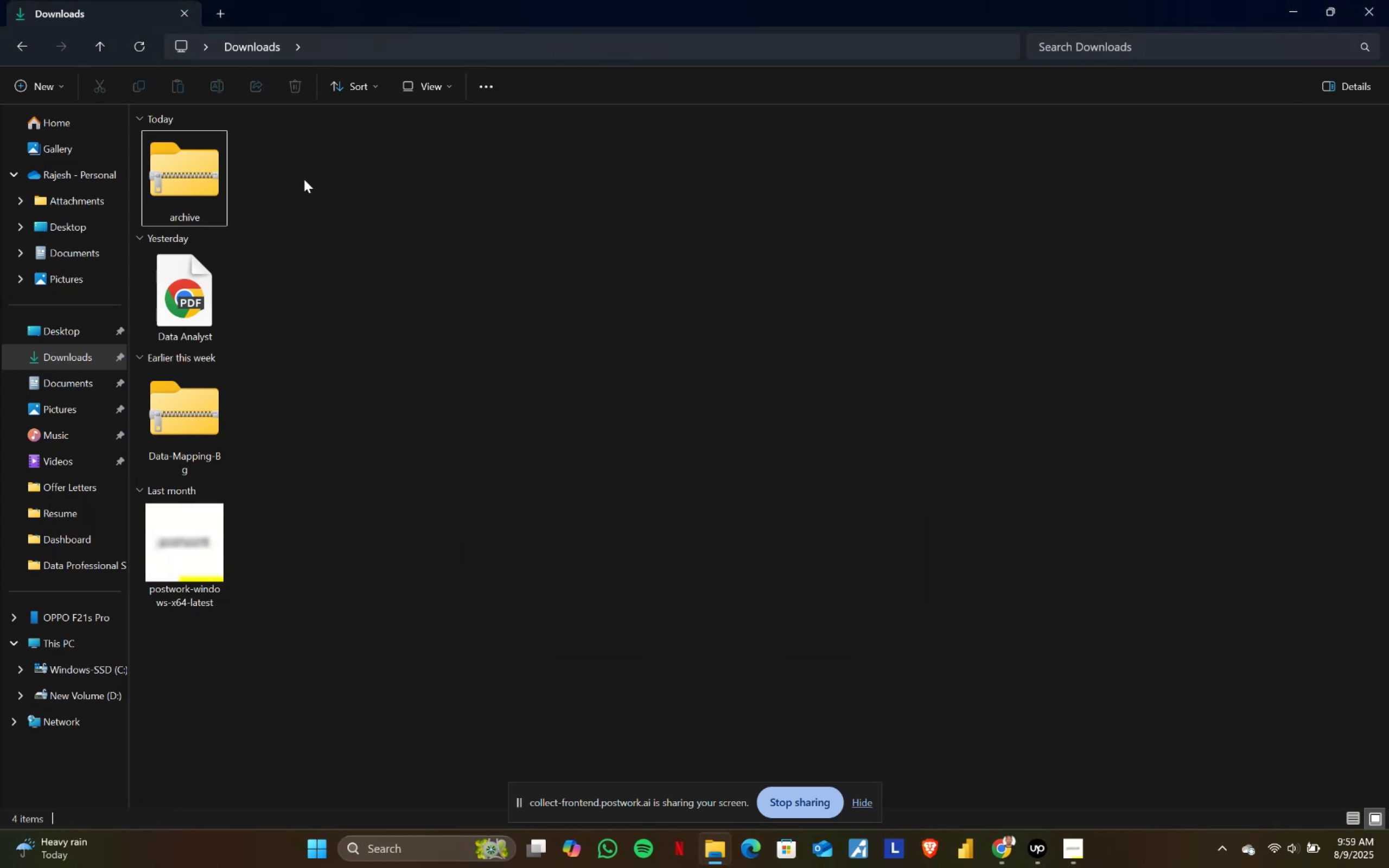 
left_click([166, 176])
 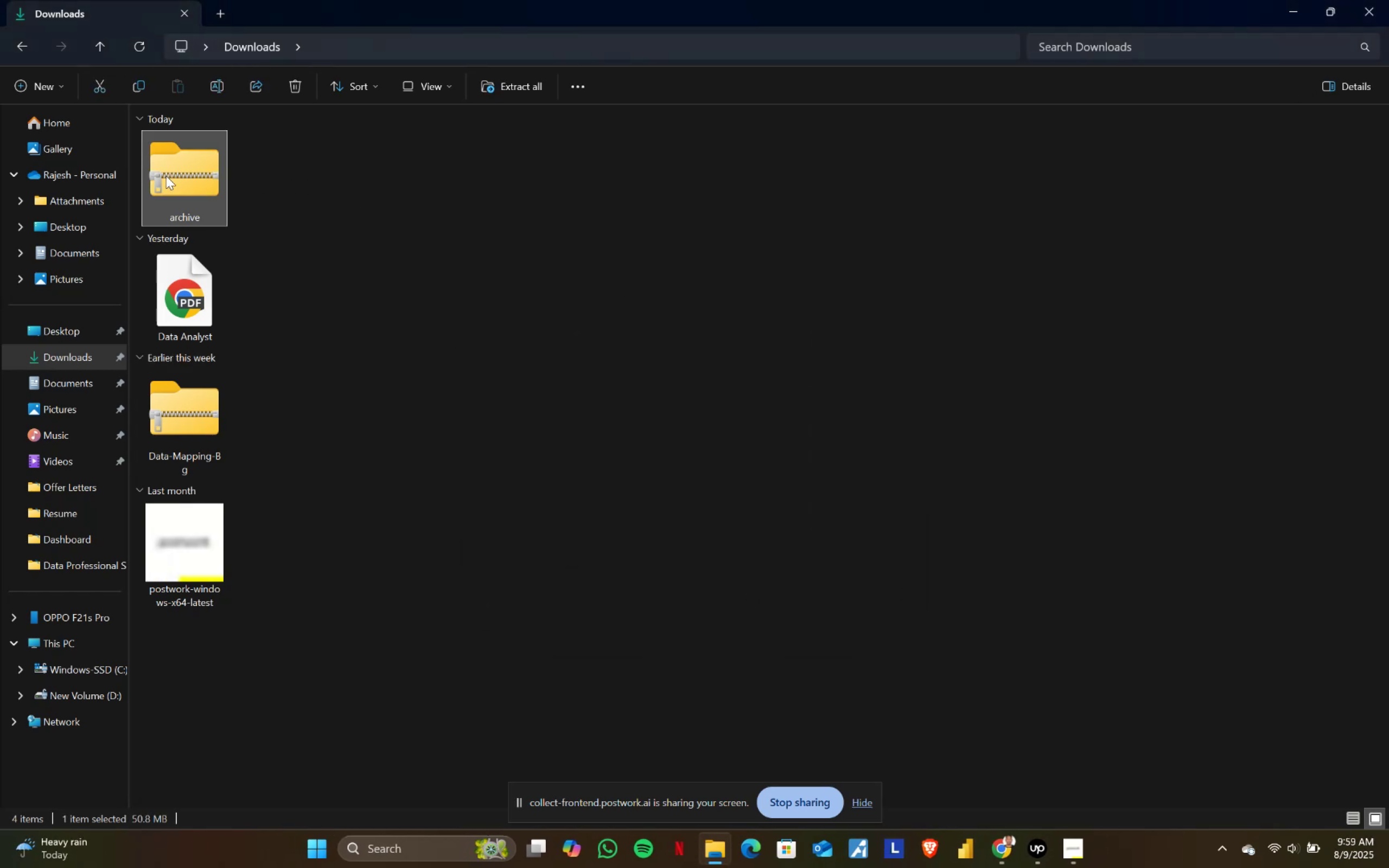 
key(Shift+ShiftRight)
 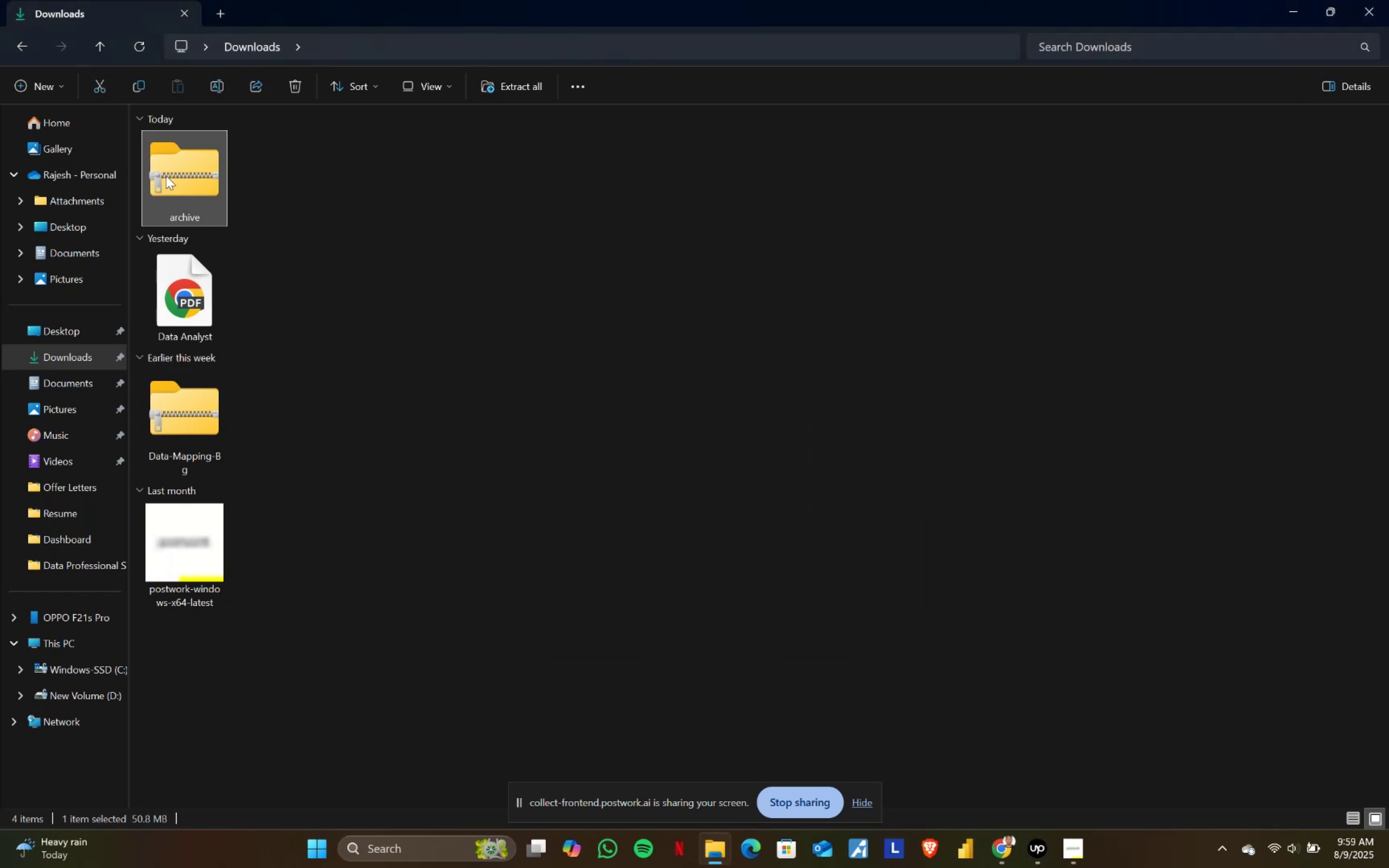 
key(Shift+Delete)
 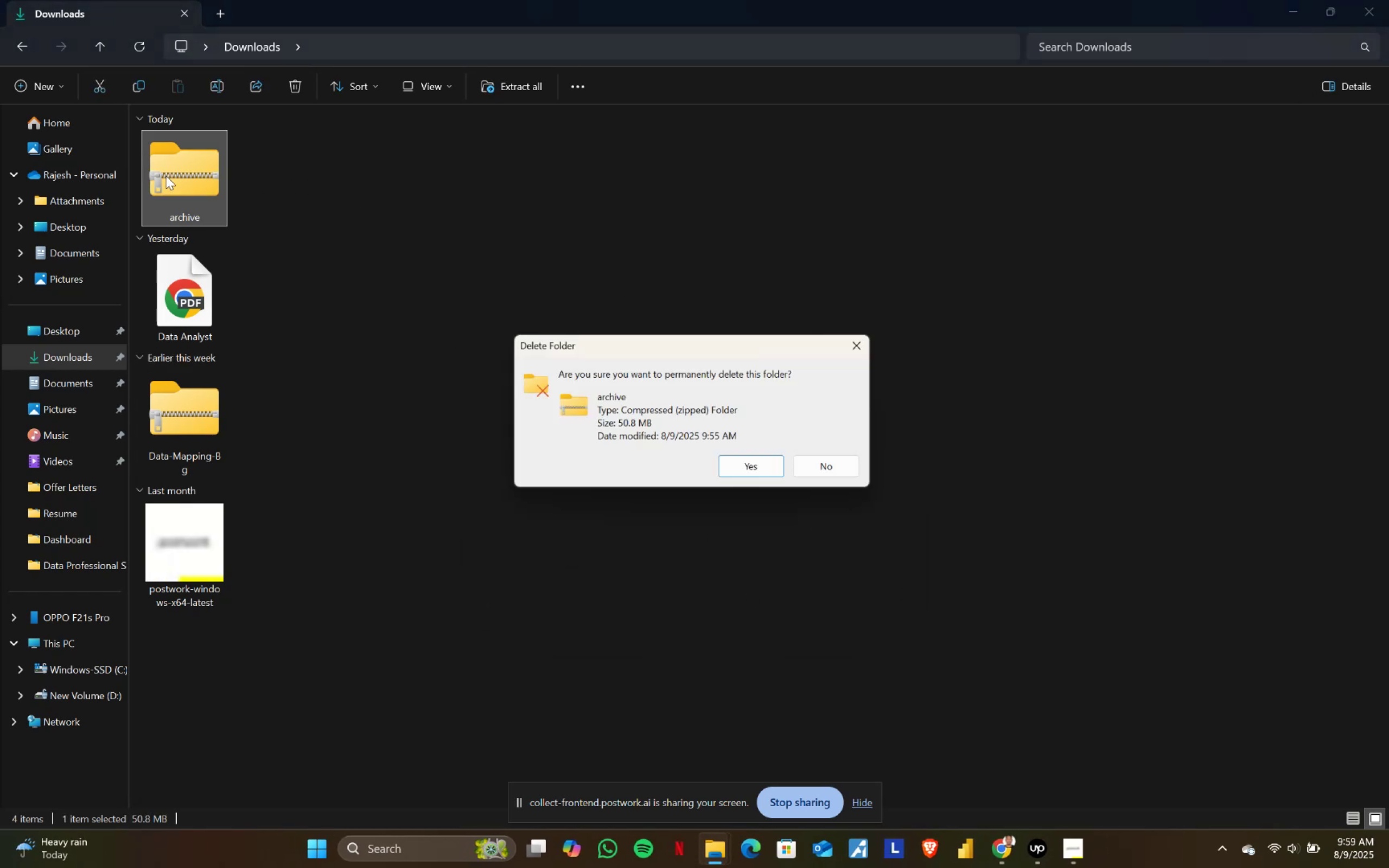 
key(Enter)
 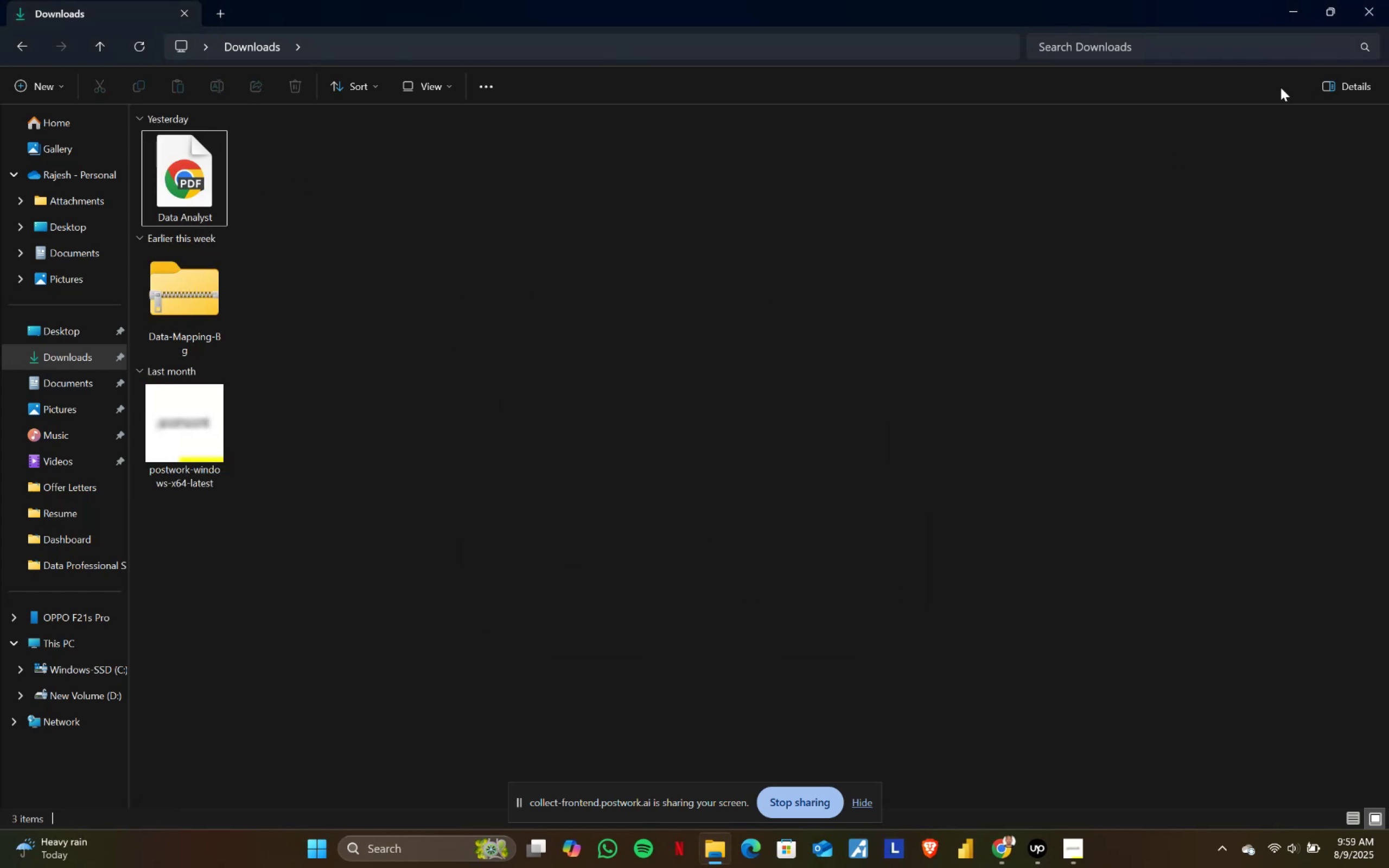 
left_click([1365, 8])
 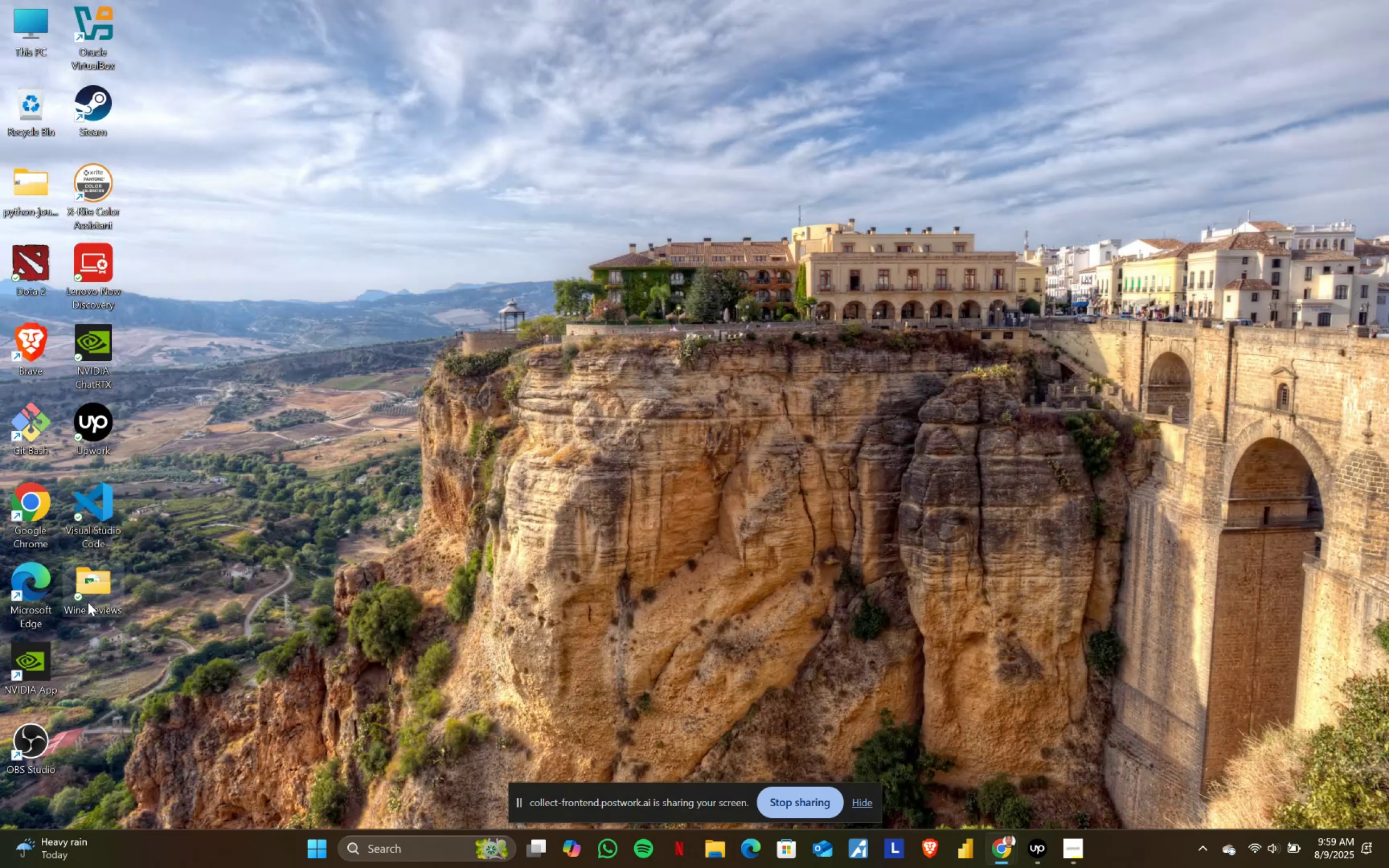 
double_click([92, 591])
 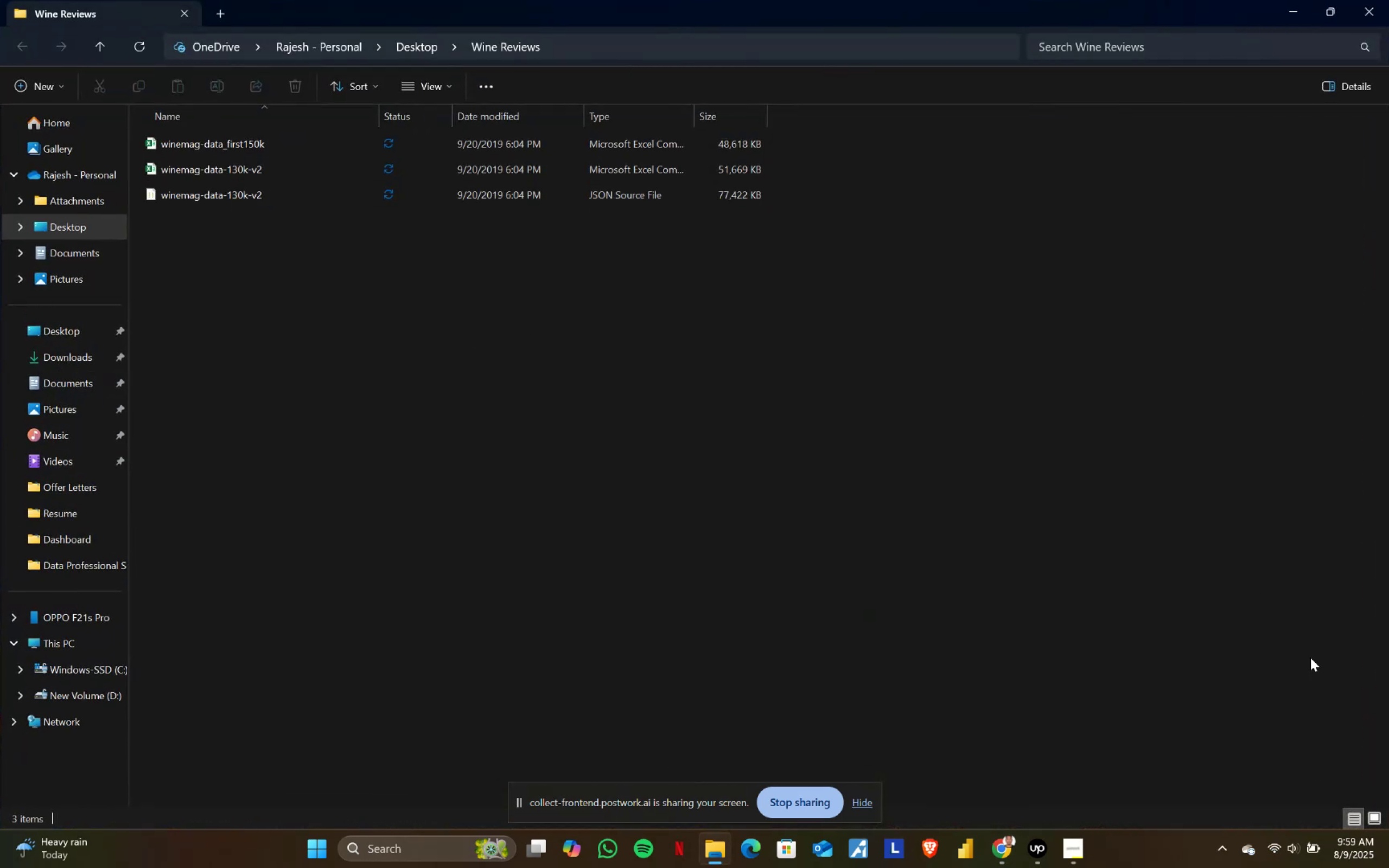 
left_click([1372, 825])
 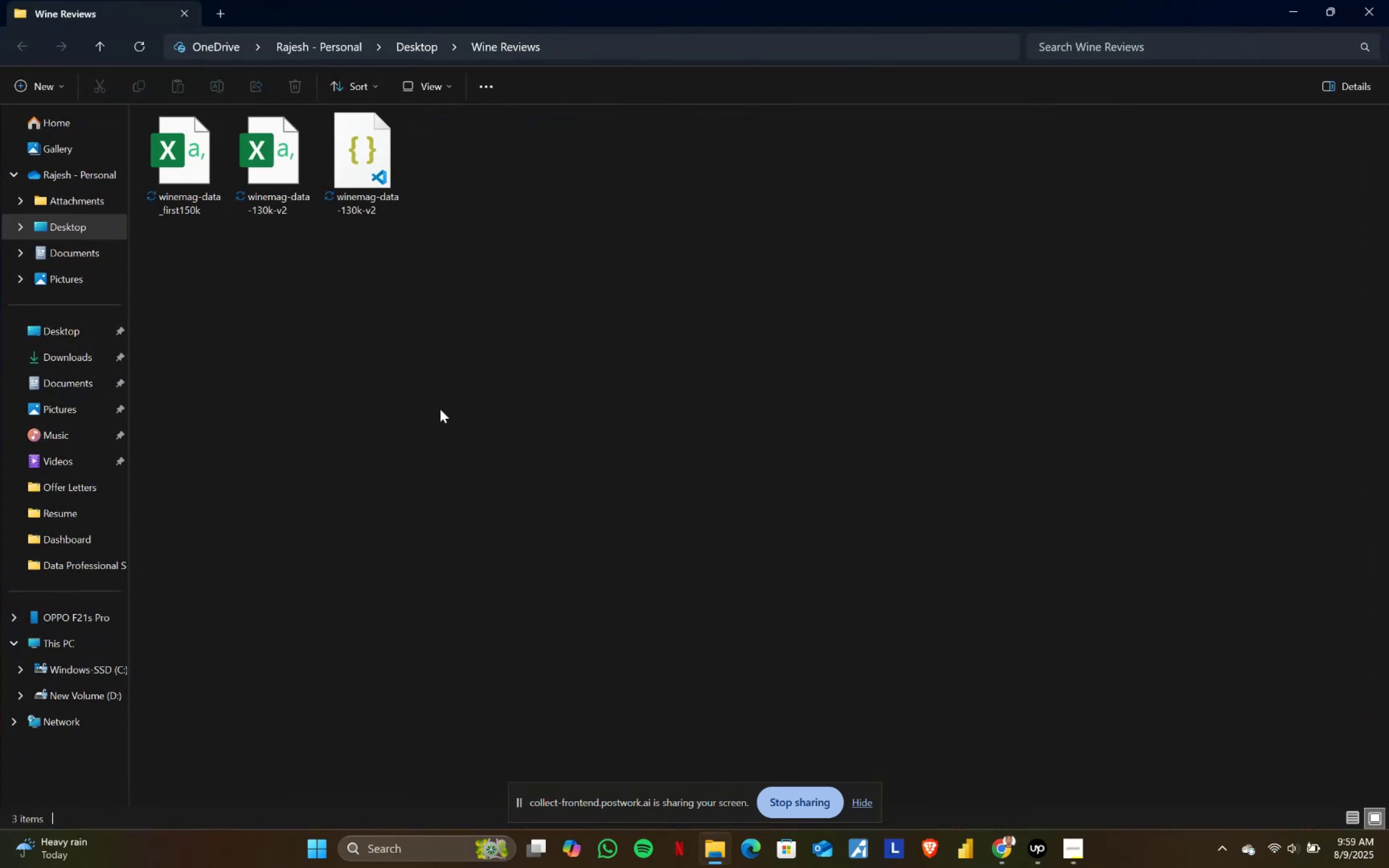 
left_click([396, 401])
 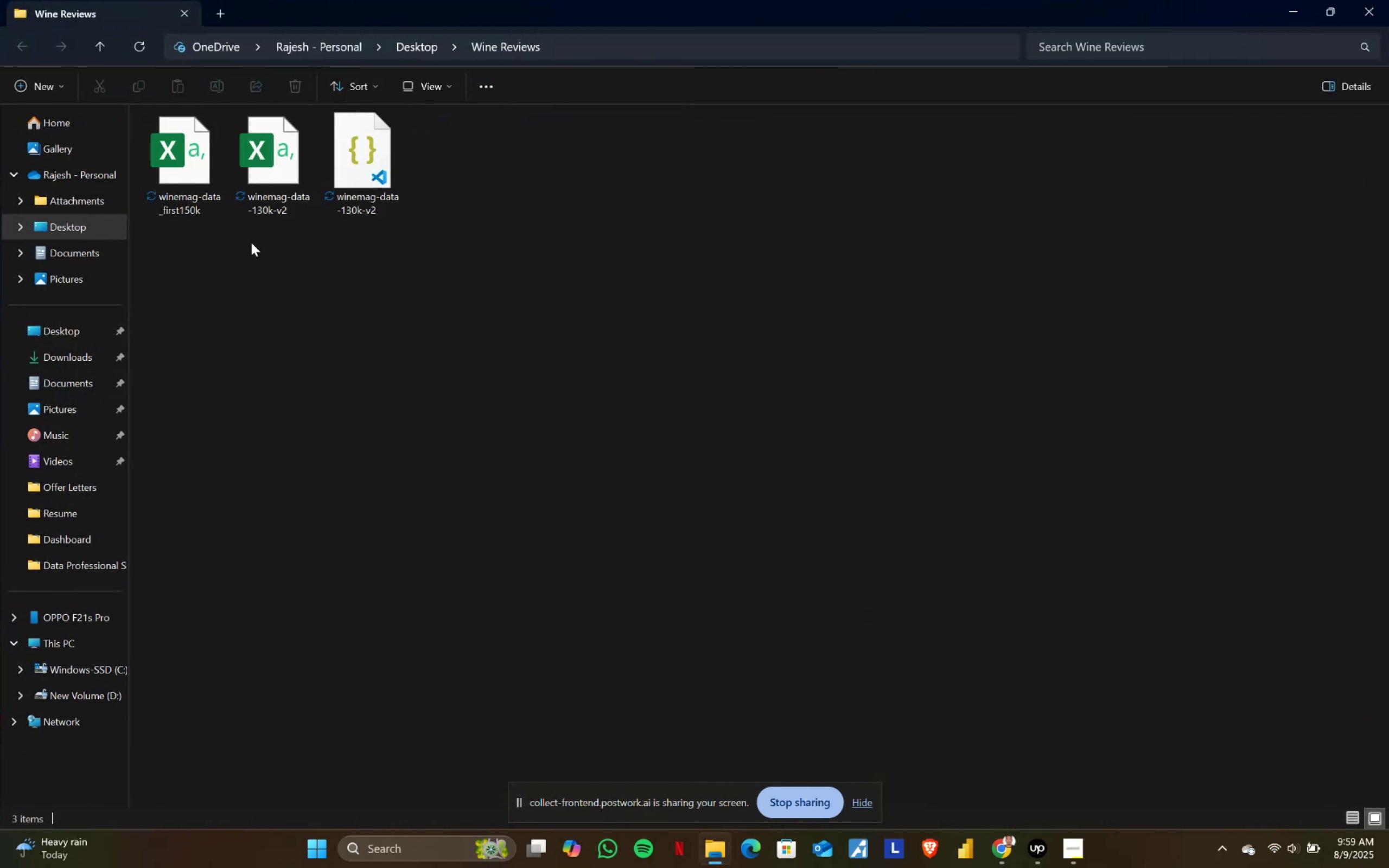 
mouse_move([179, 160])
 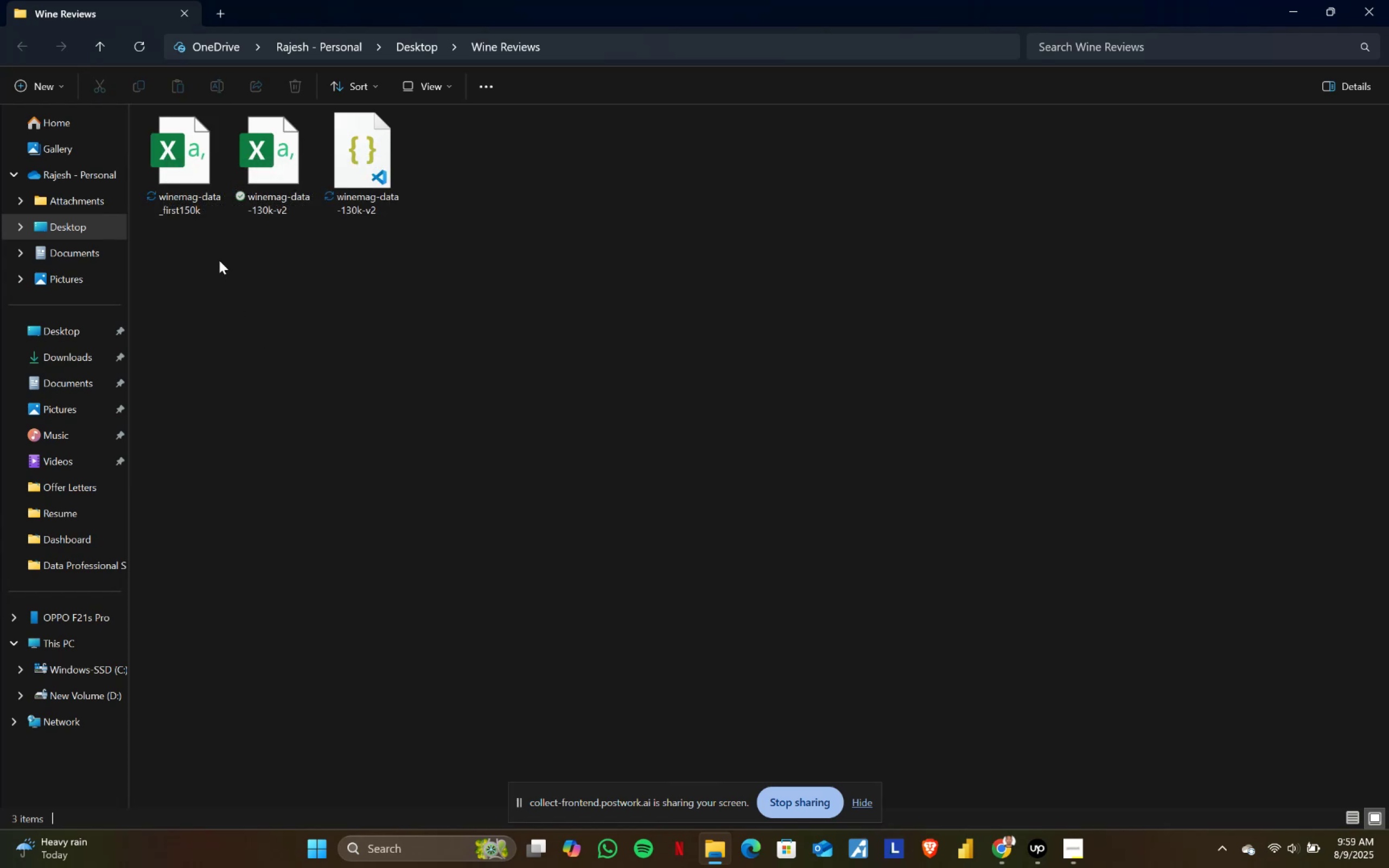 
double_click([188, 161])
 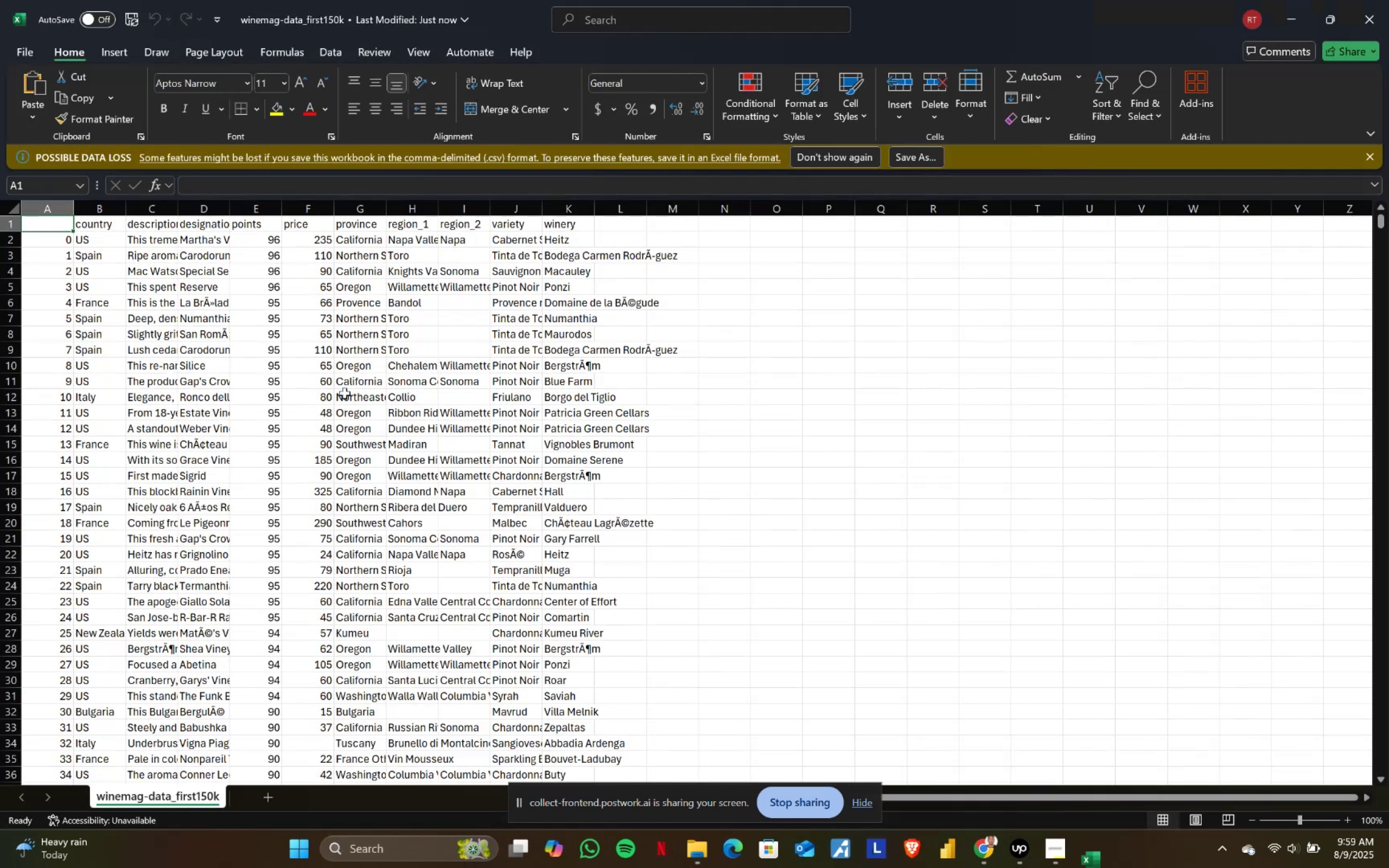 
wait(5.93)
 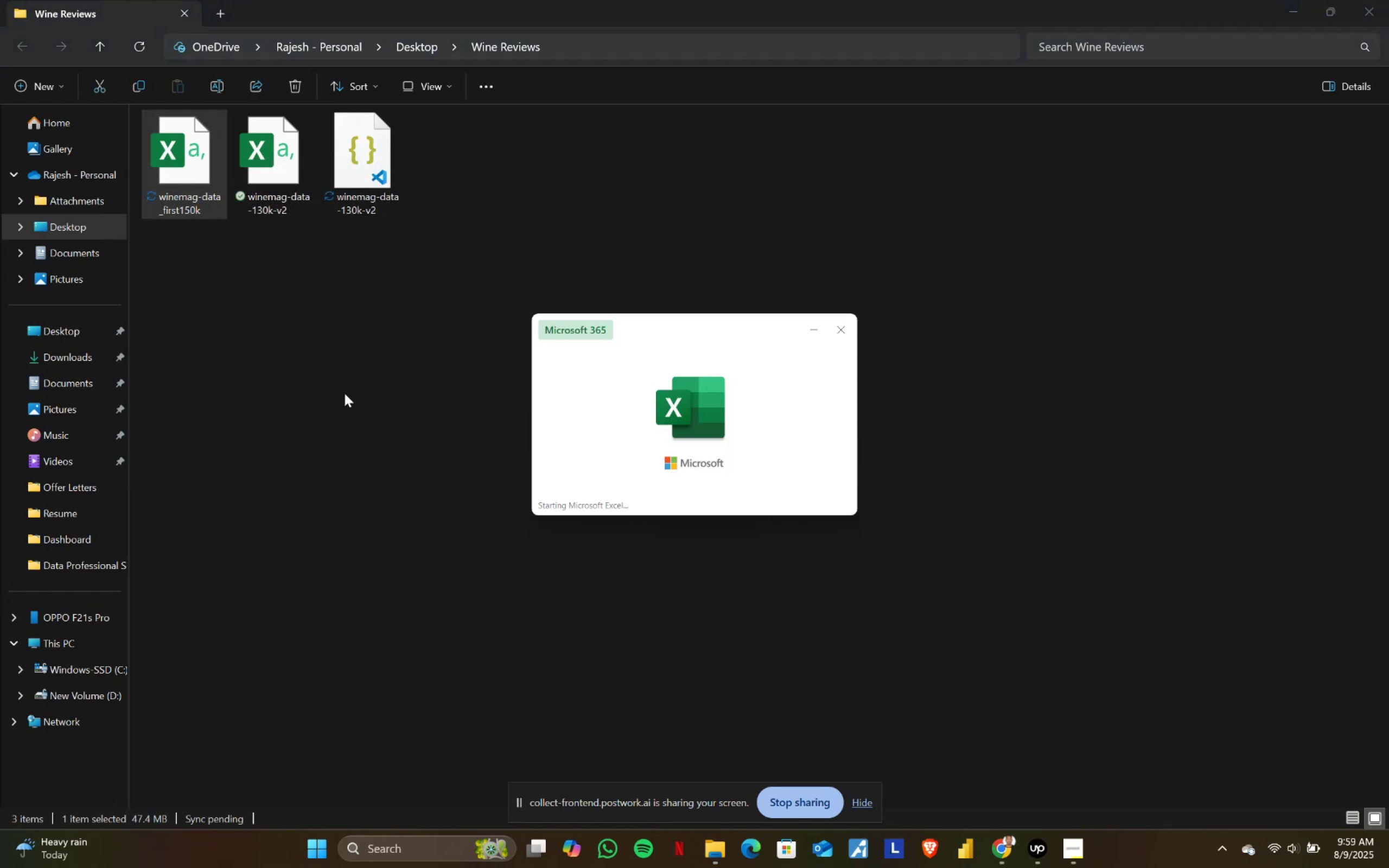 
scroll: coordinate [346, 393], scroll_direction: down, amount: 10.0
 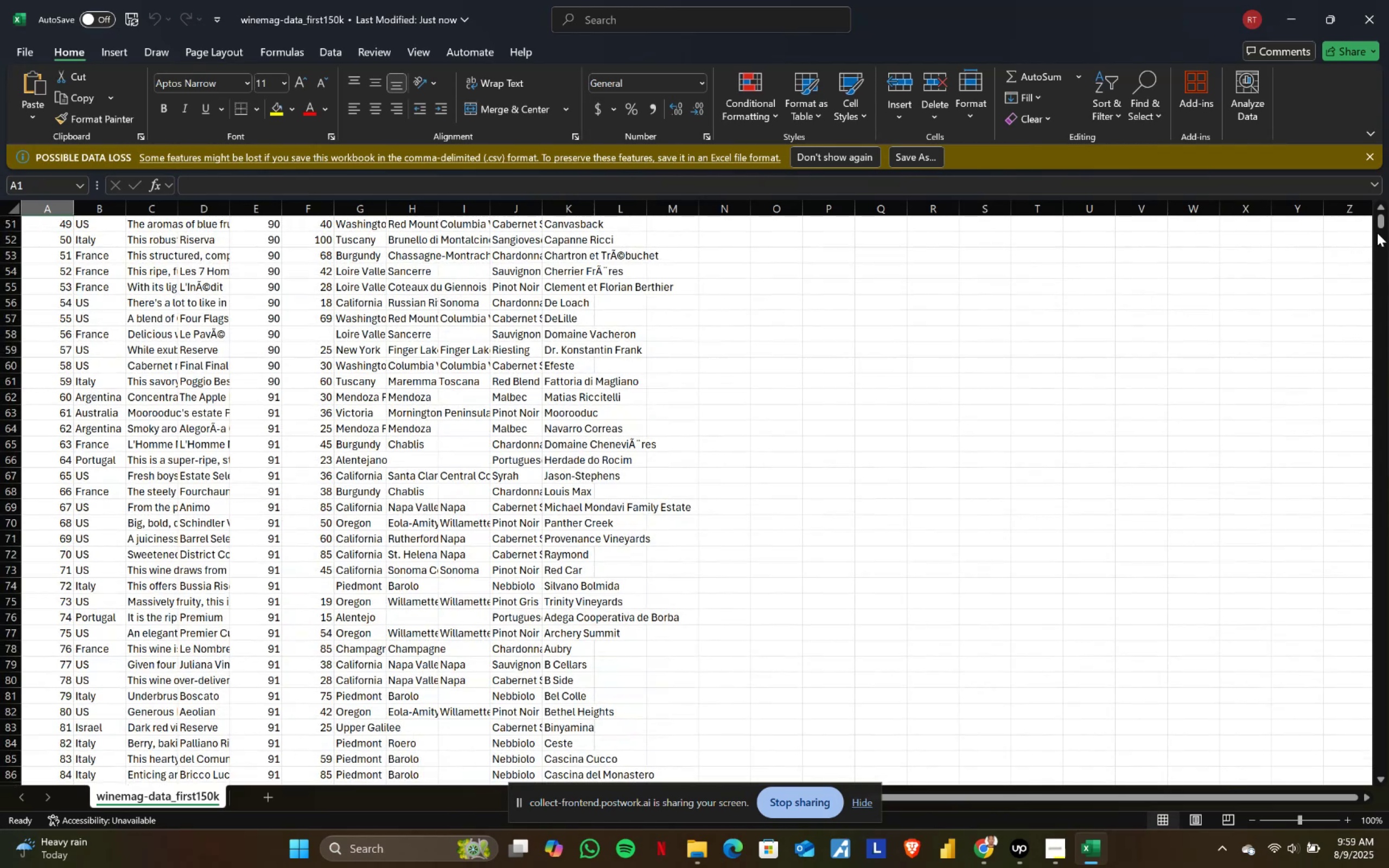 
left_click_drag(start_coordinate=[1381, 222], to_coordinate=[1388, 789])
 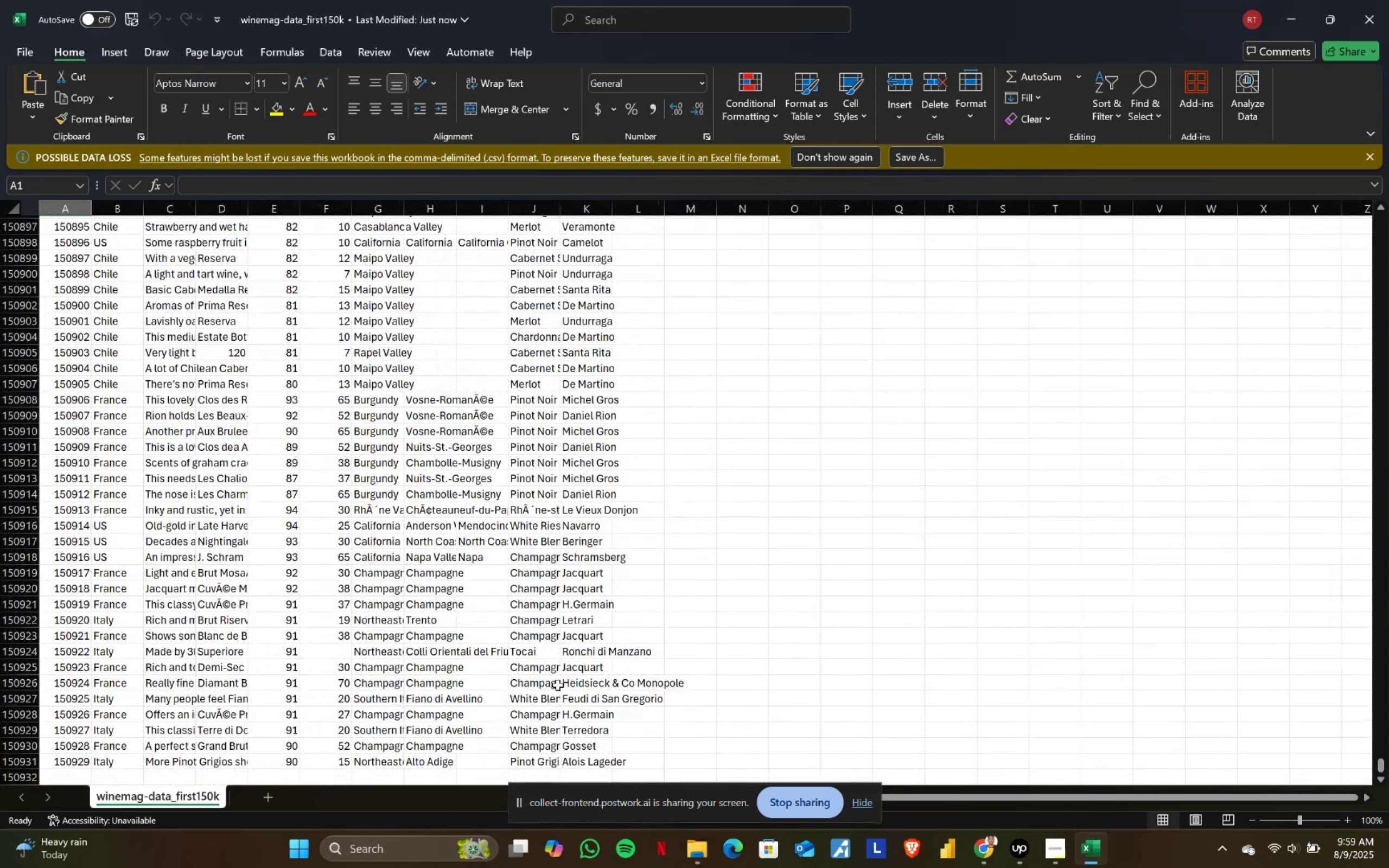 
scroll: coordinate [251, 629], scroll_direction: down, amount: 4.0
 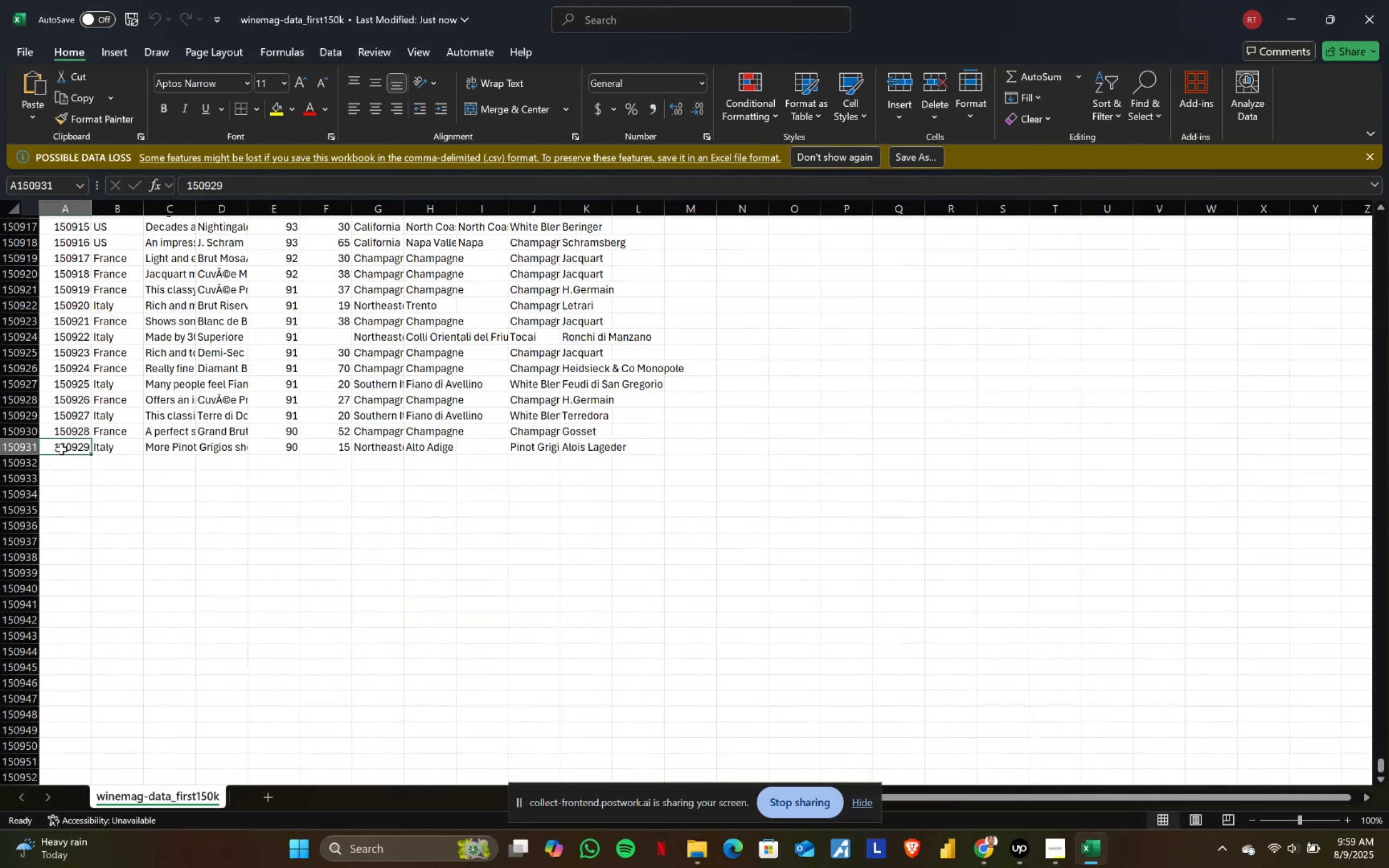 
left_click([121, 446])
 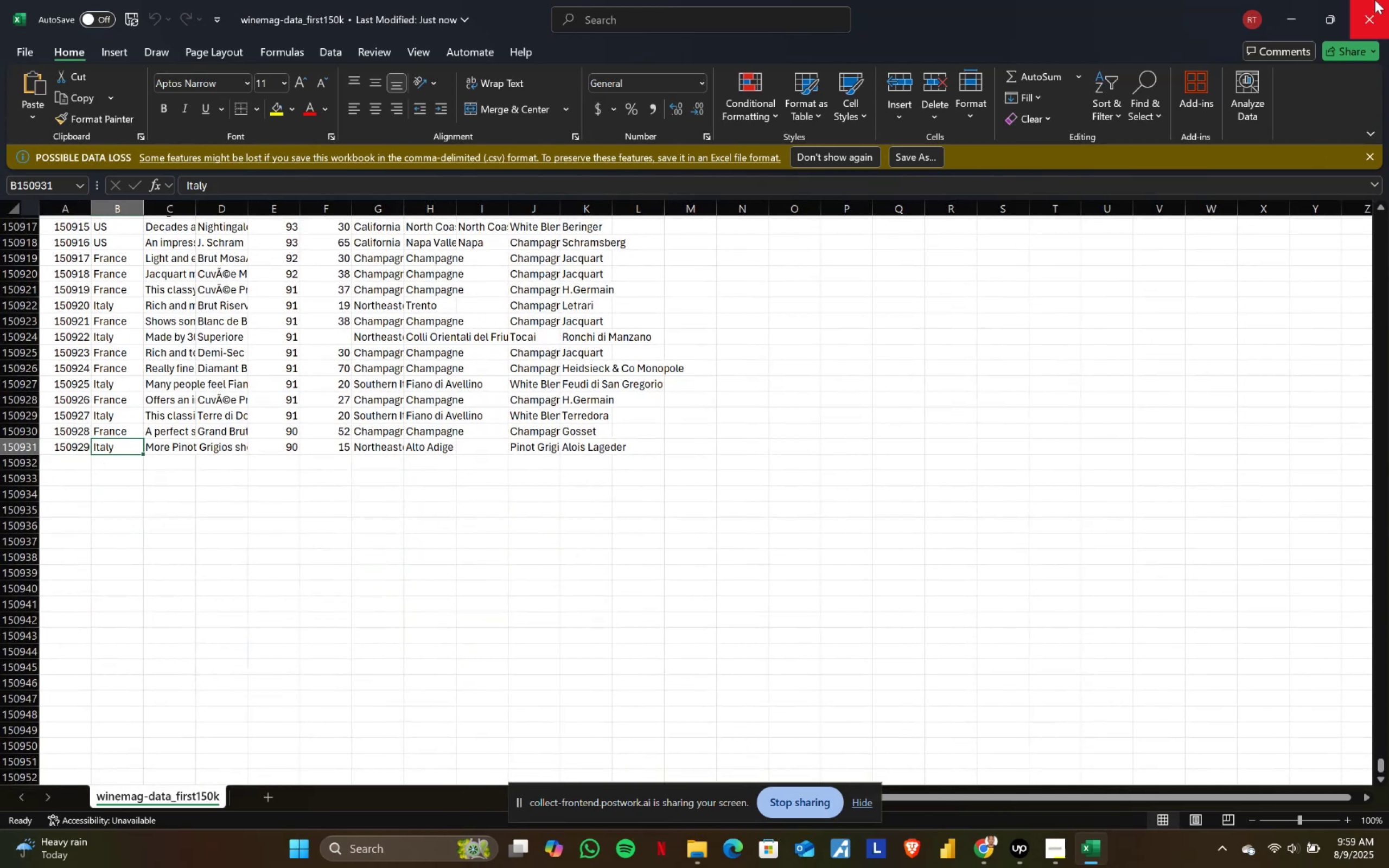 
left_click([1375, 0])
 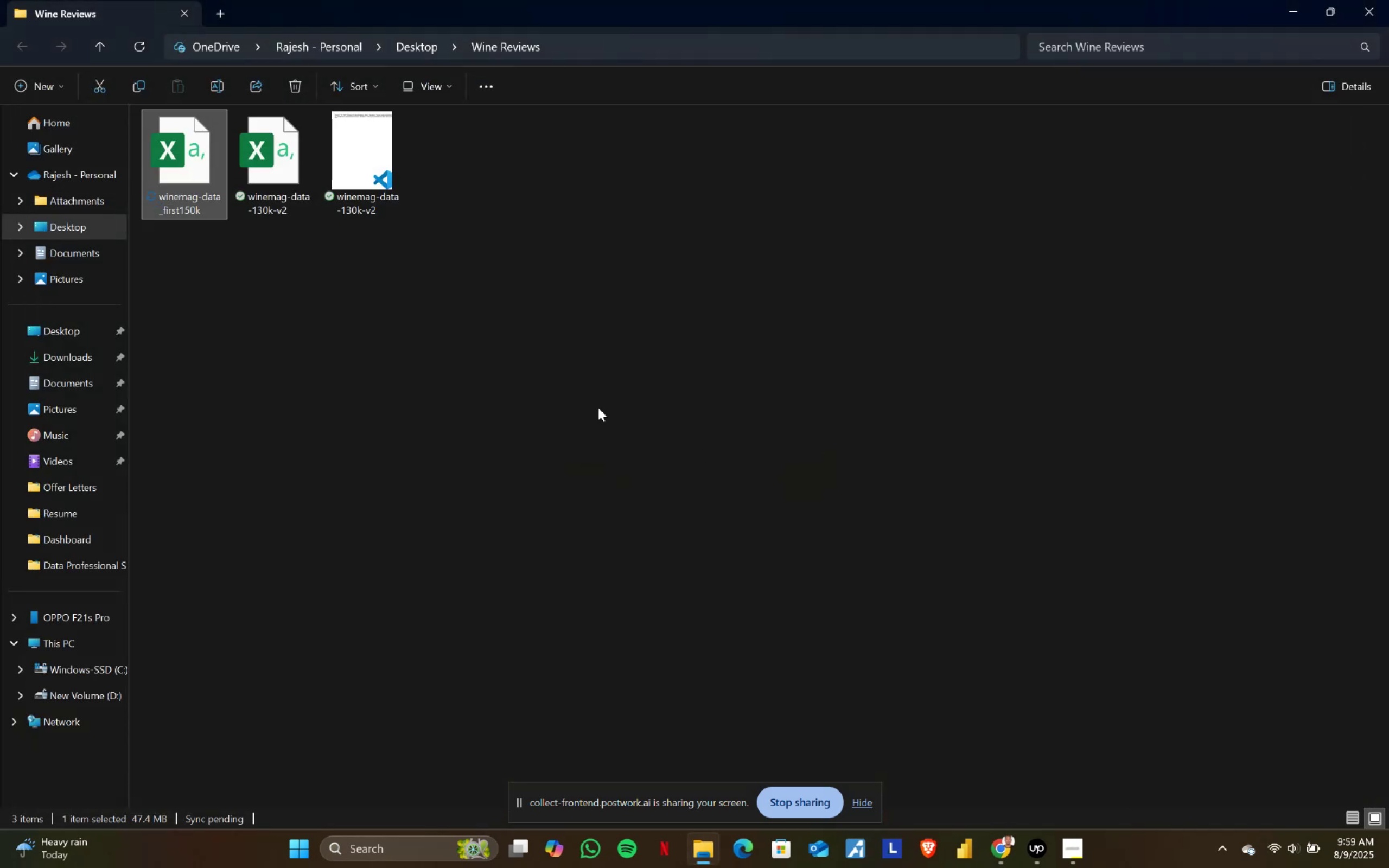 
double_click([267, 163])
 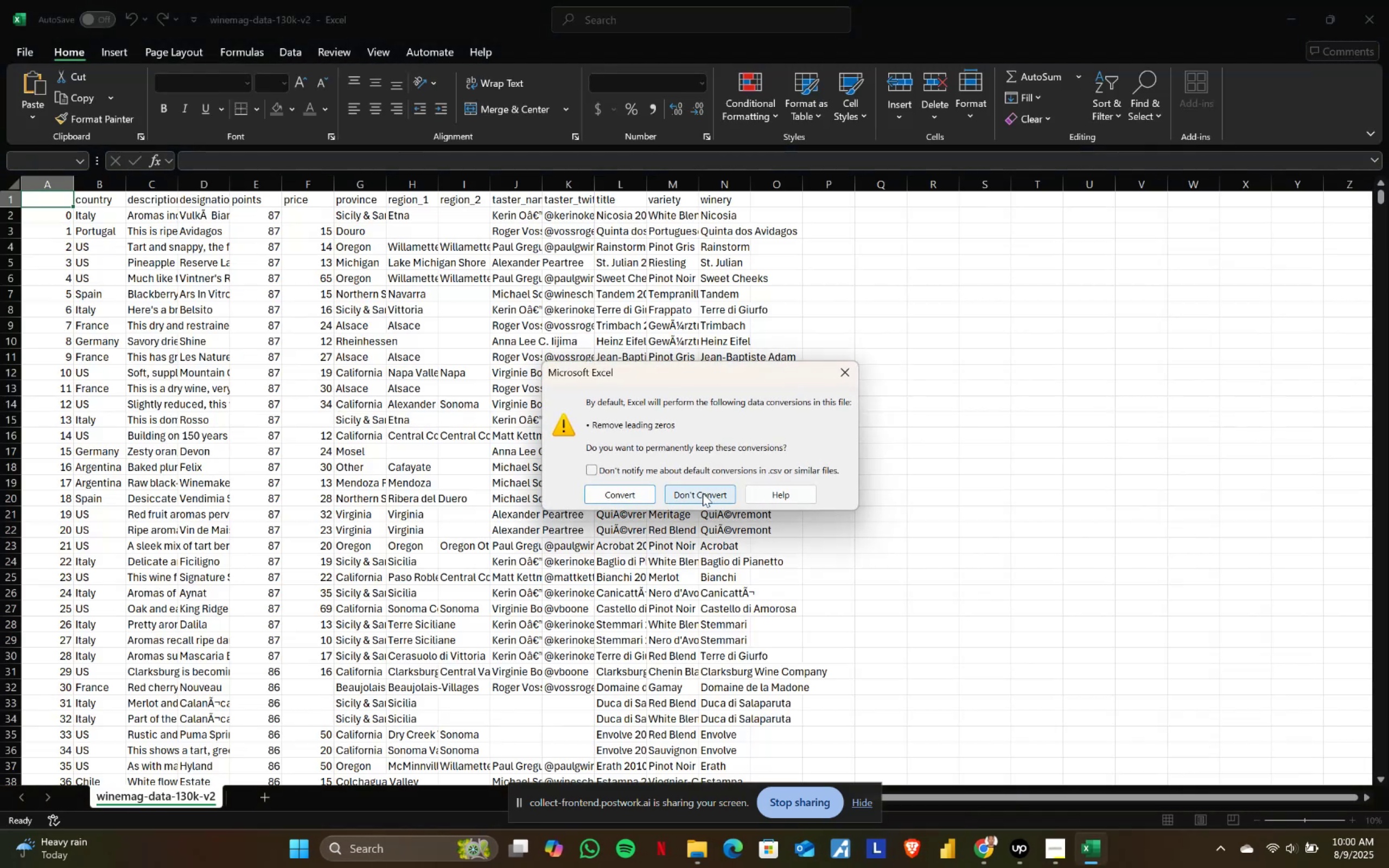 
wait(10.42)
 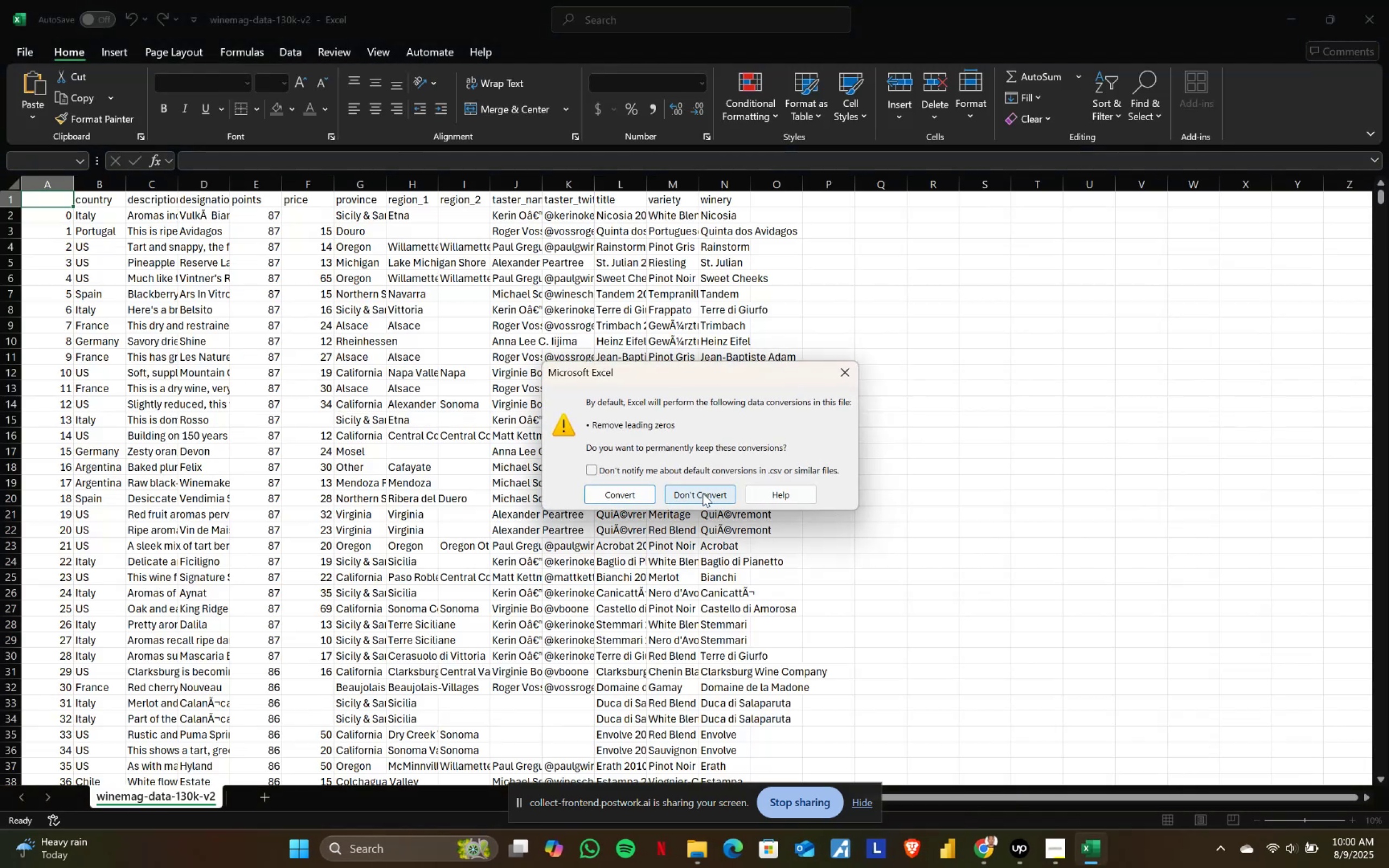 
left_click([608, 495])
 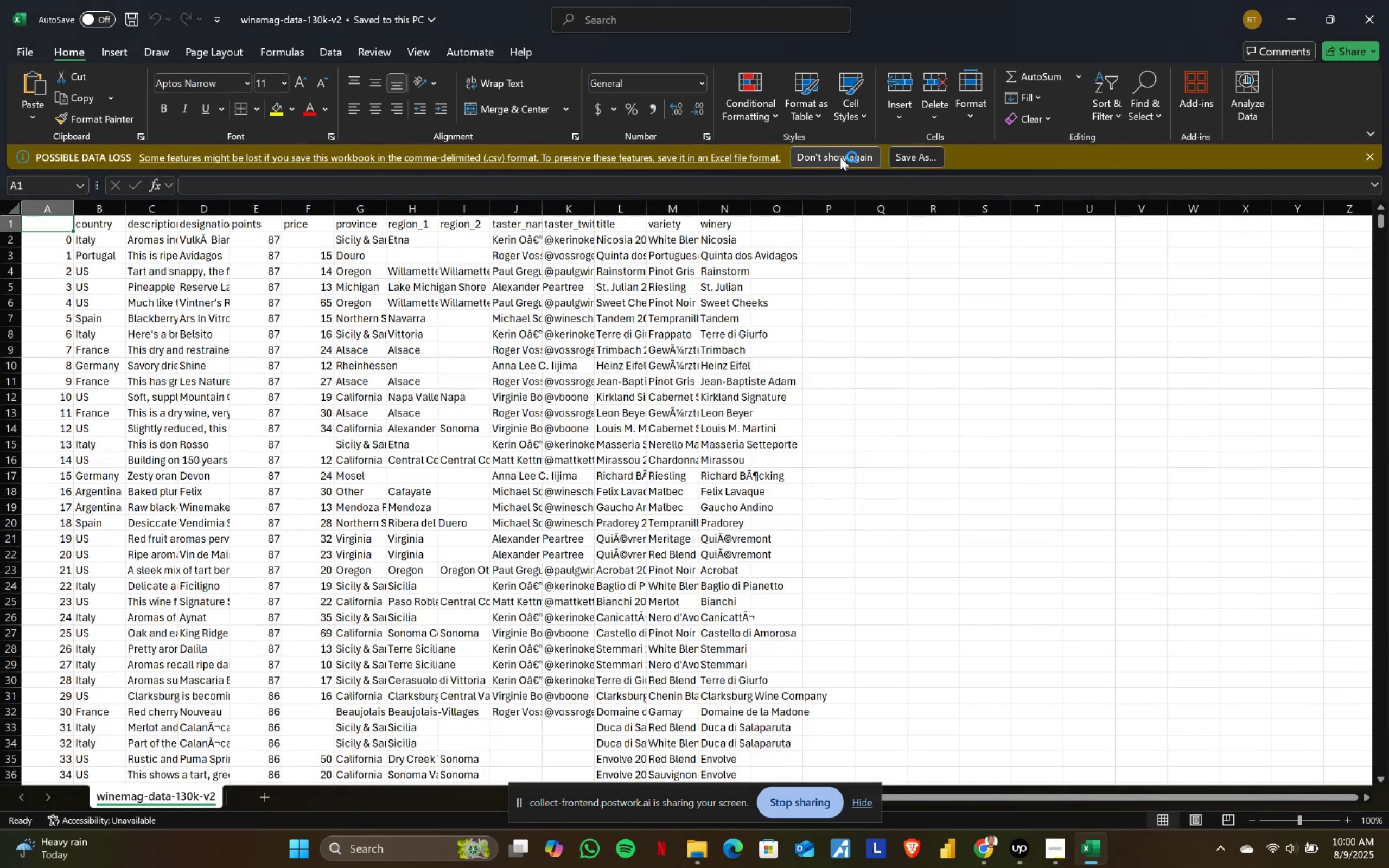 
left_click([840, 157])
 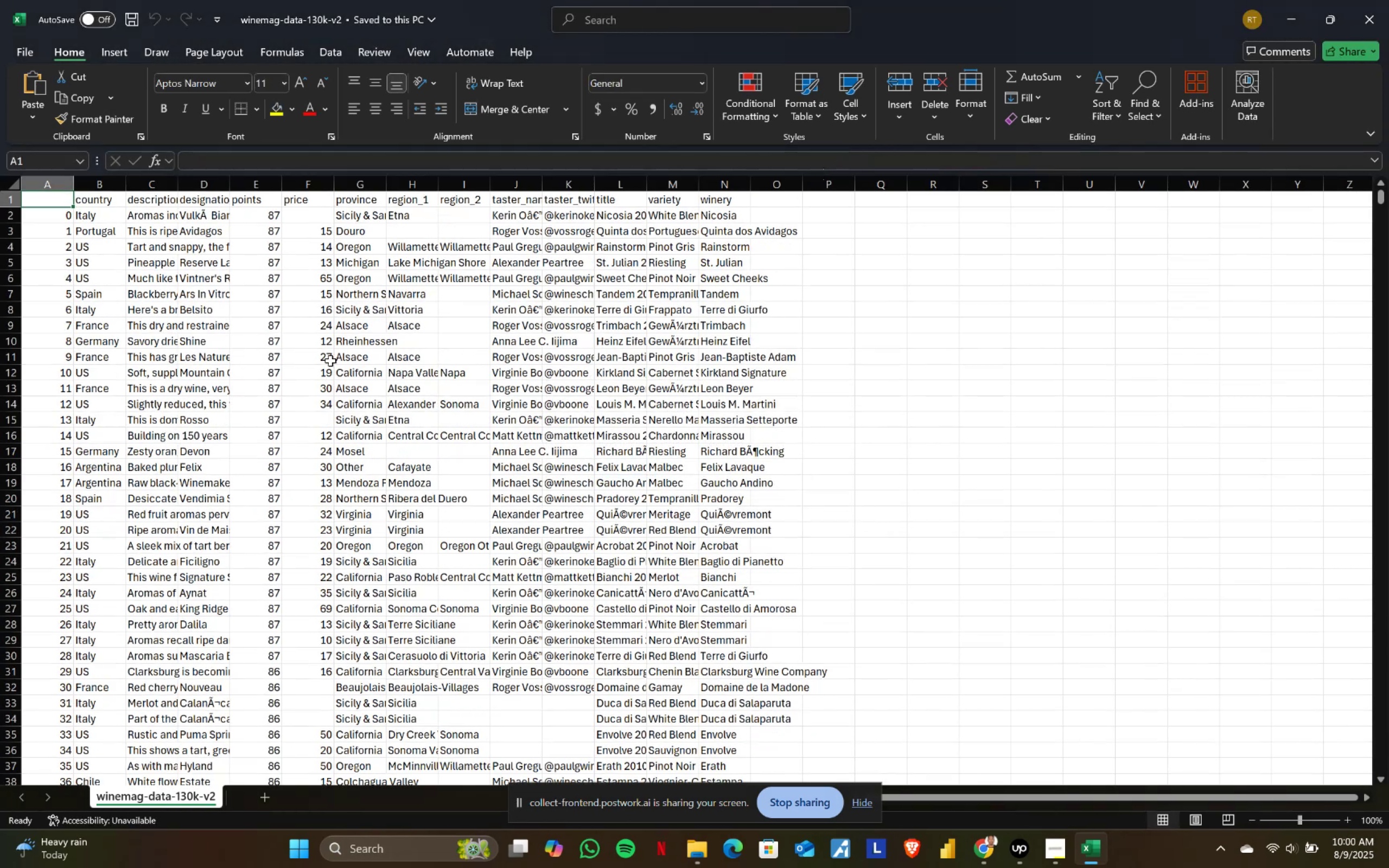 
scroll: coordinate [322, 365], scroll_direction: up, amount: 1.0
 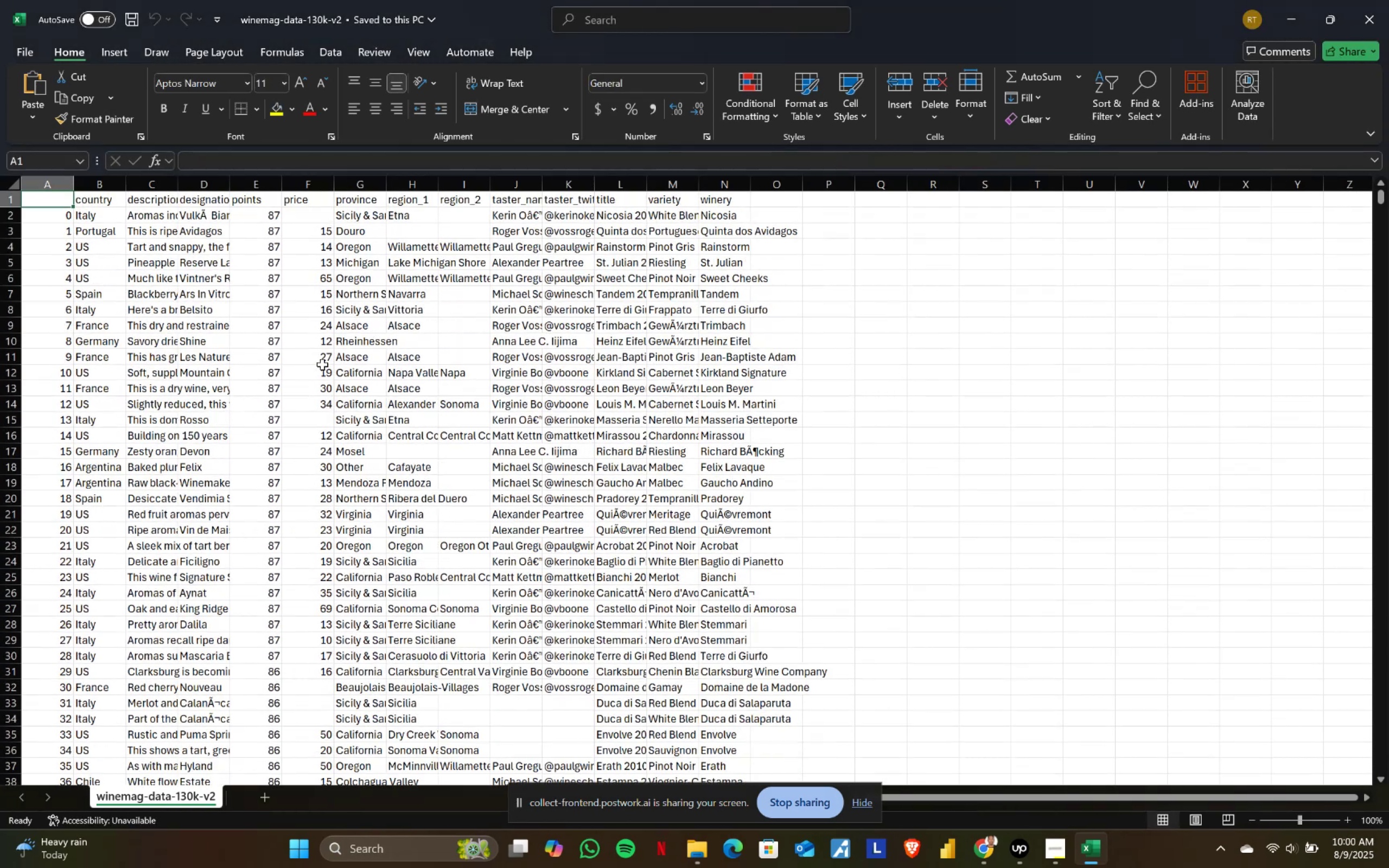 
scroll: coordinate [322, 365], scroll_direction: down, amount: 6.0
 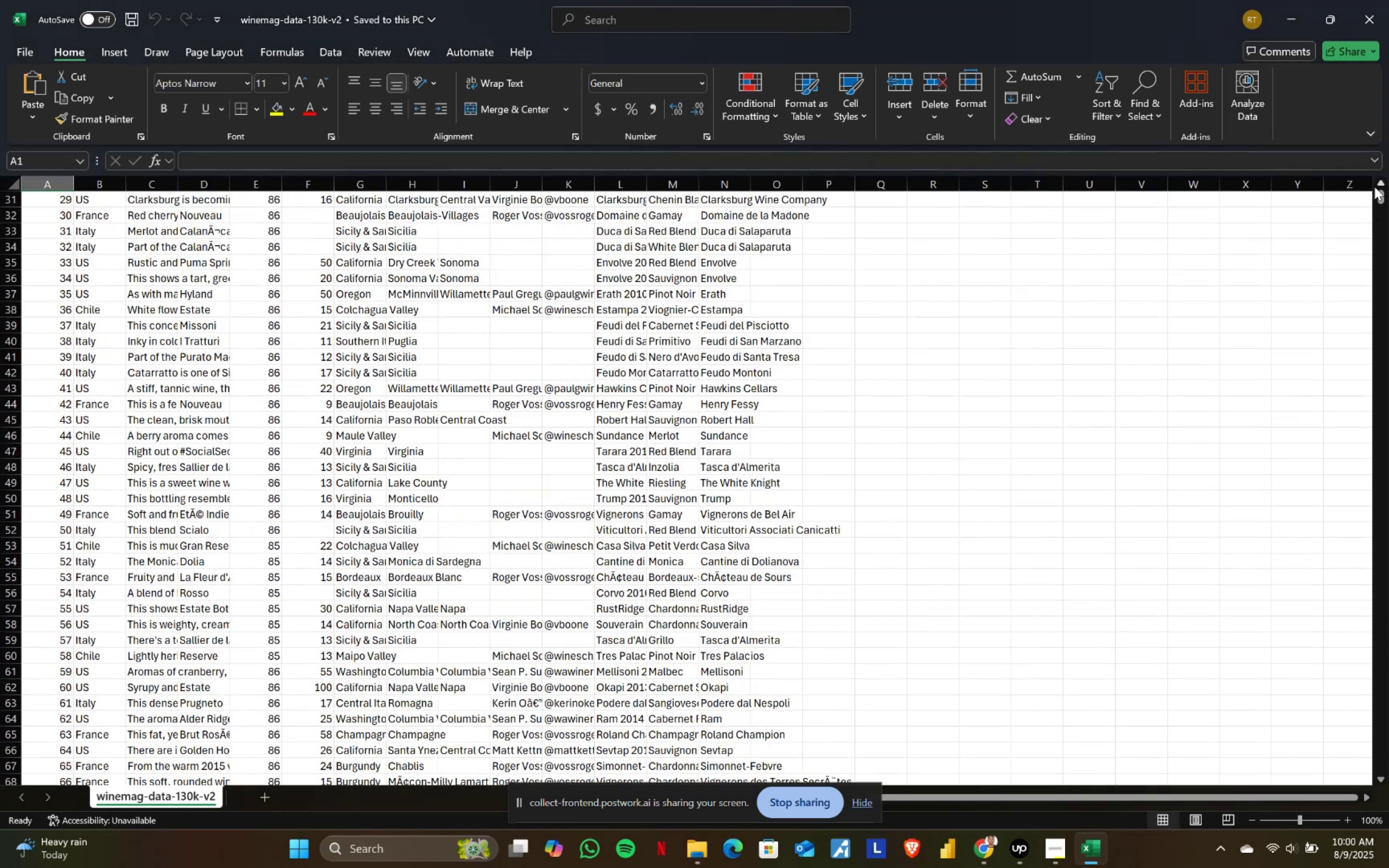 
left_click_drag(start_coordinate=[1380, 196], to_coordinate=[1381, 805])
 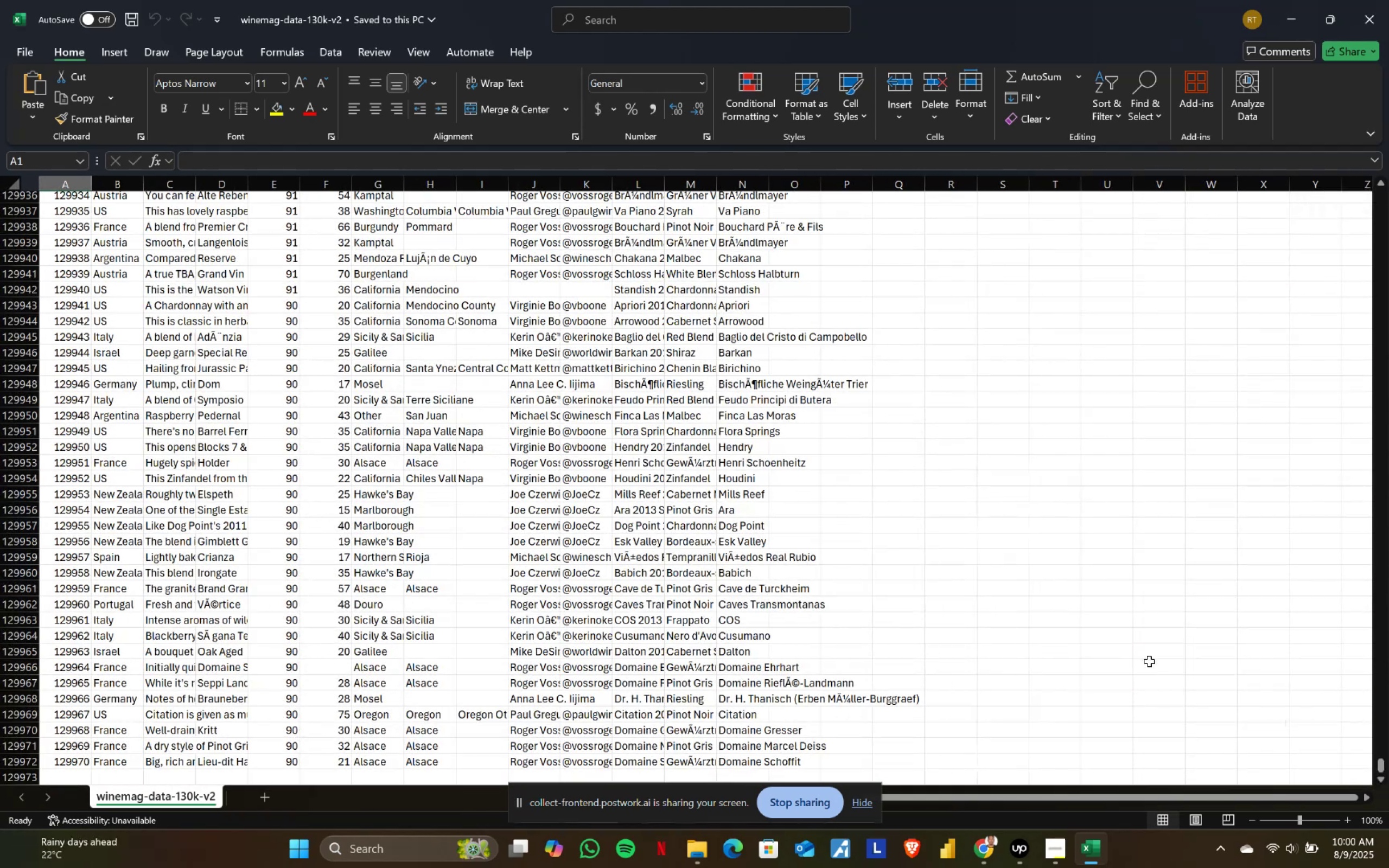 
scroll: coordinate [828, 623], scroll_direction: down, amount: 5.0
 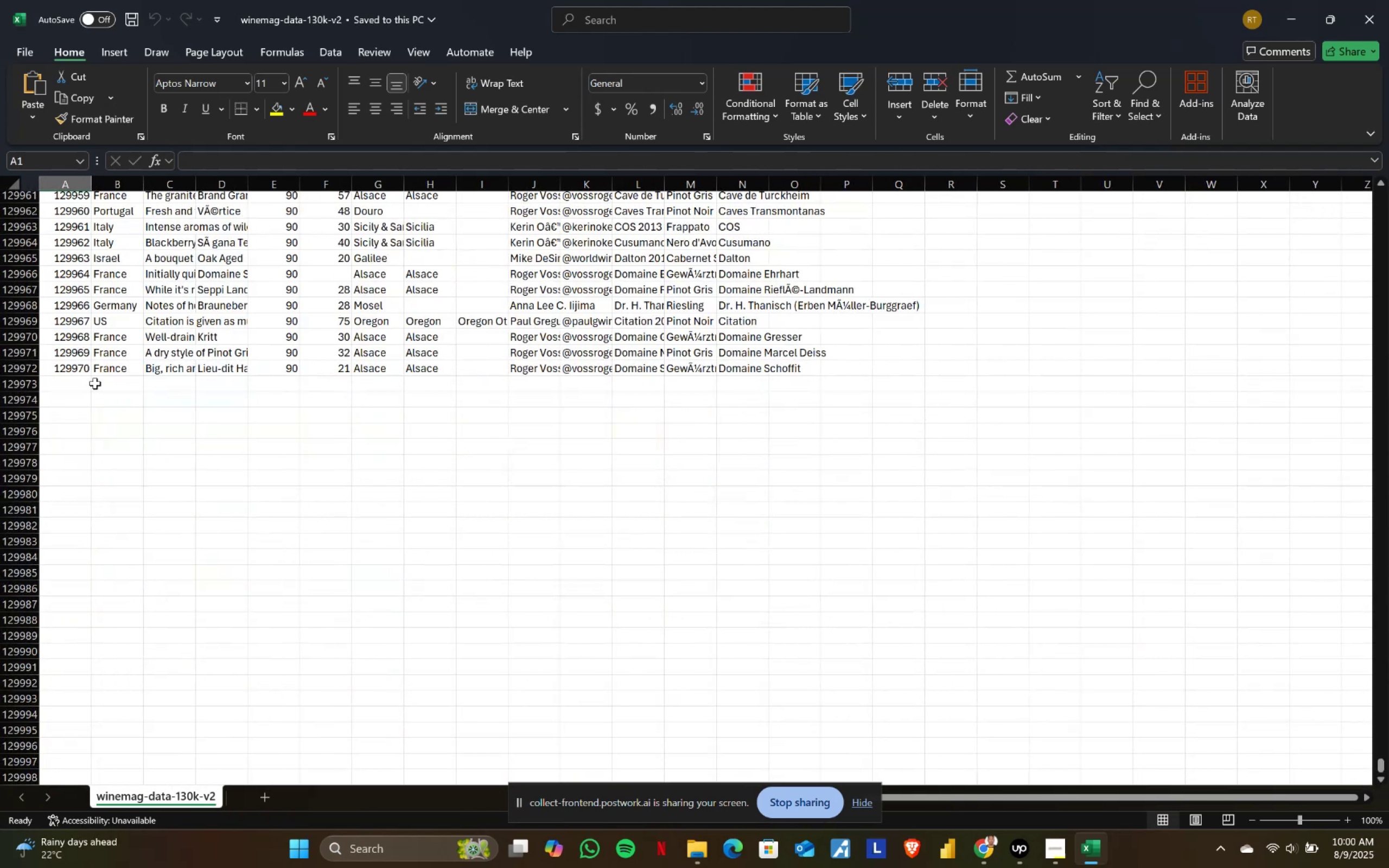 
left_click([68, 368])
 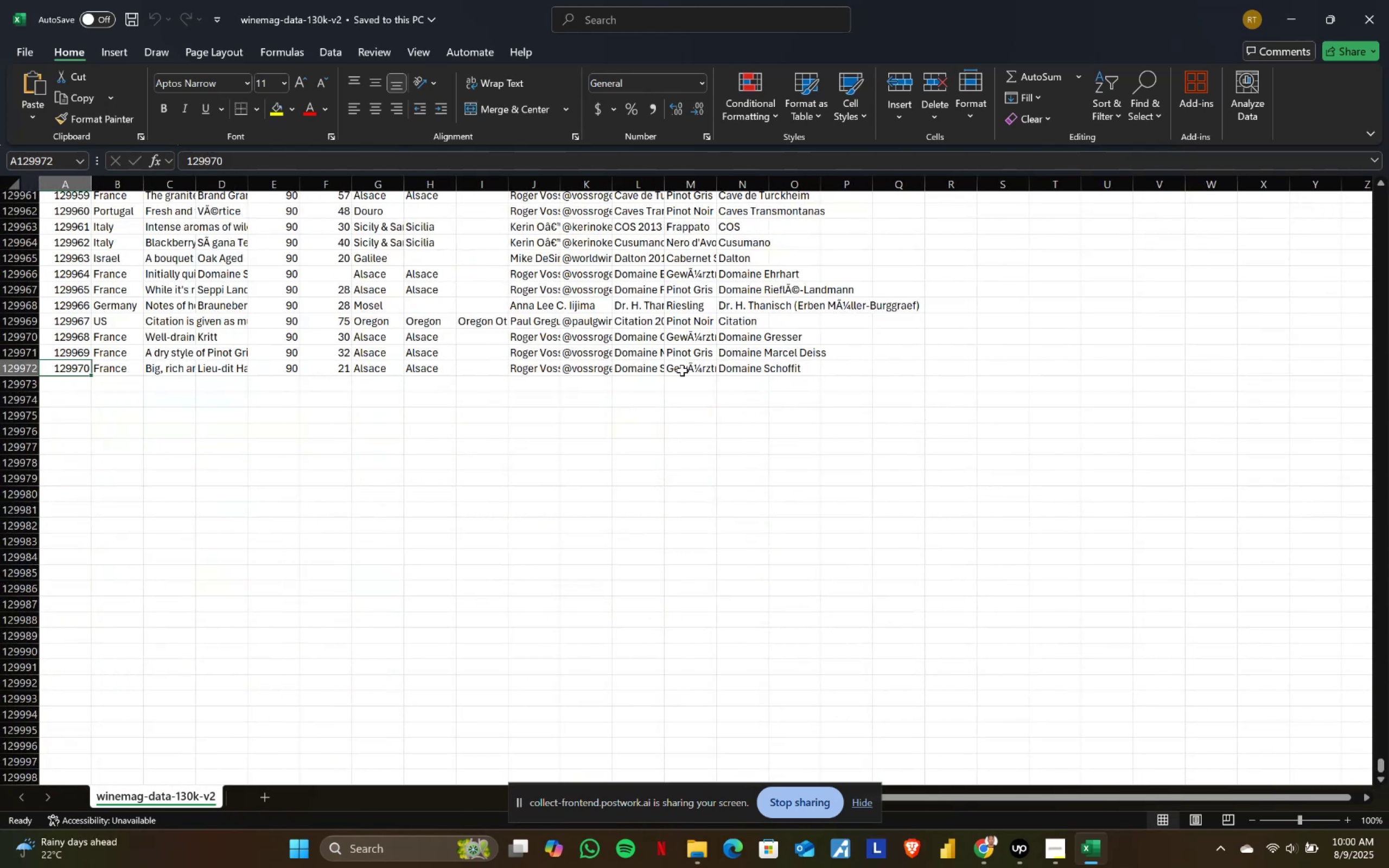 
left_click([711, 371])
 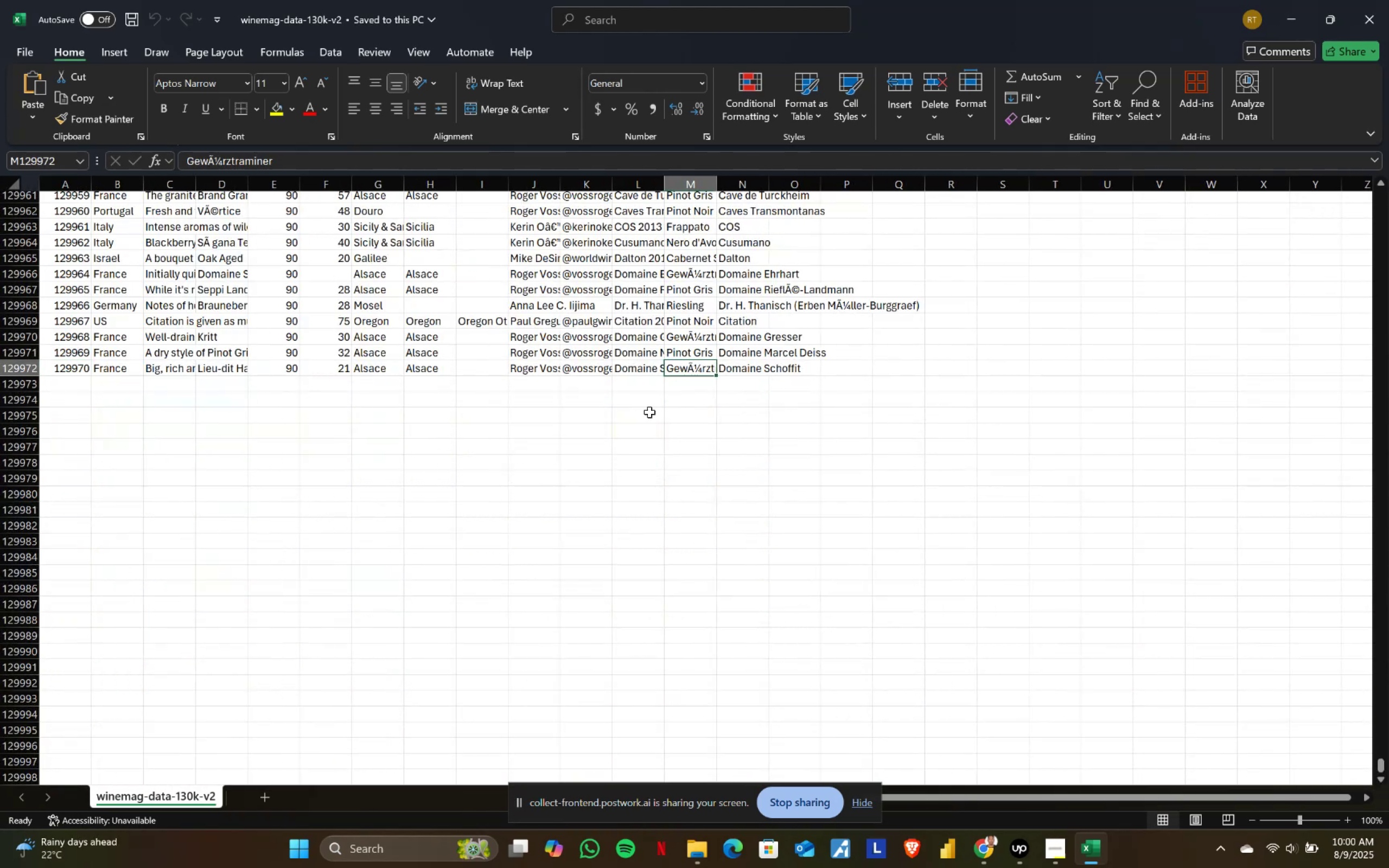 
scroll: coordinate [615, 417], scroll_direction: up, amount: 4.0
 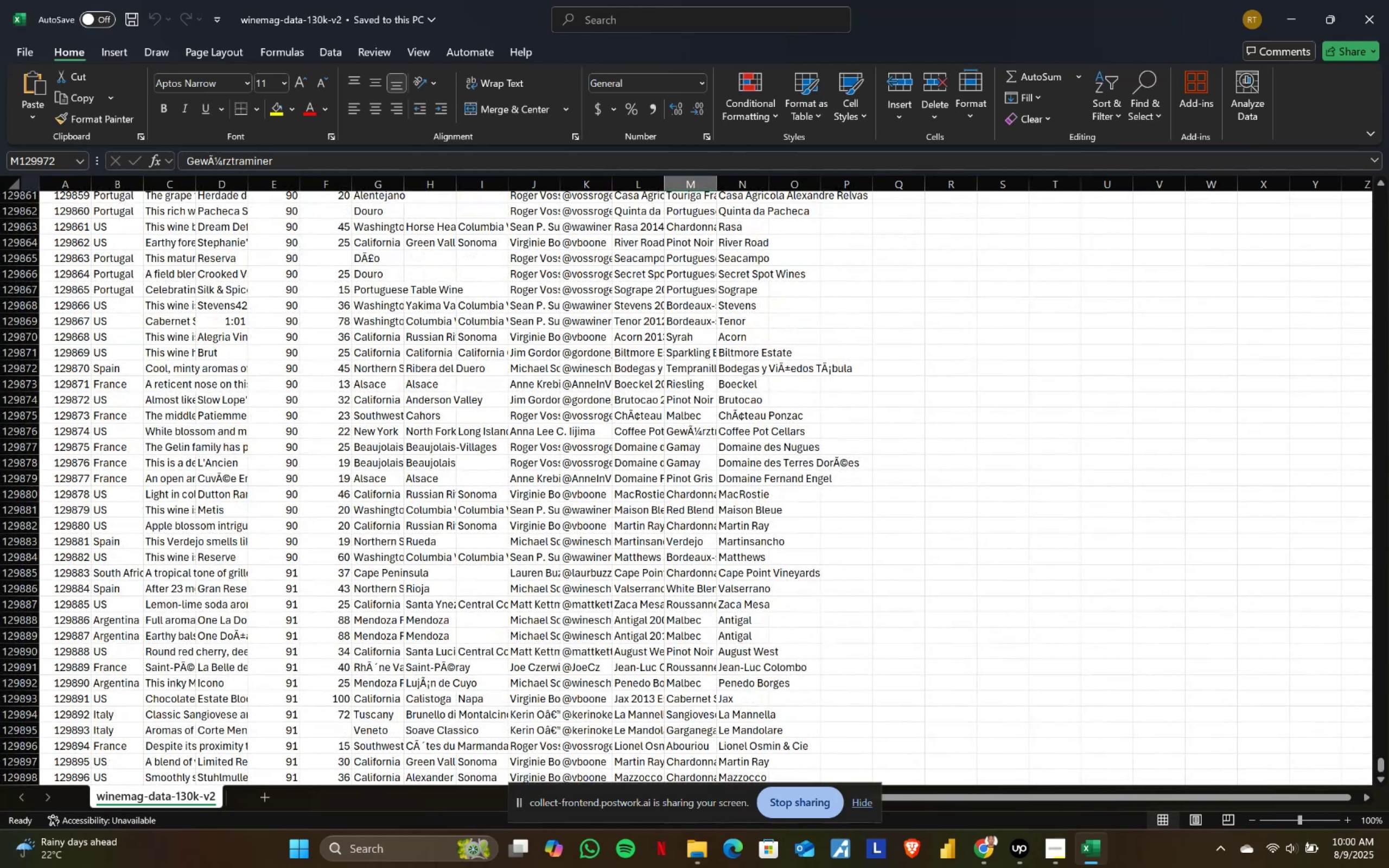 
left_click([1387, 0])
 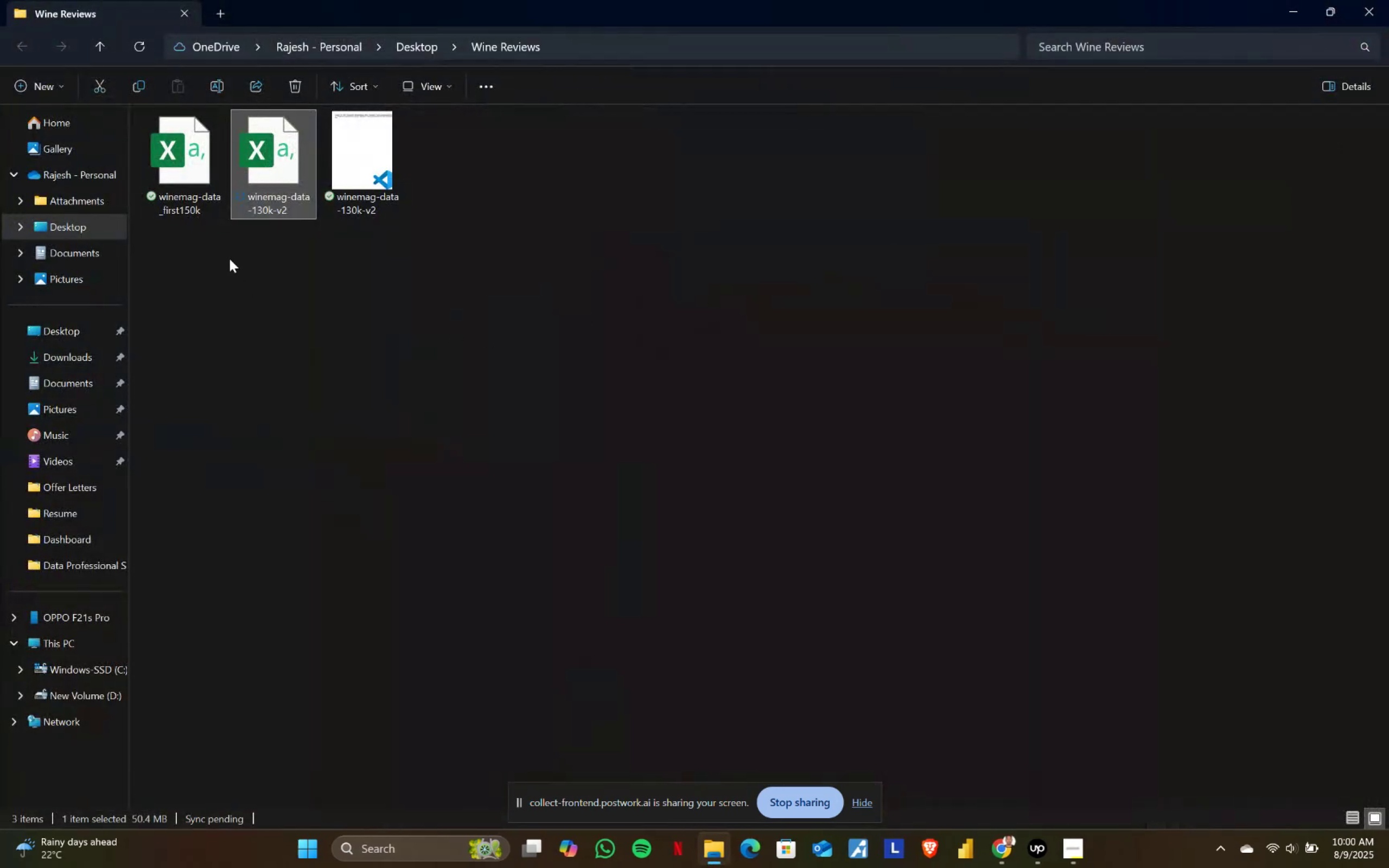 
left_click([352, 326])
 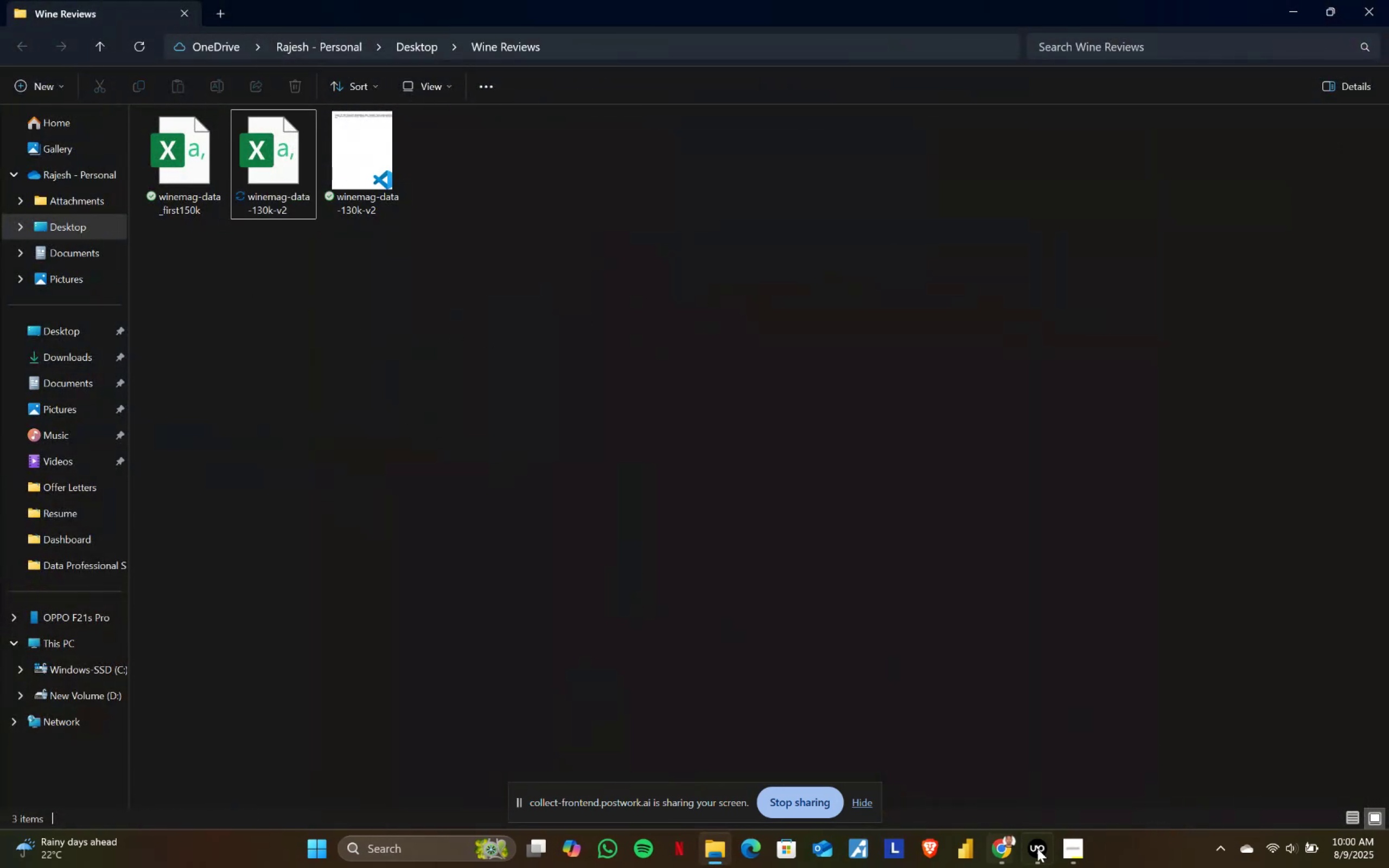 
left_click([1004, 847])
 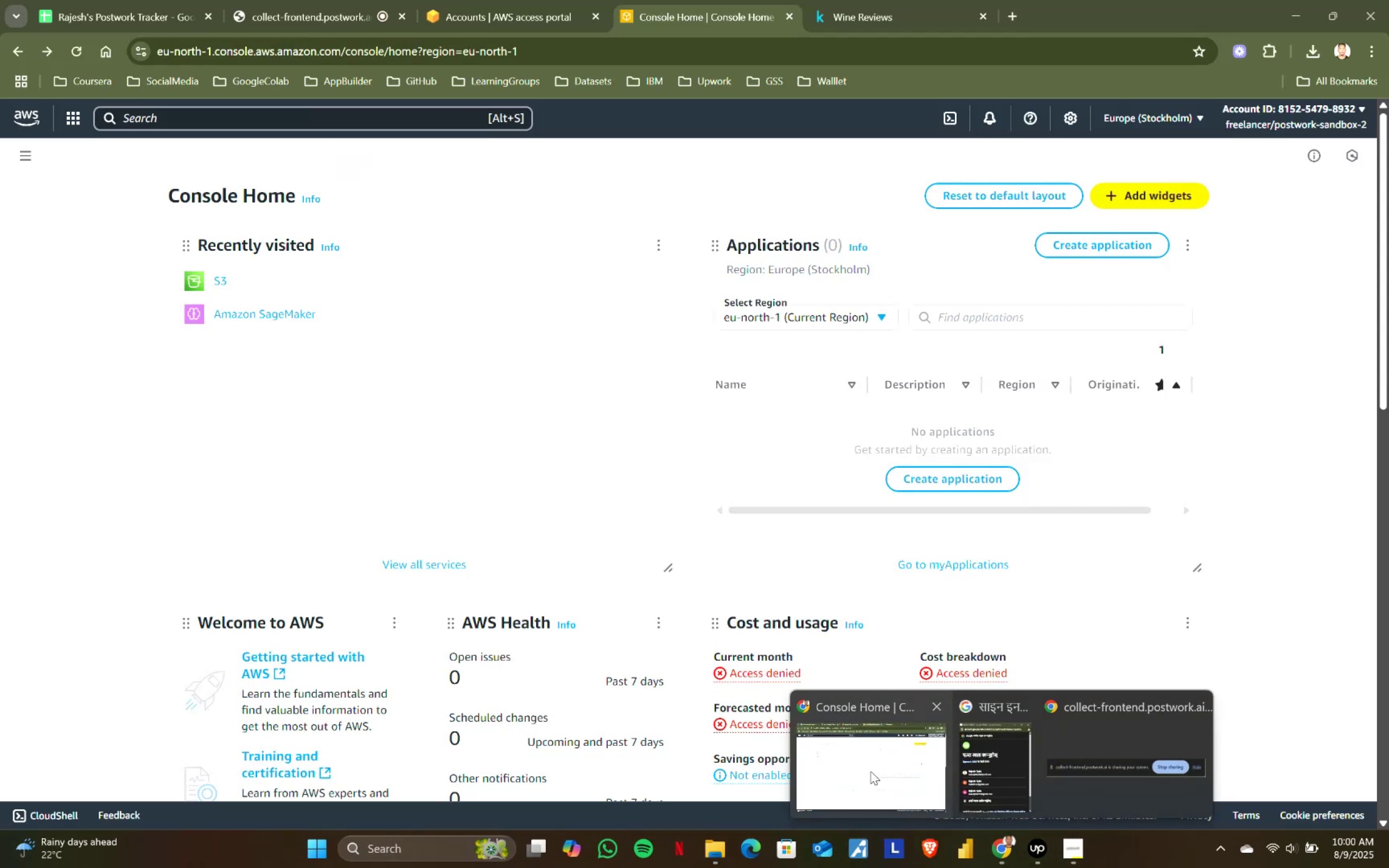 
left_click([870, 771])
 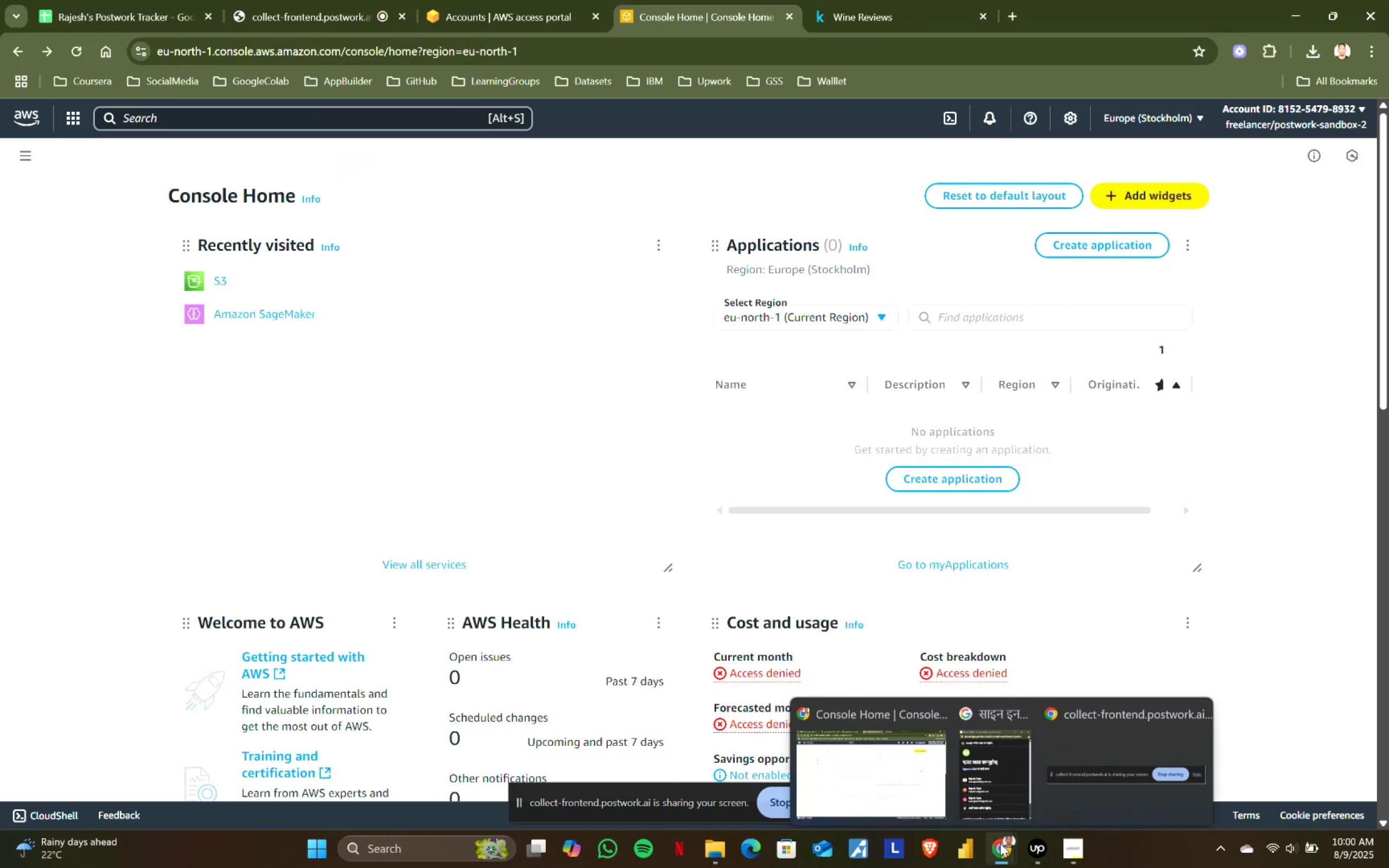 
left_click([1000, 760])
 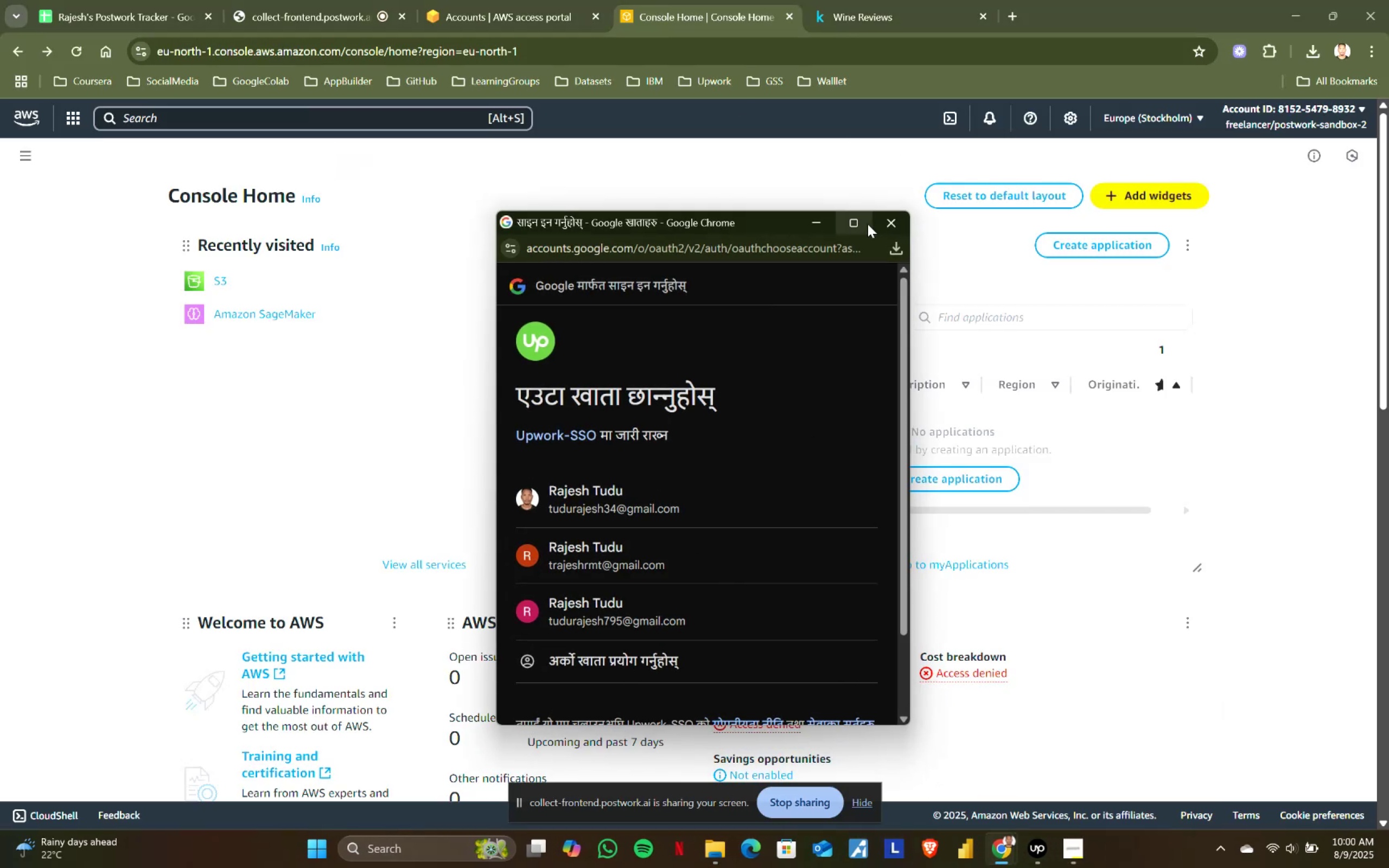 
left_click([886, 224])
 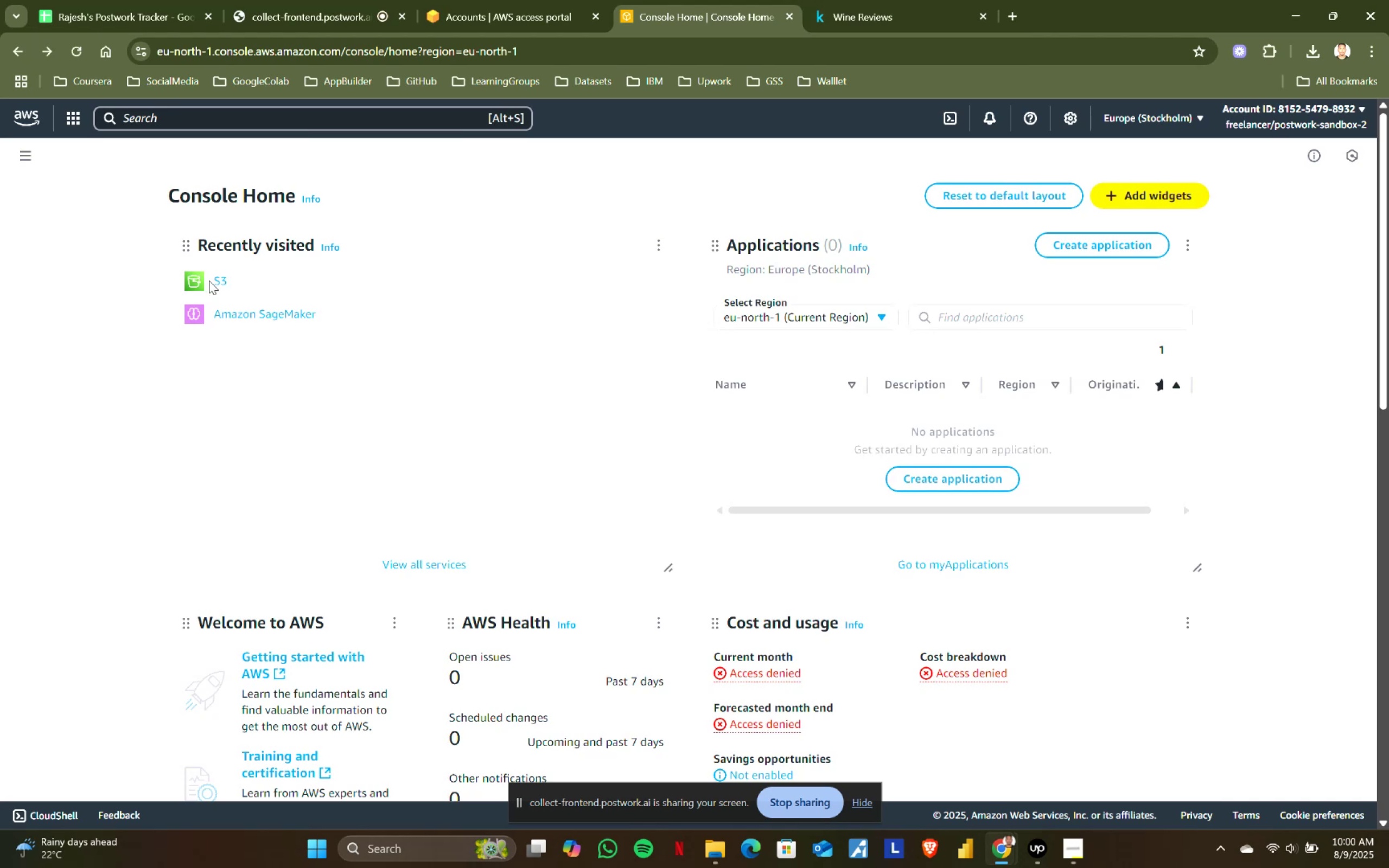 
left_click([218, 278])
 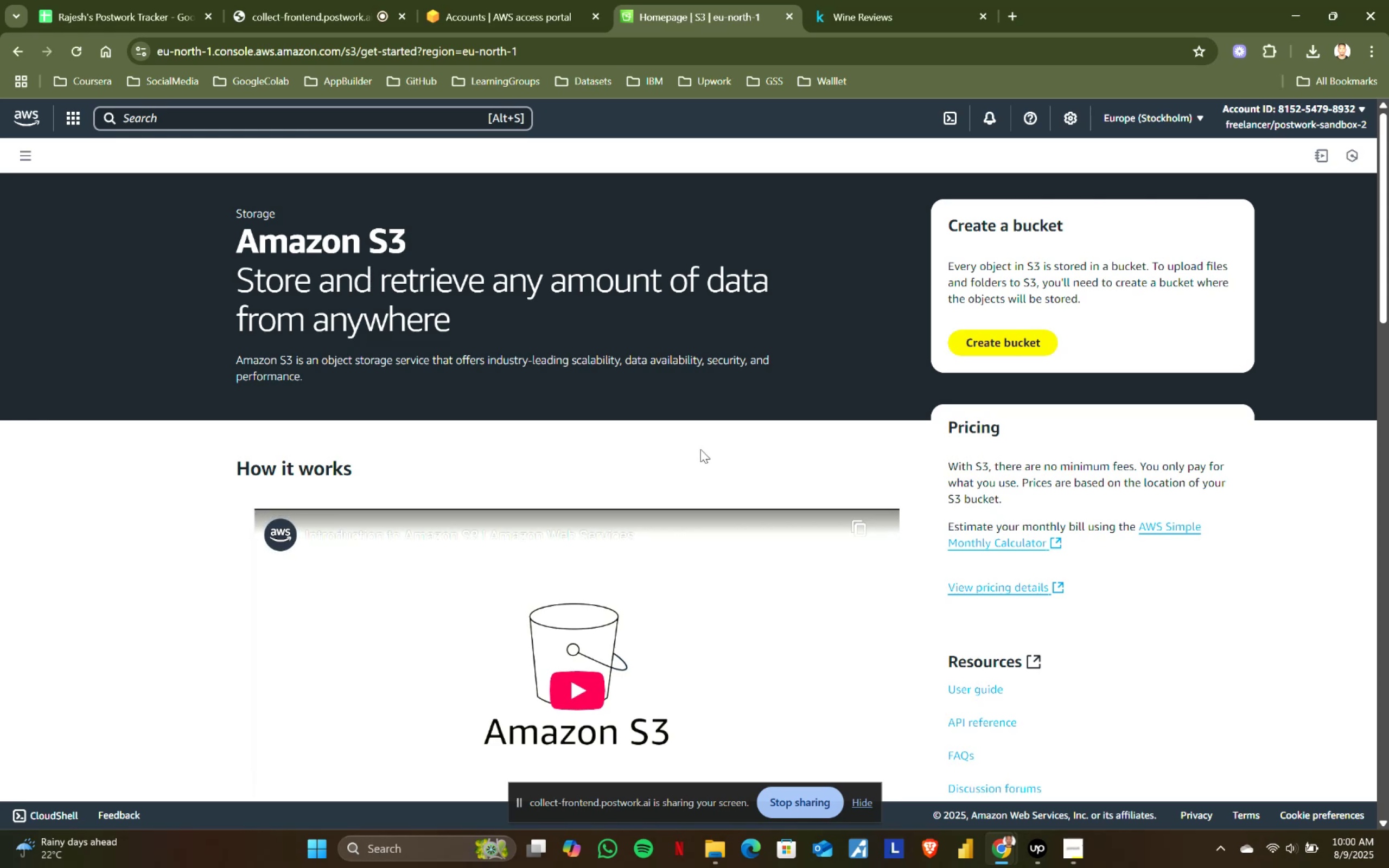 
wait(20.36)
 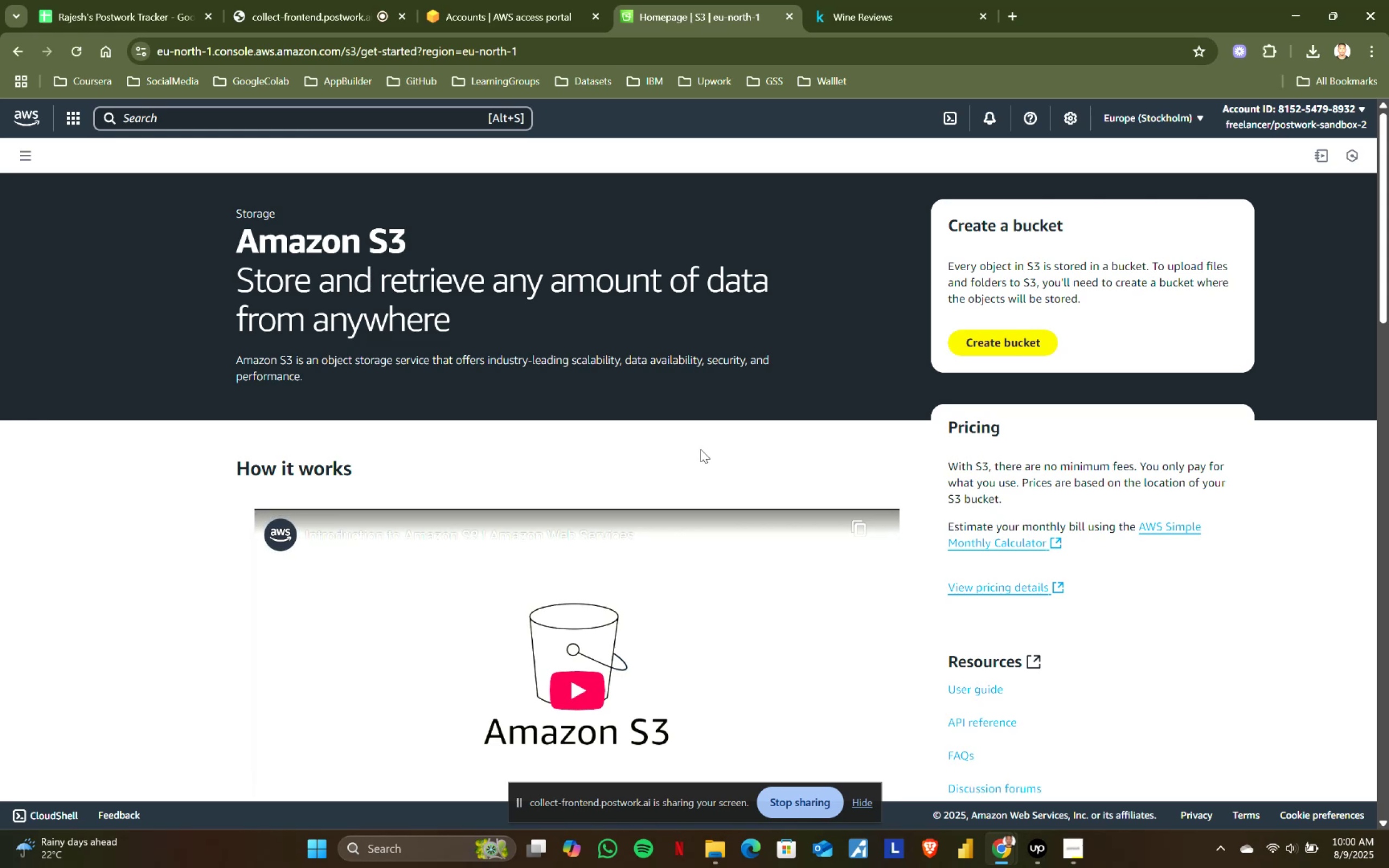 
scroll: coordinate [572, 520], scroll_direction: up, amount: 1.0
 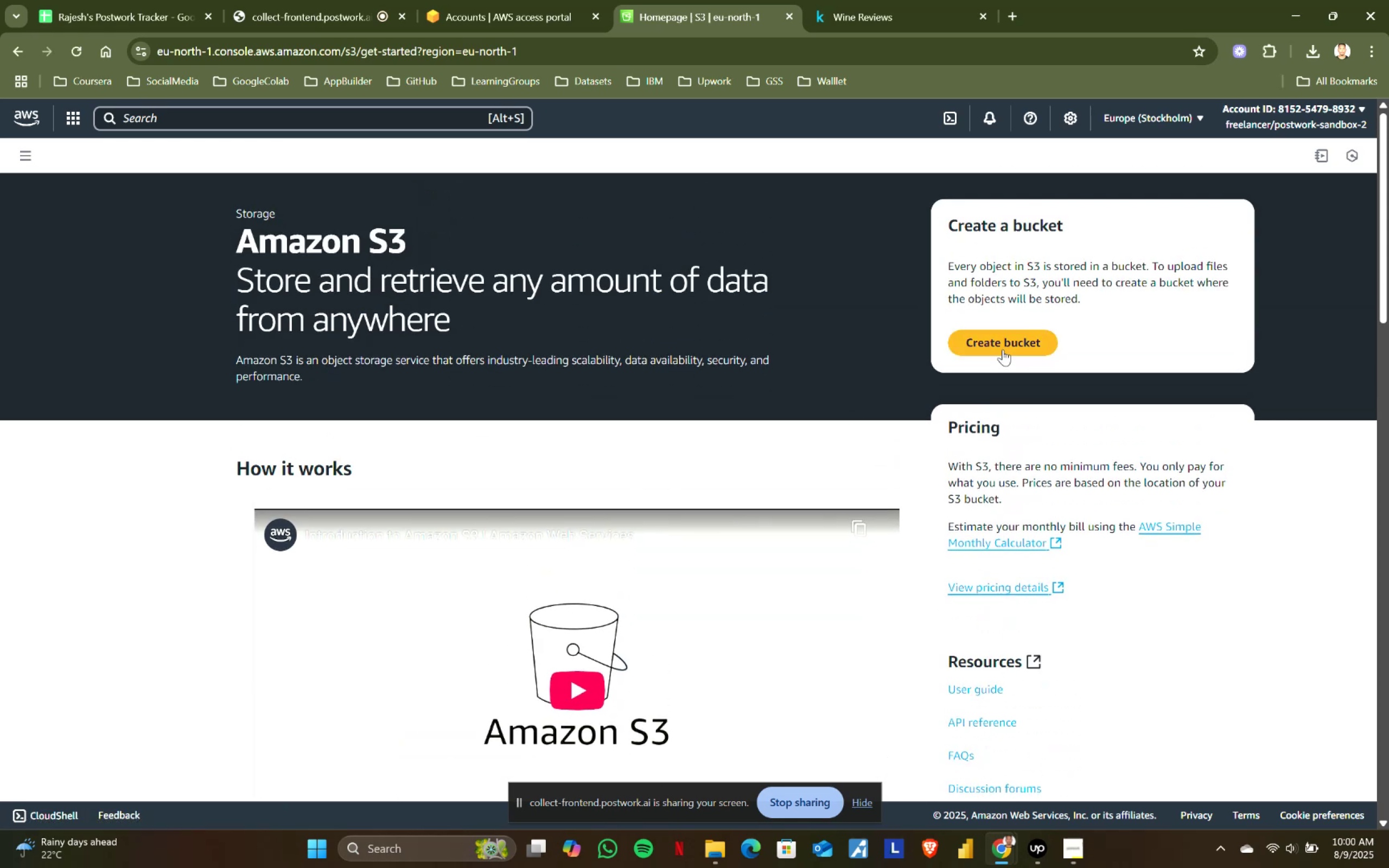 
left_click([1019, 337])
 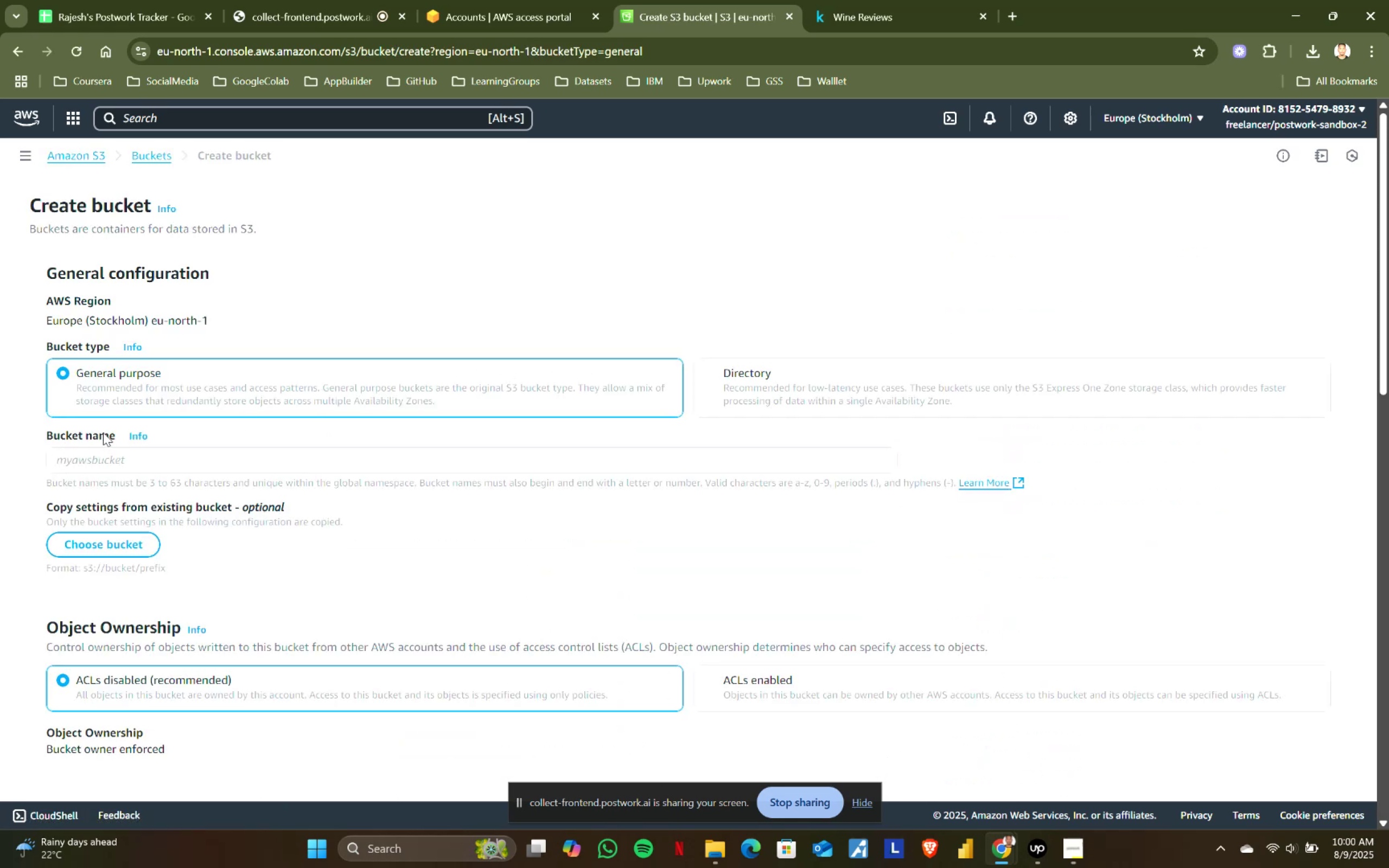 
left_click([99, 460])
 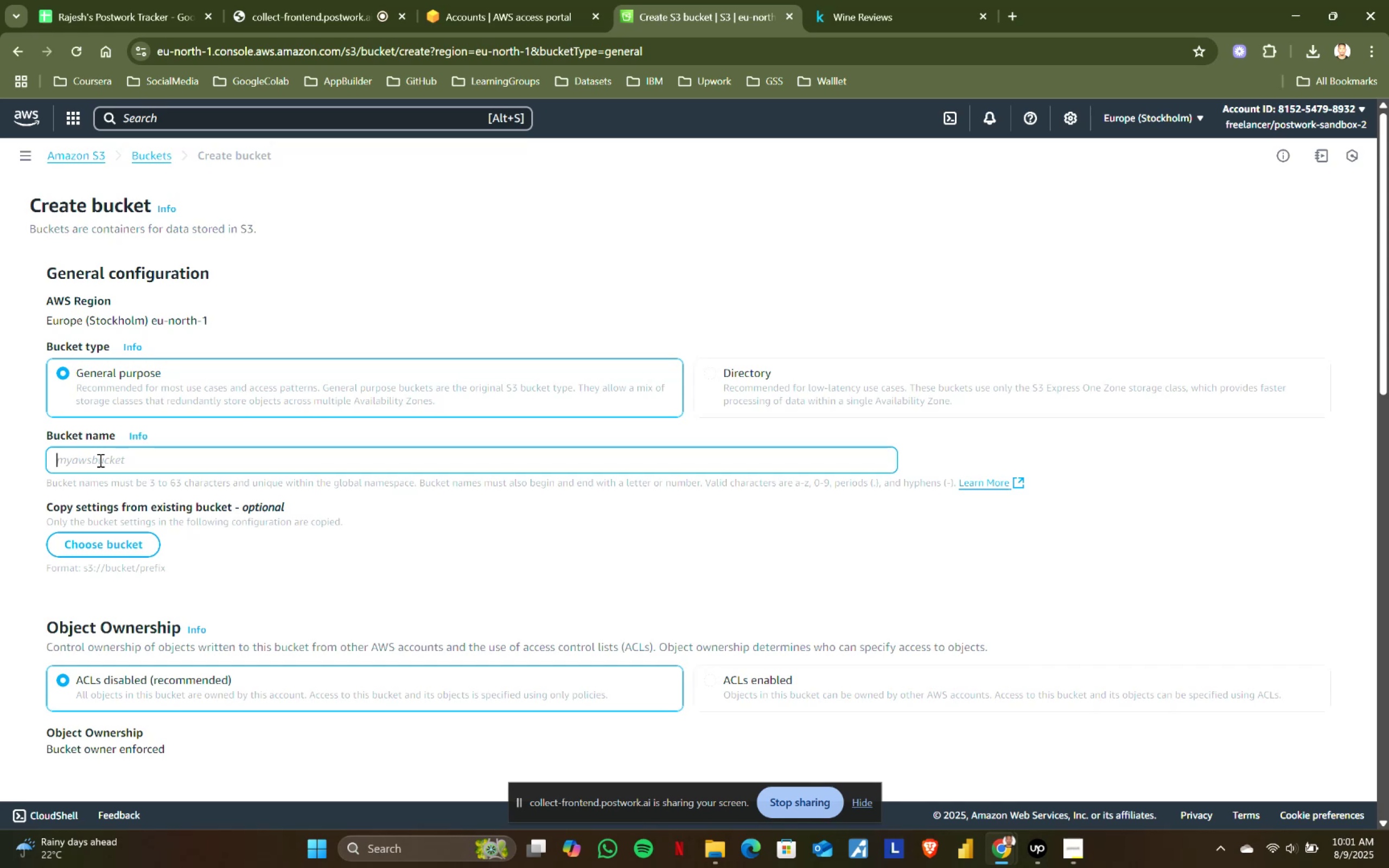 
wait(8.54)
 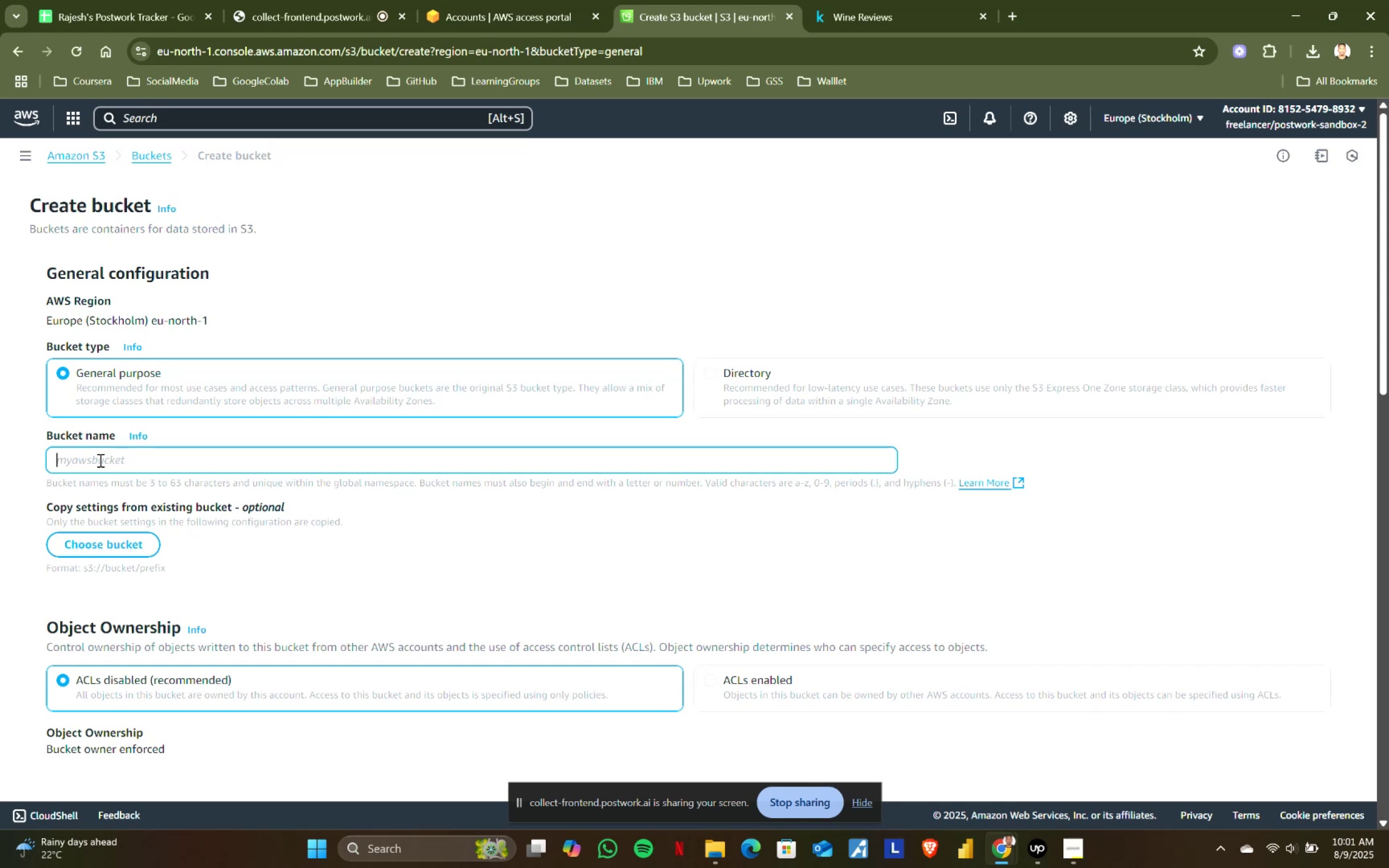 
type(wine_review)
 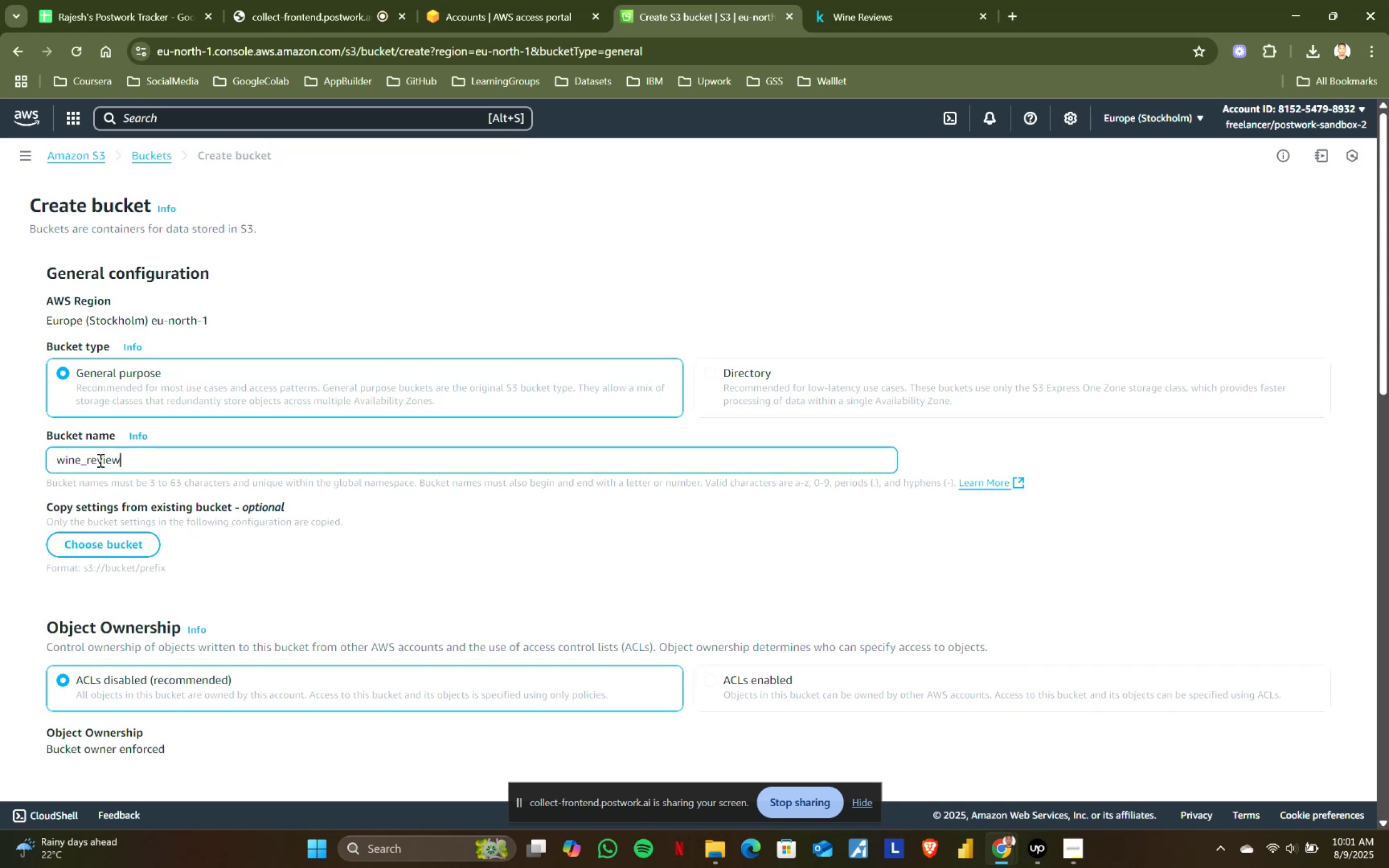 
wait(7.04)
 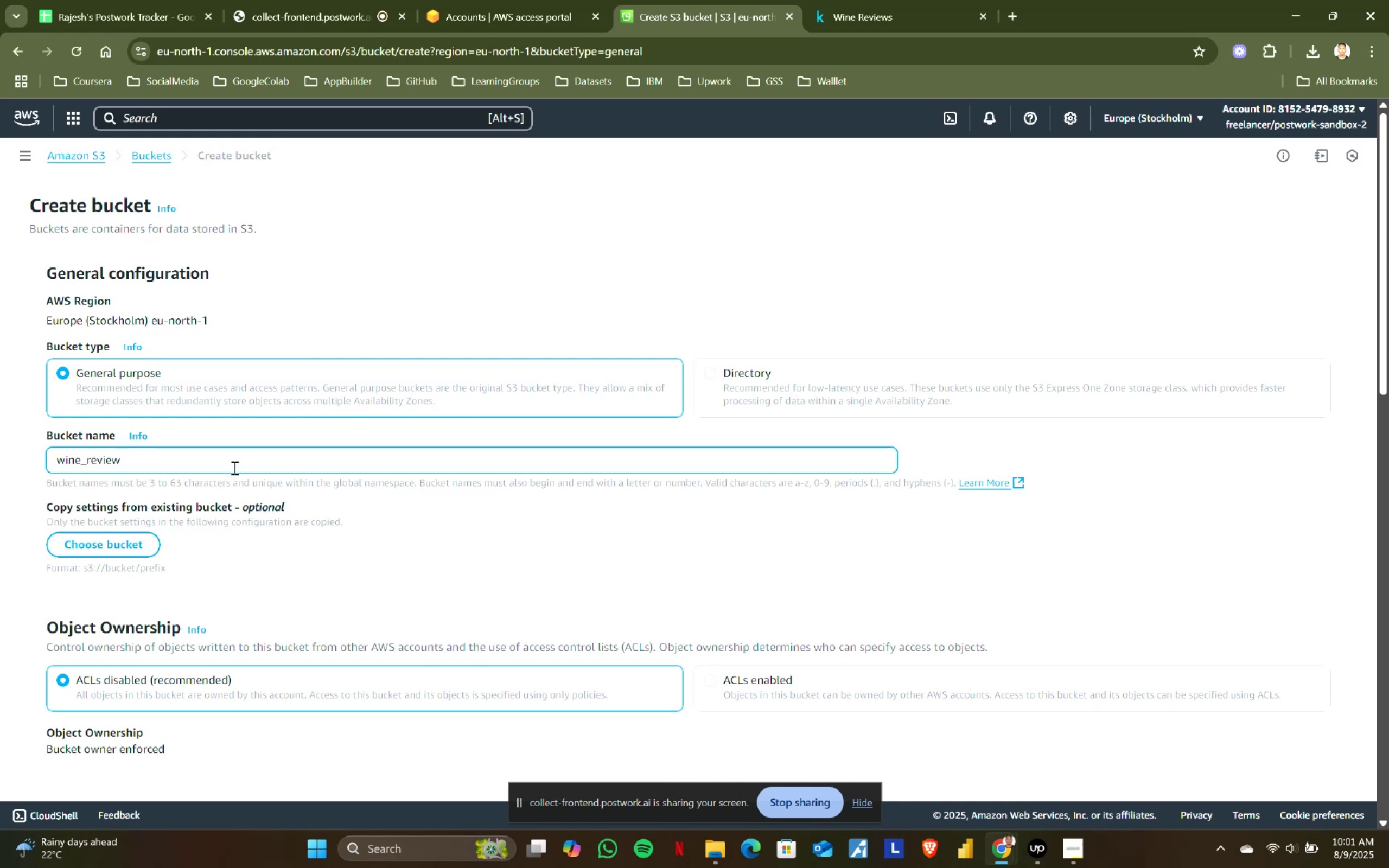 
scroll: coordinate [230, 477], scroll_direction: down, amount: 1.0
 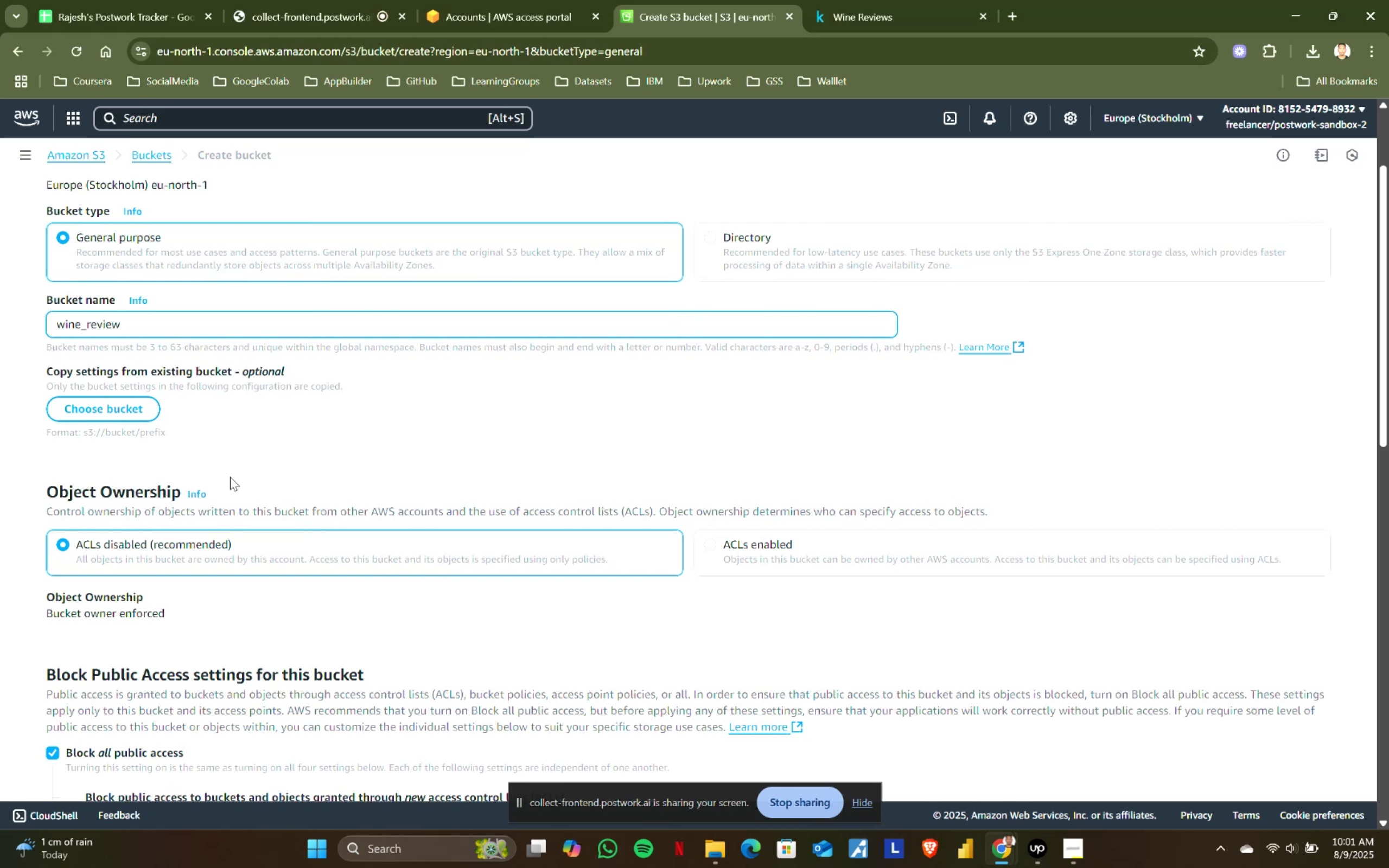 
wait(7.64)
 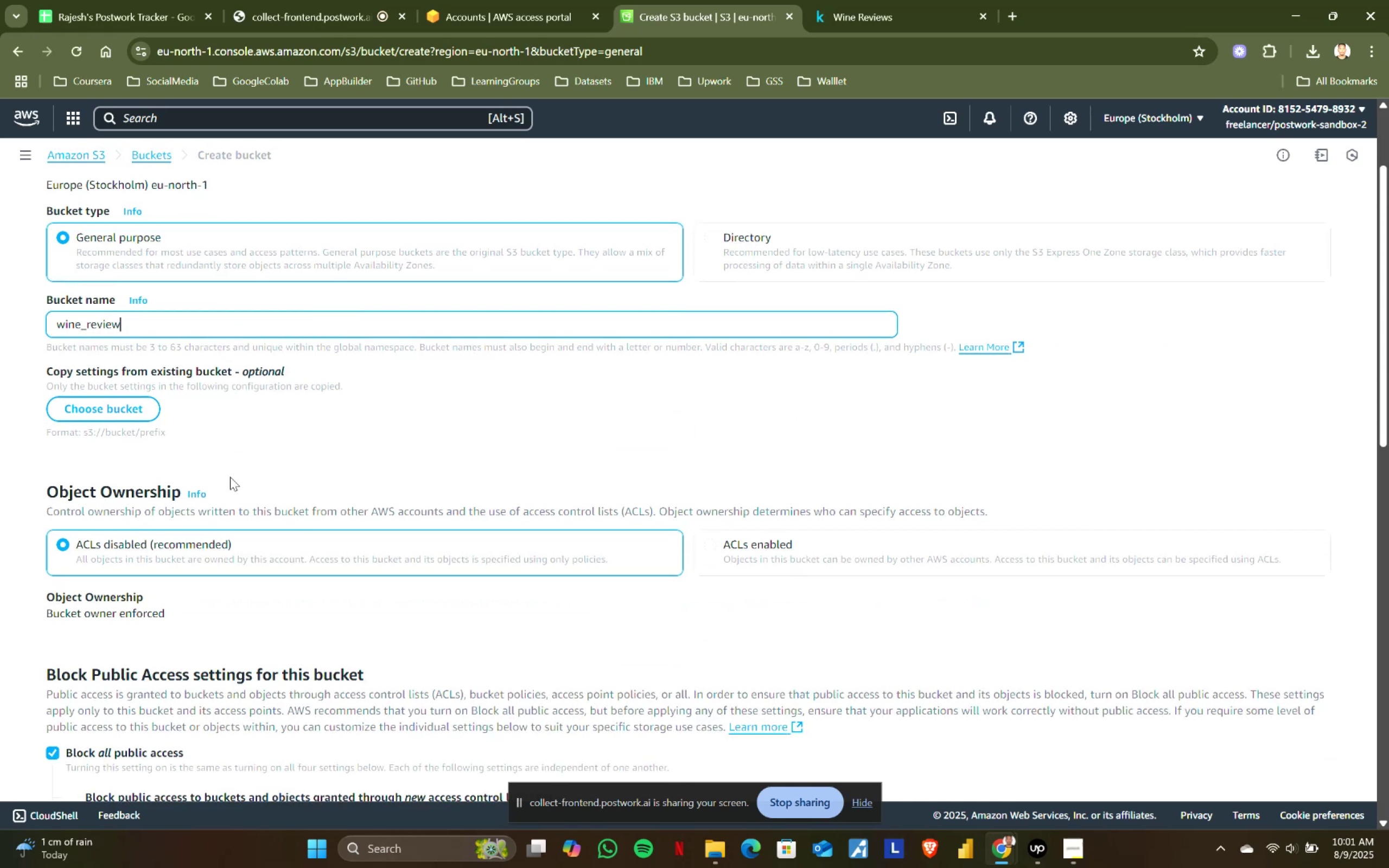 
scroll: coordinate [230, 477], scroll_direction: down, amount: 2.0
 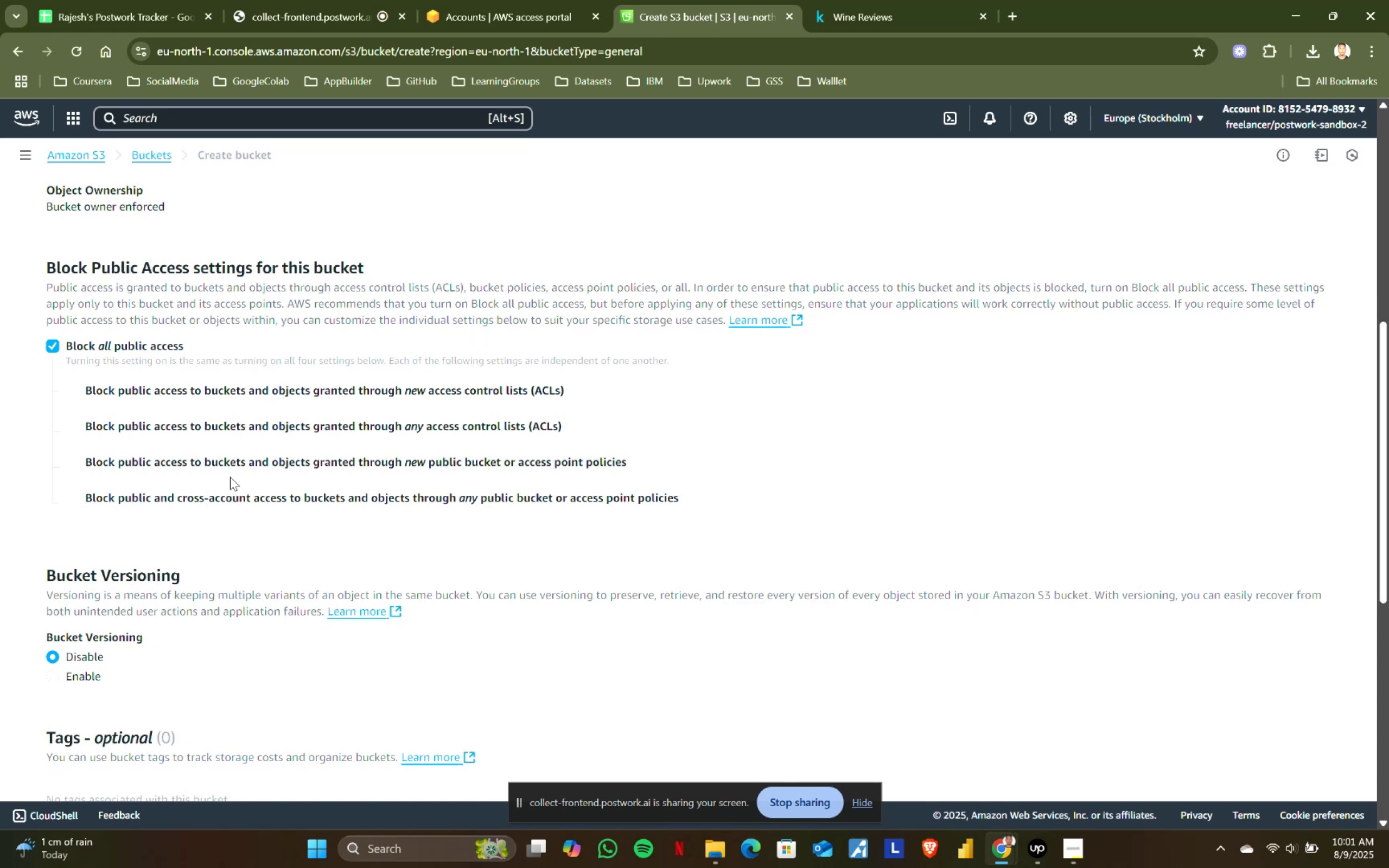 
wait(7.78)
 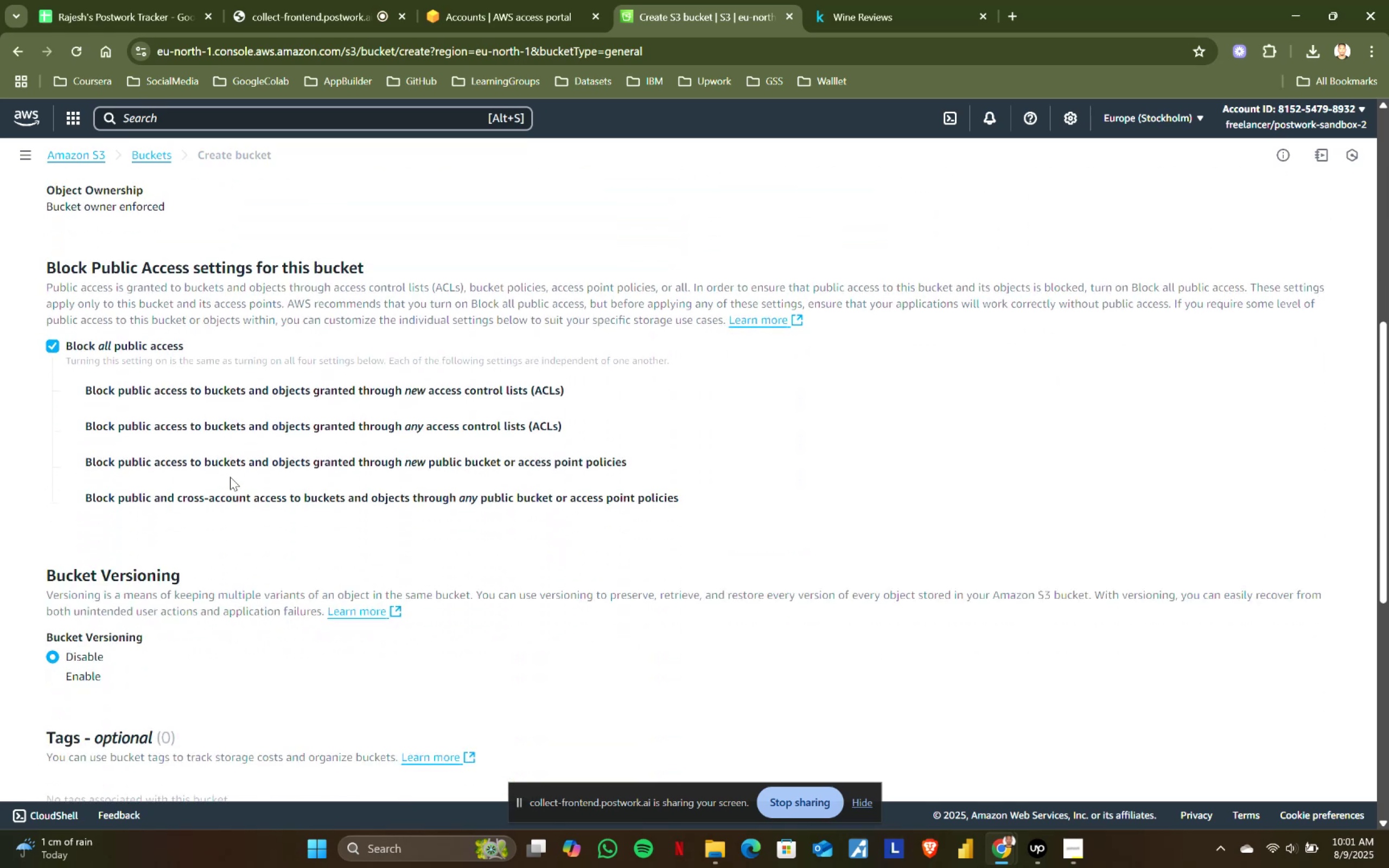 
scroll: coordinate [230, 477], scroll_direction: down, amount: 3.0
 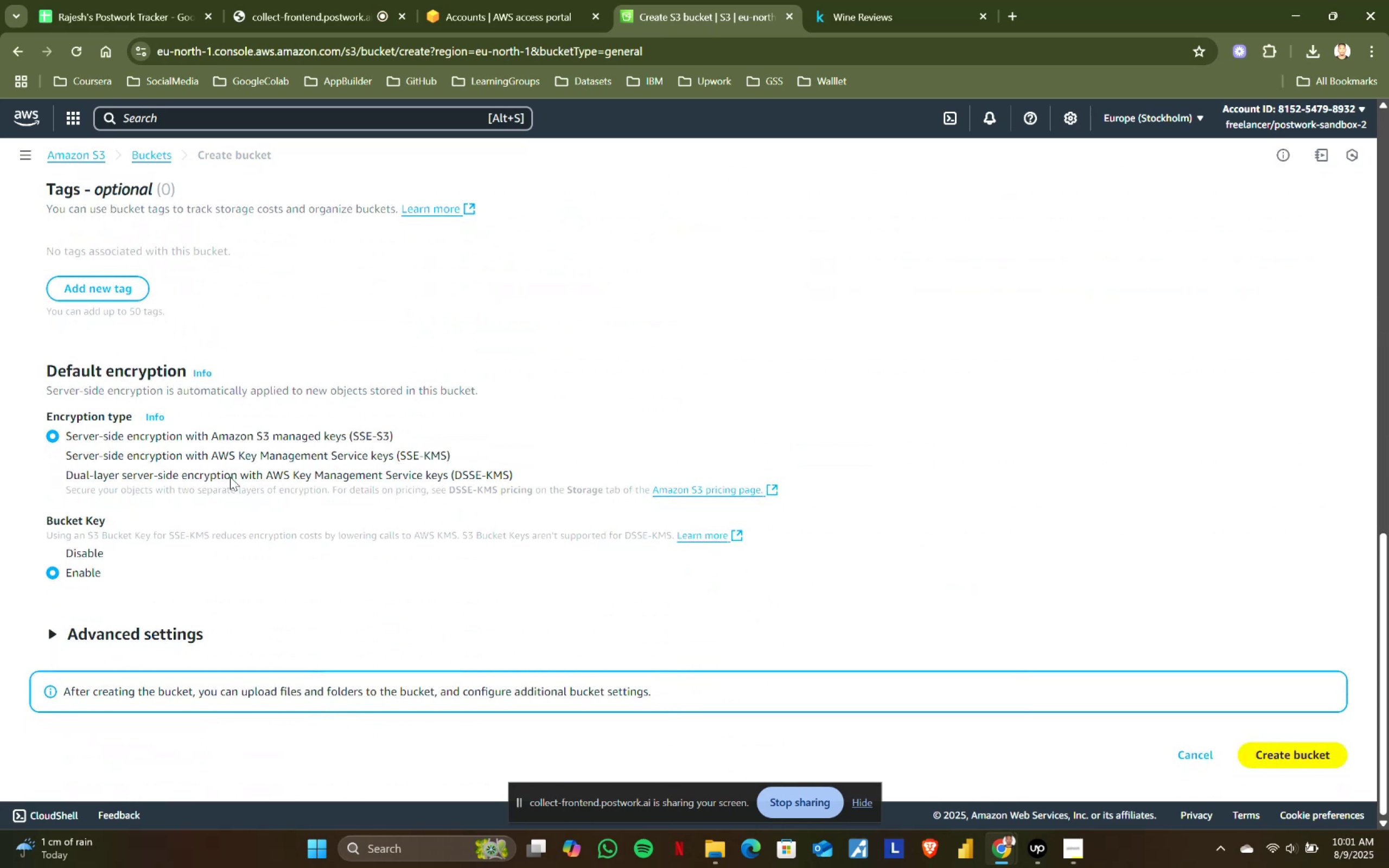 
scroll: coordinate [230, 477], scroll_direction: up, amount: 7.0
 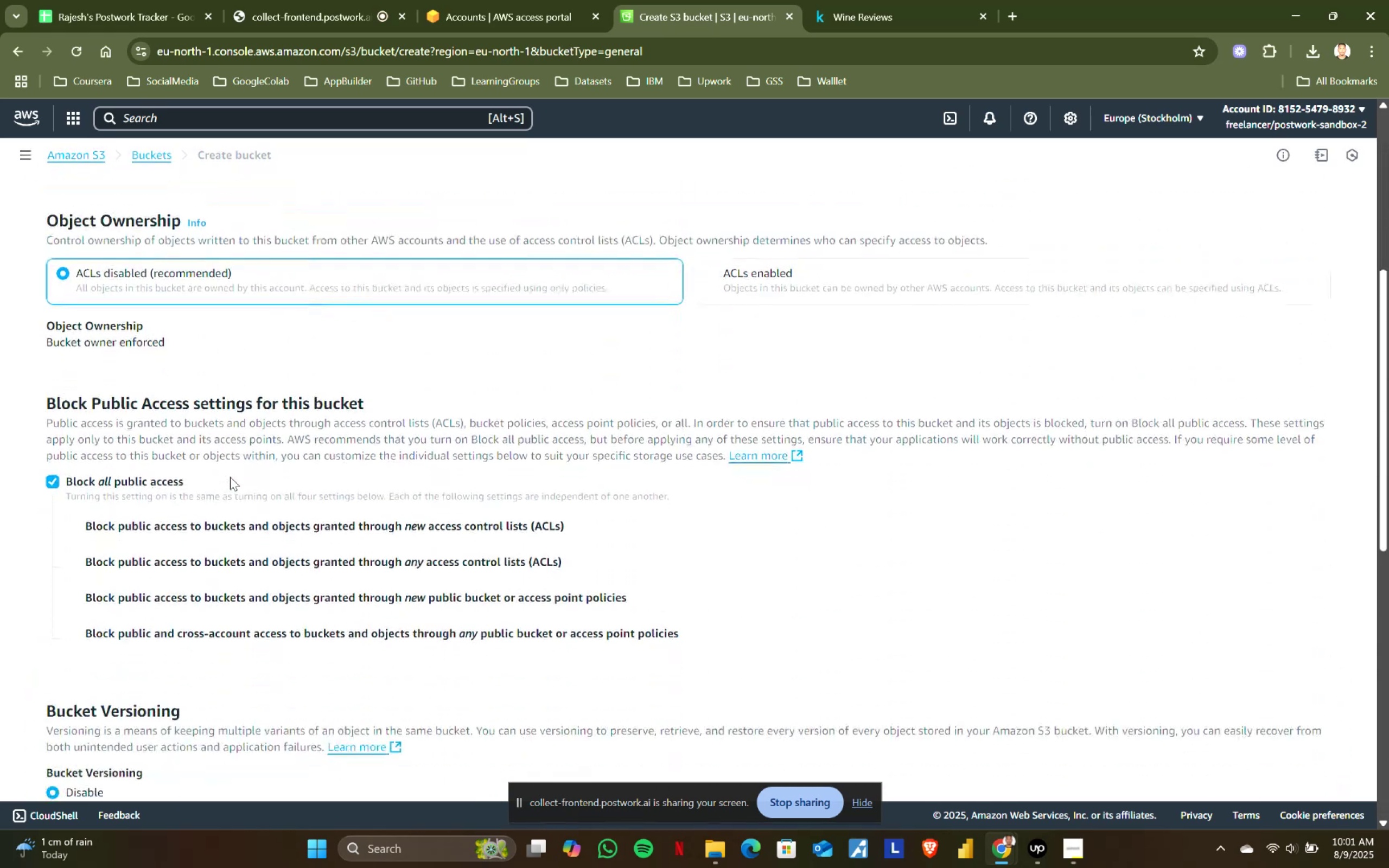 
scroll: coordinate [230, 477], scroll_direction: down, amount: 3.0
 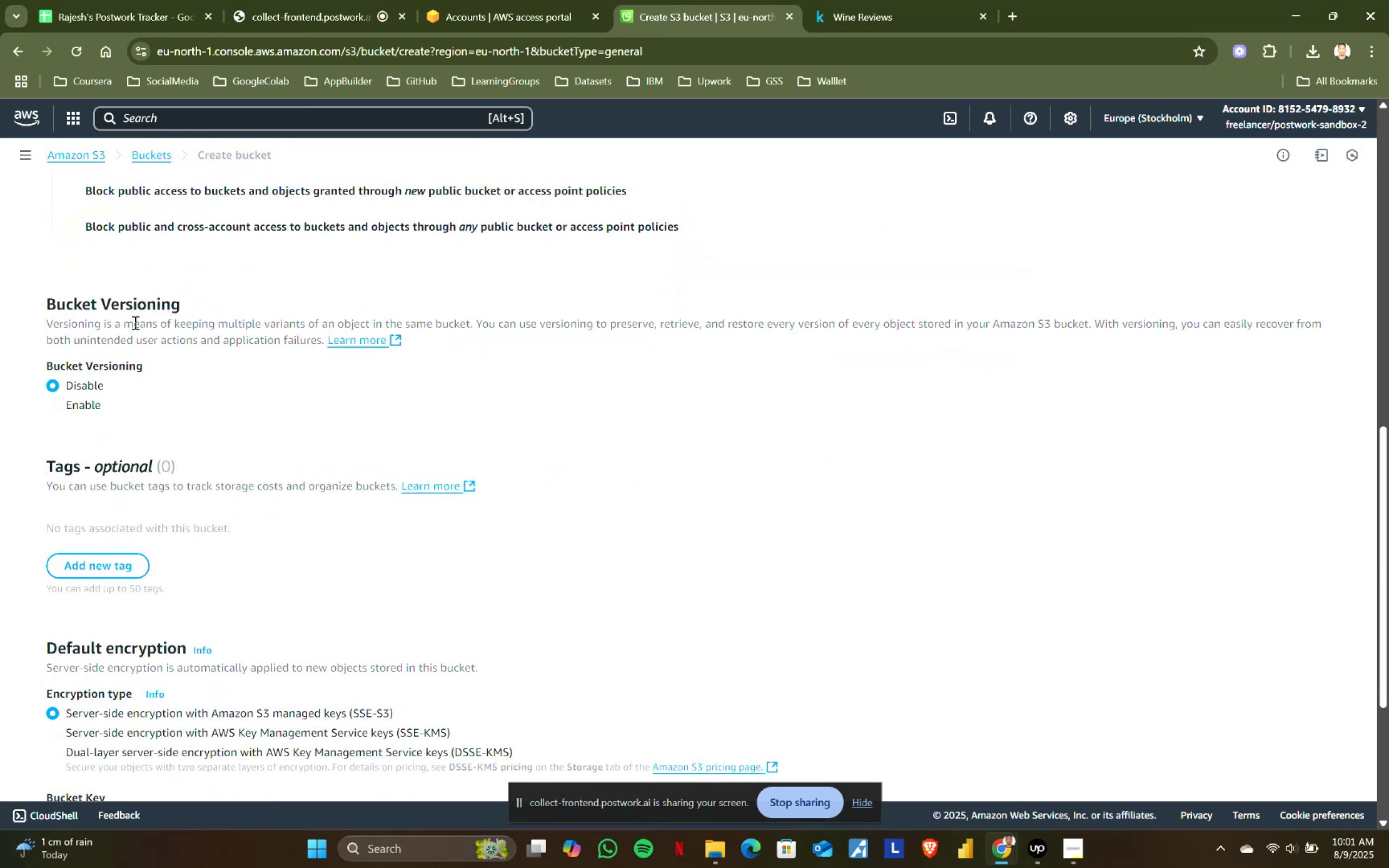 
wait(13.69)
 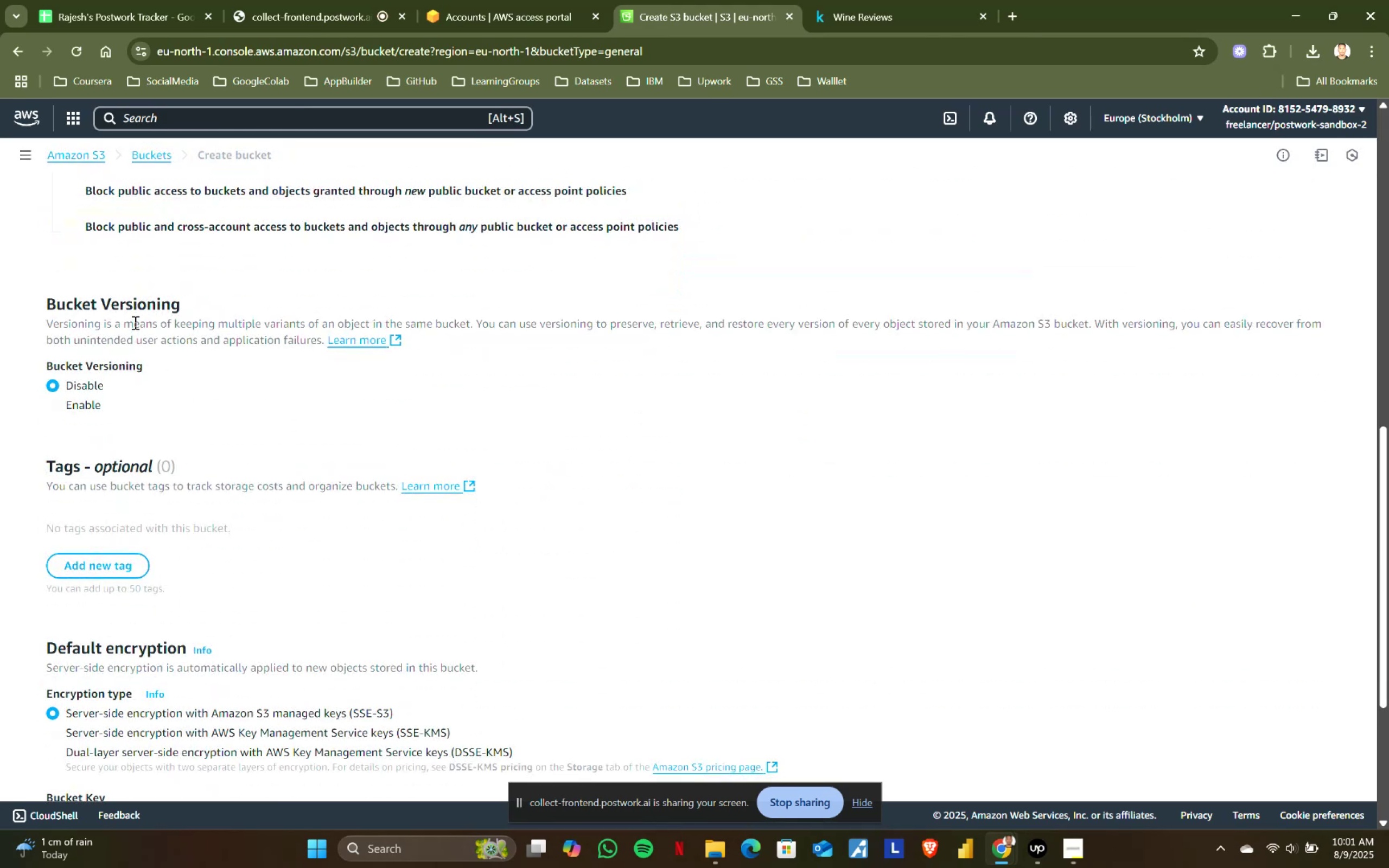 
scroll: coordinate [203, 495], scroll_direction: down, amount: 2.0
 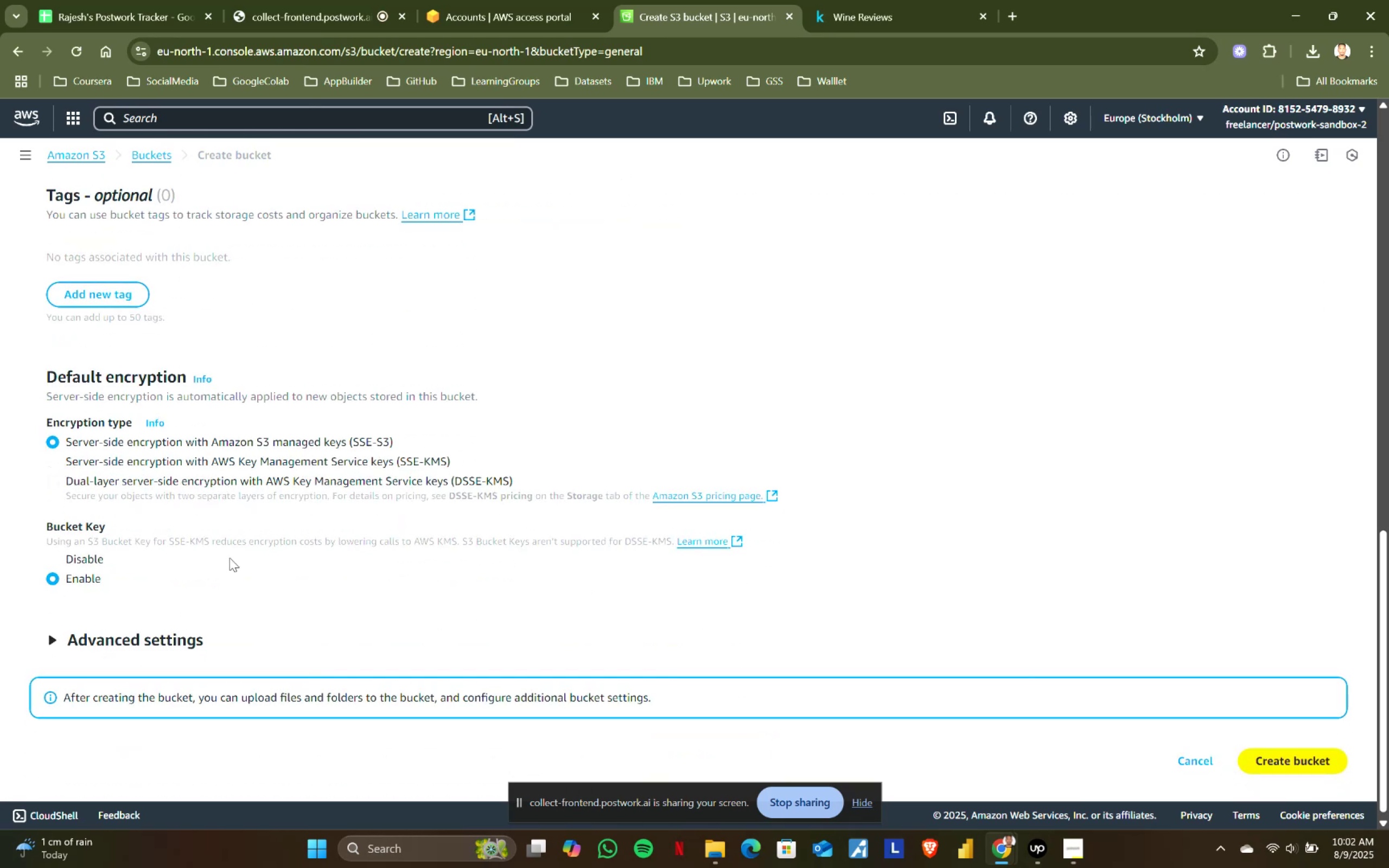 
wait(5.24)
 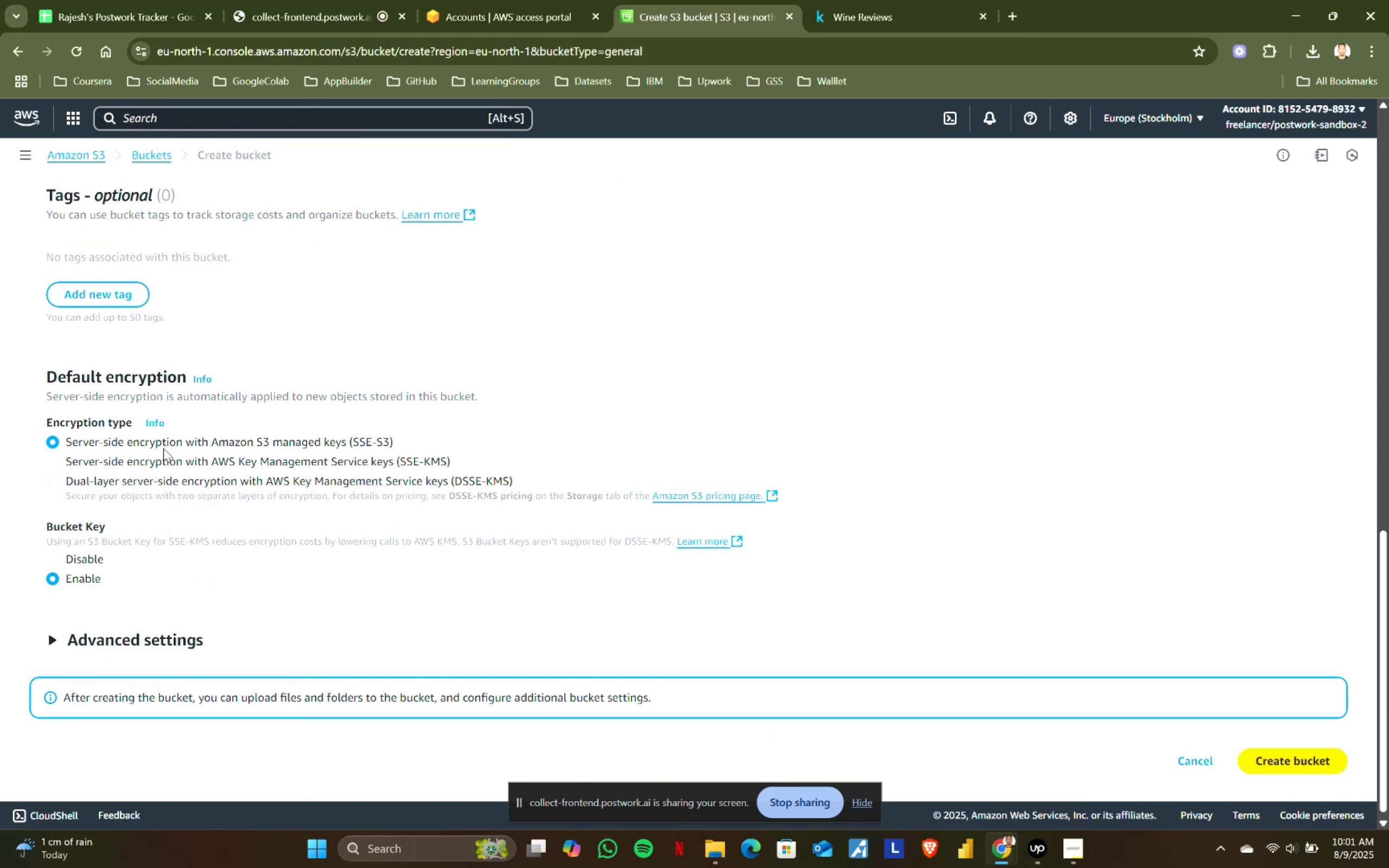 
left_click([1283, 763])
 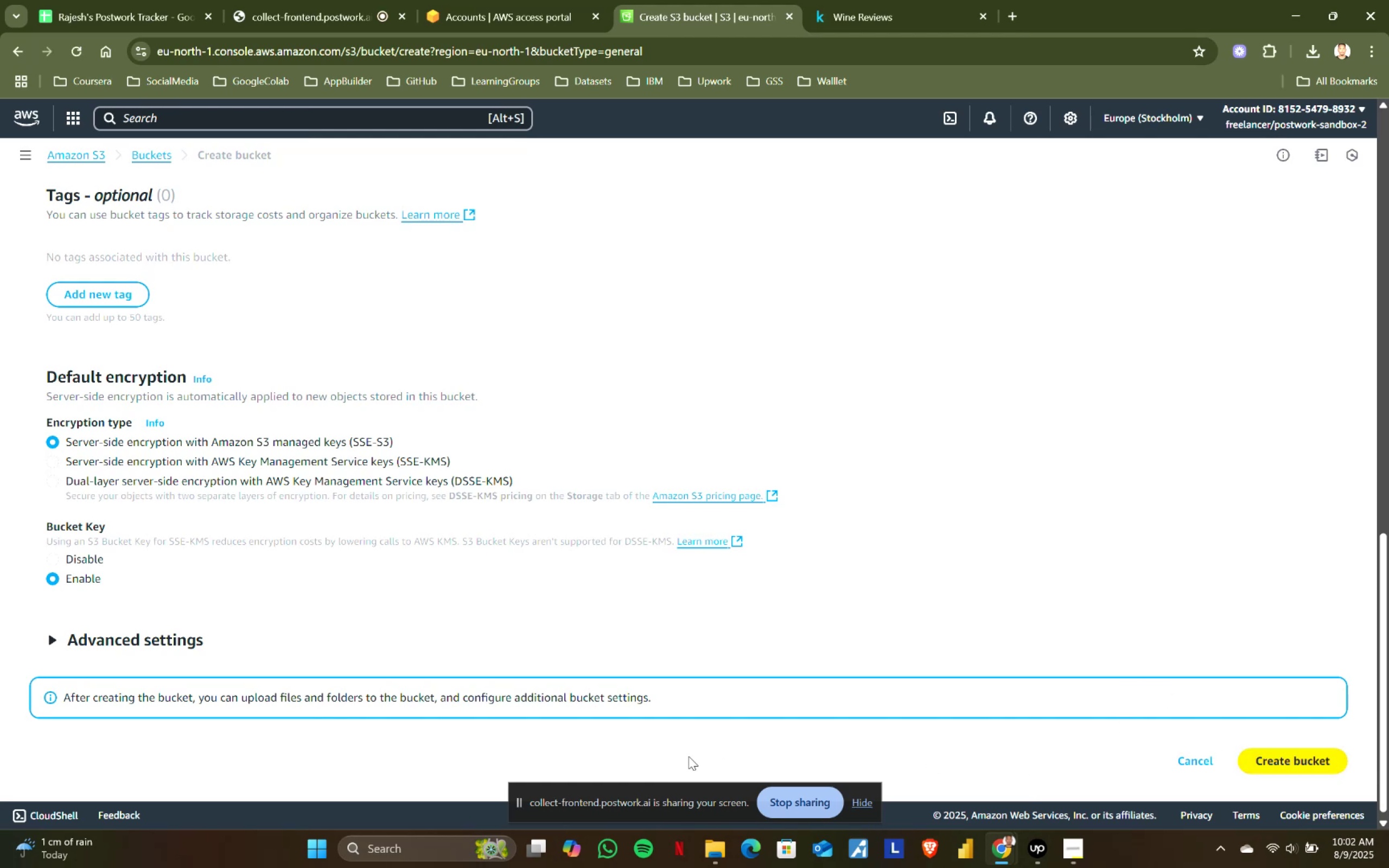 
scroll: coordinate [689, 756], scroll_direction: up, amount: 10.0
 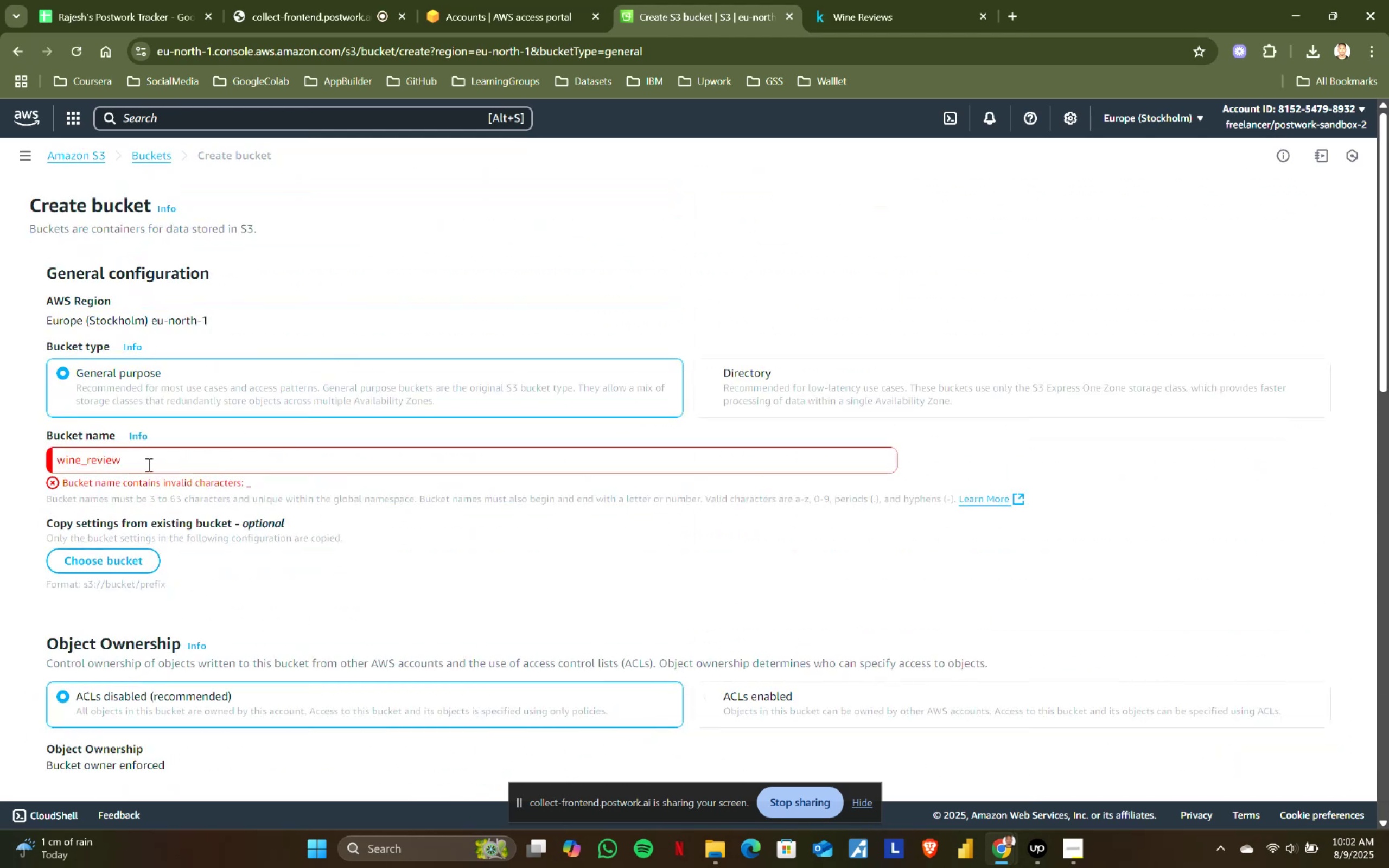 
left_click([148, 464])
 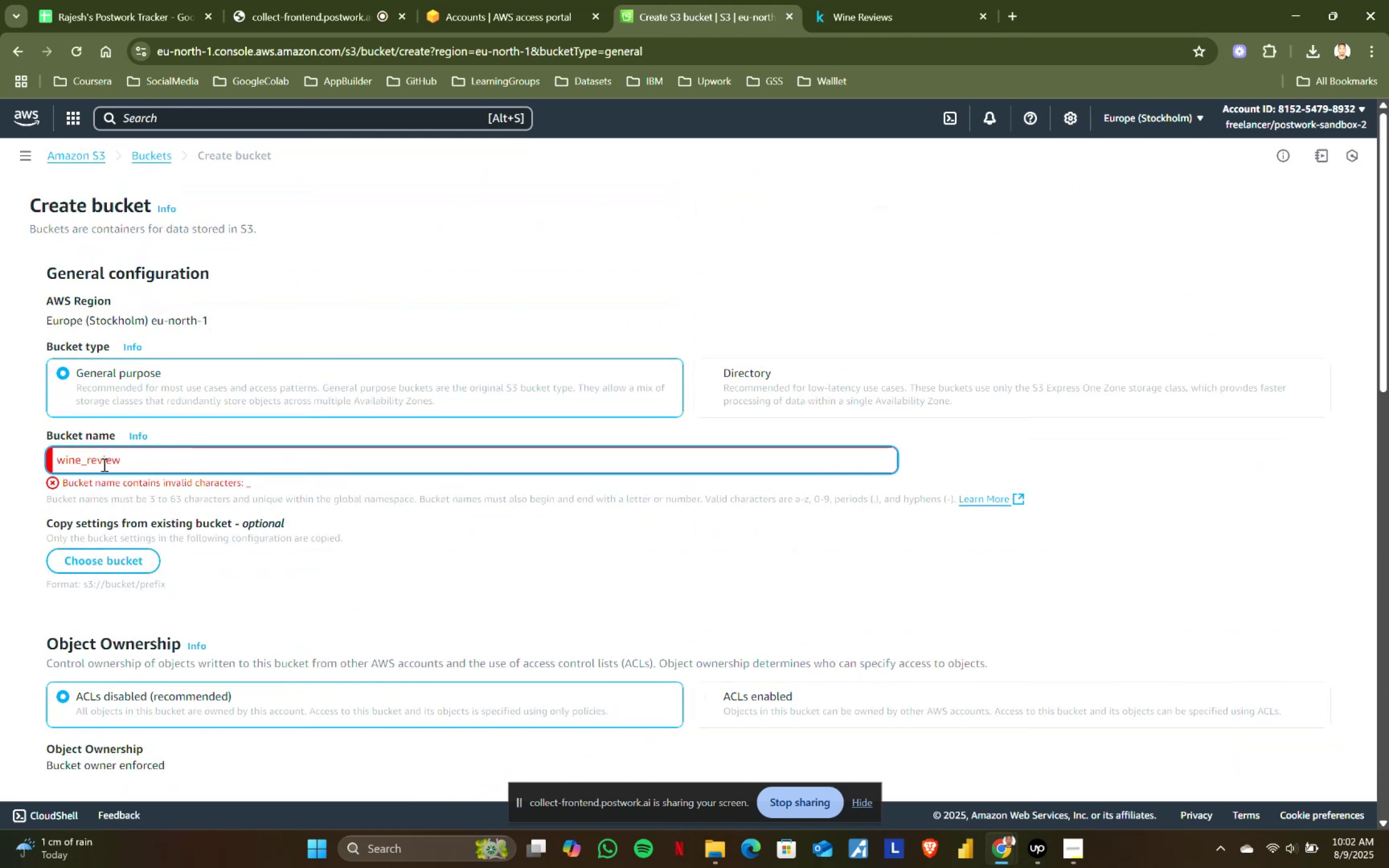 
left_click([87, 462])
 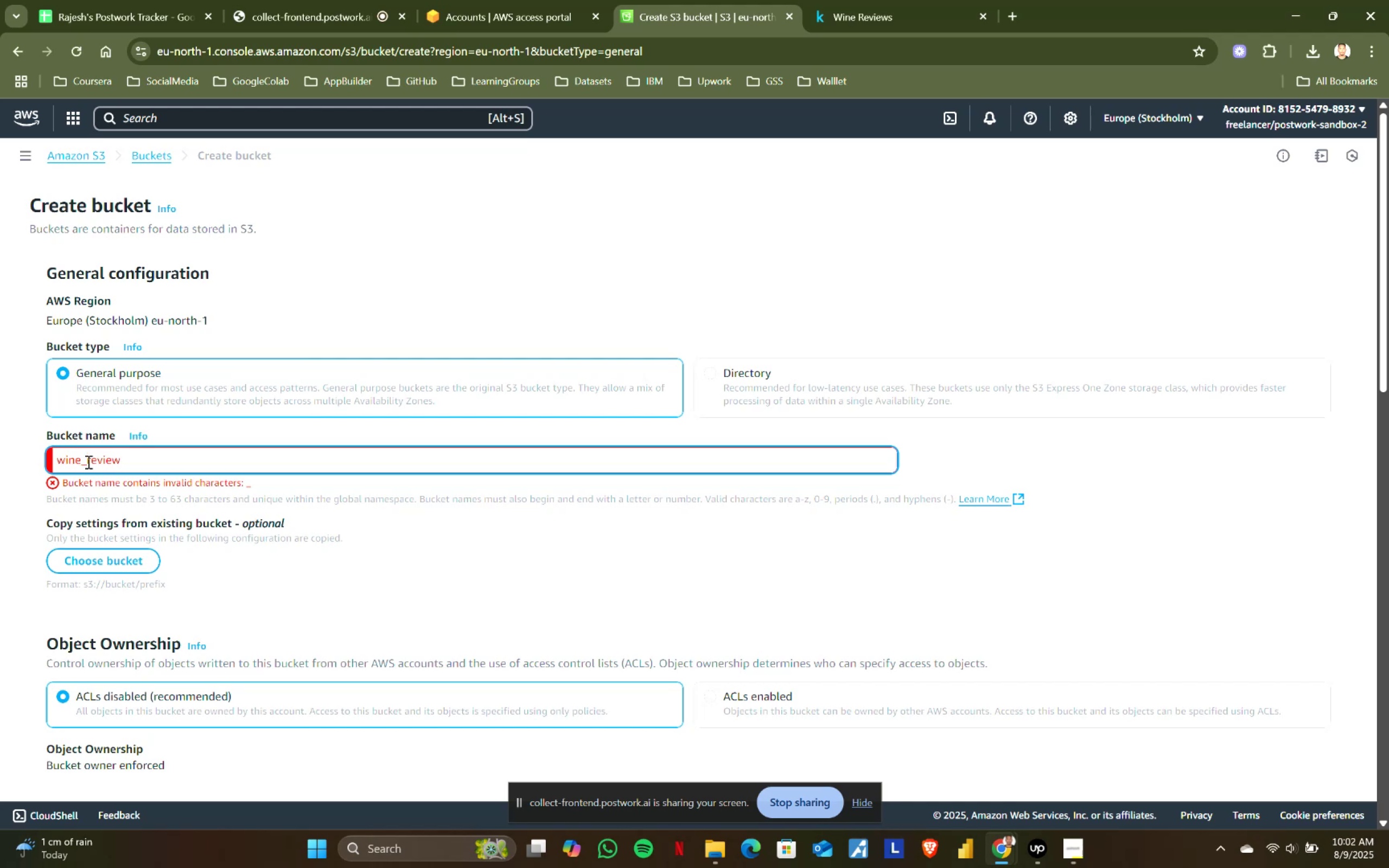 
key(Backspace)
 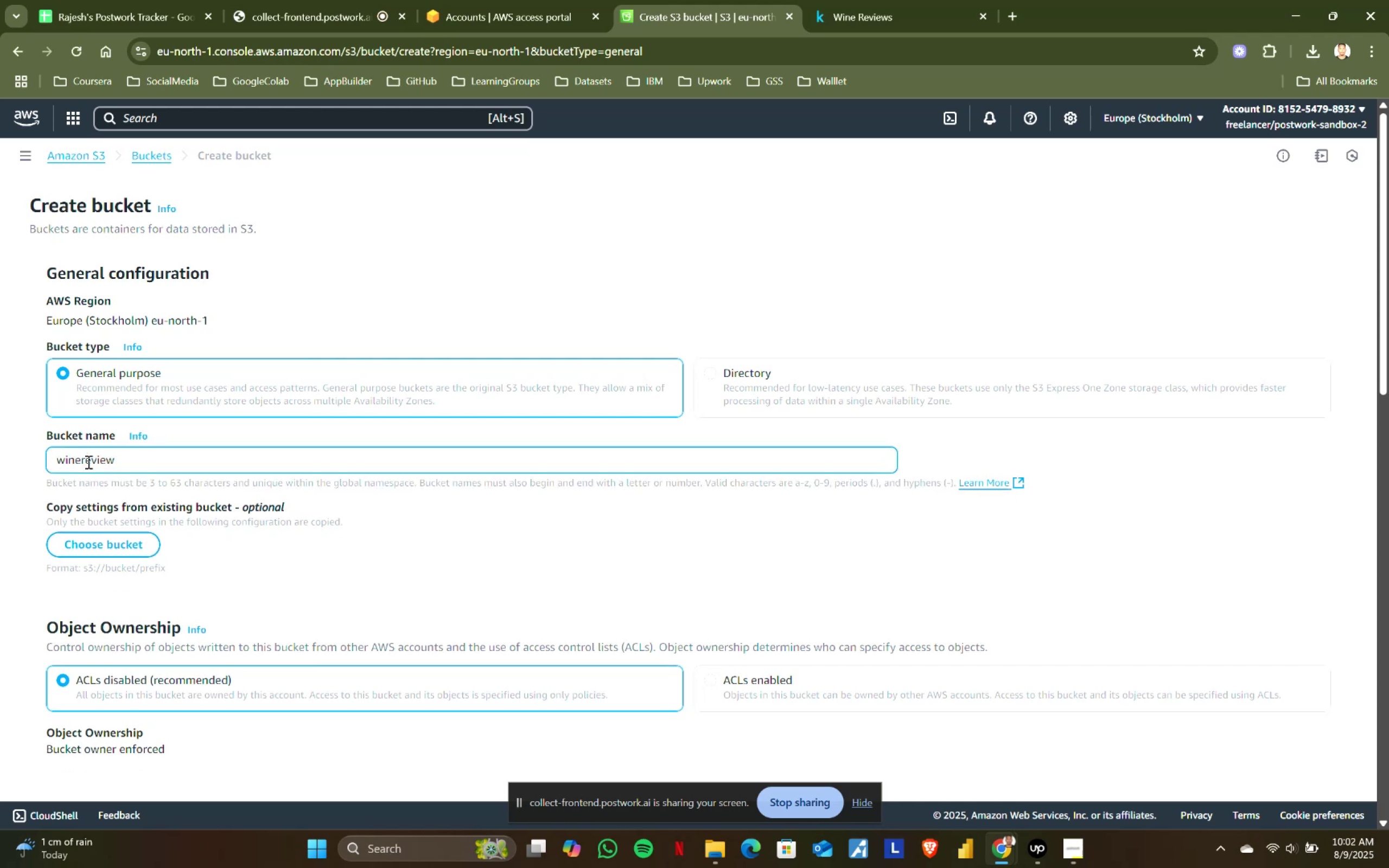 
key(Minus)
 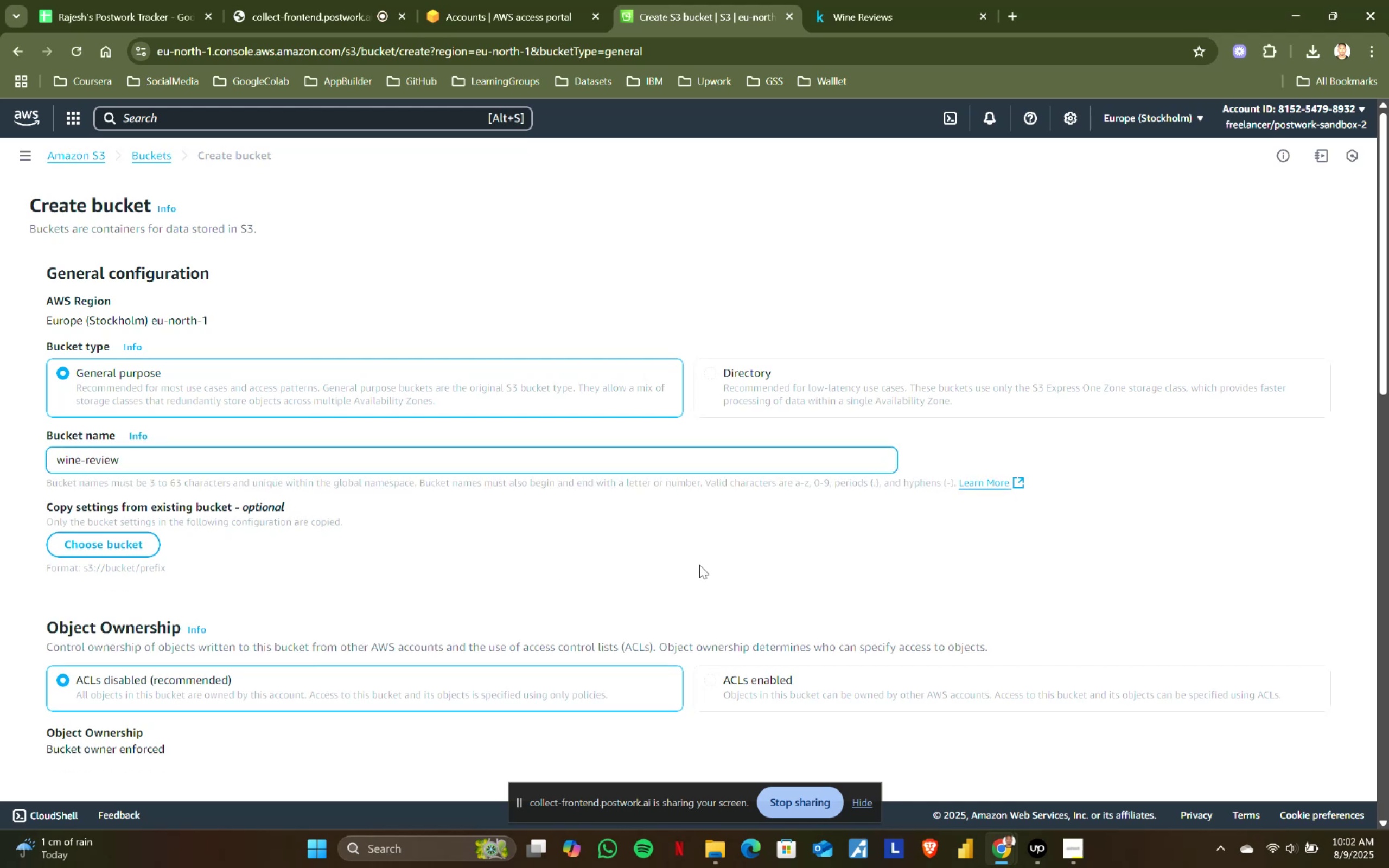 
scroll: coordinate [1368, 725], scroll_direction: down, amount: 17.0
 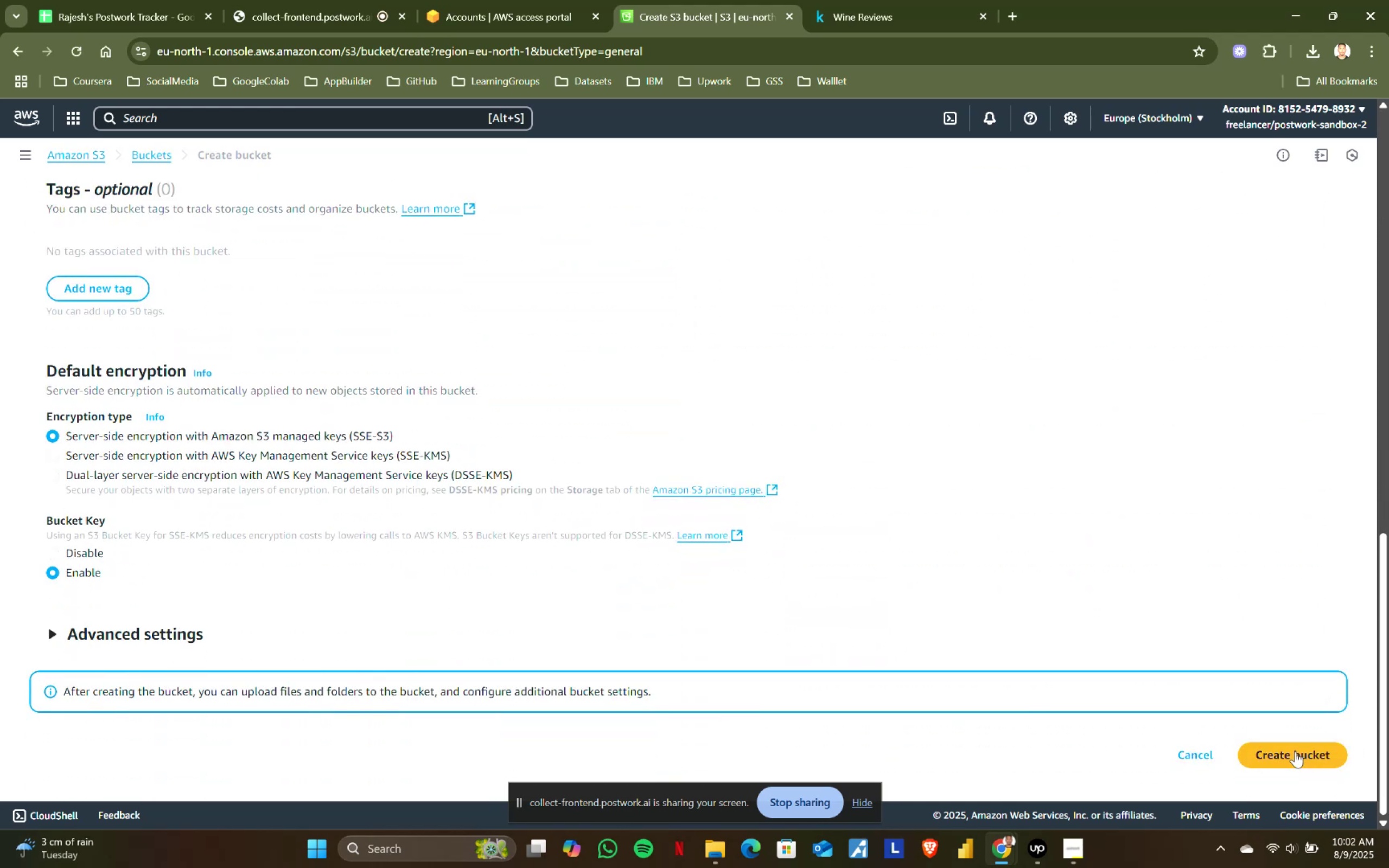 
left_click([1294, 754])
 